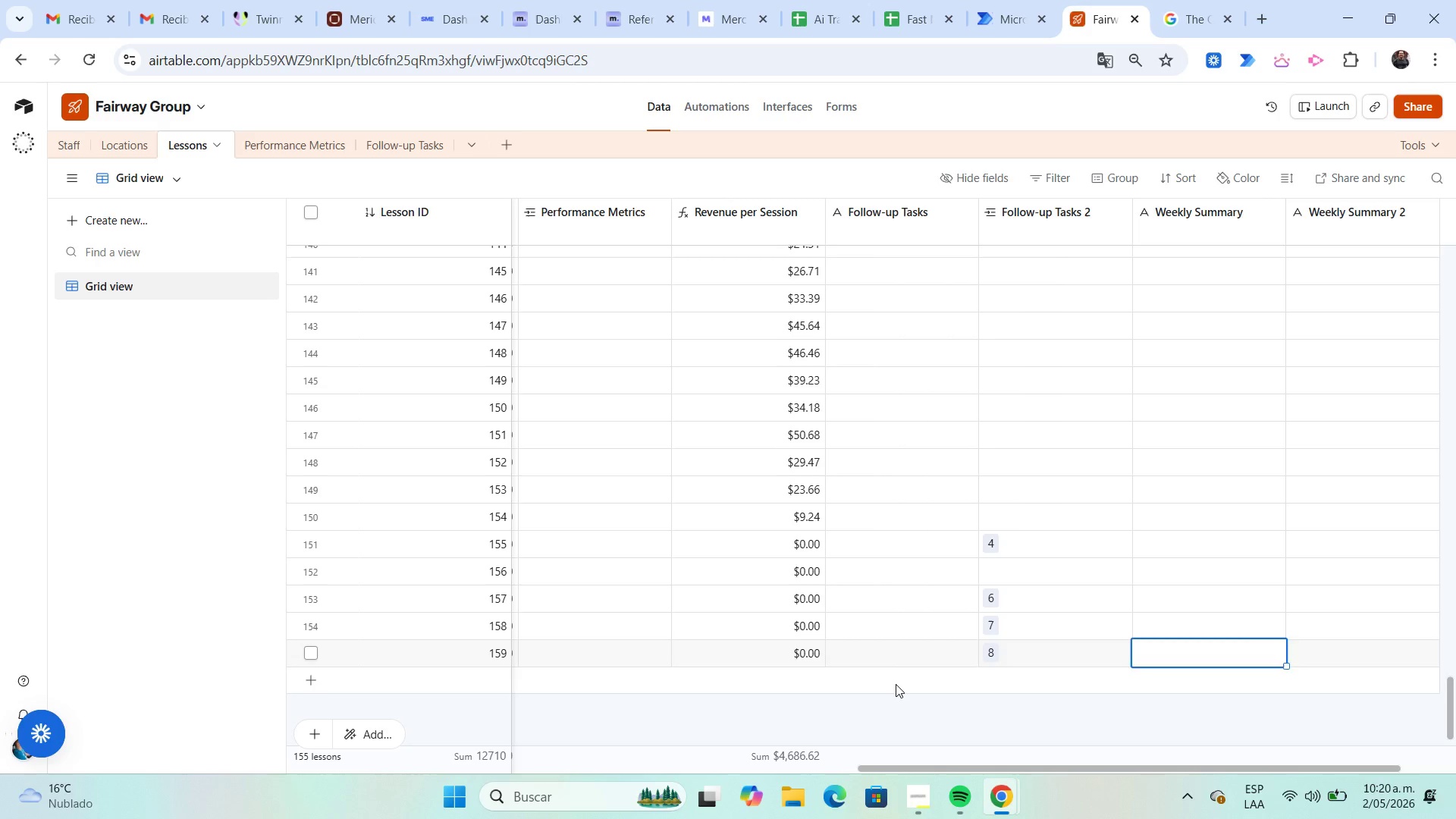 
key(ArrowLeft)
 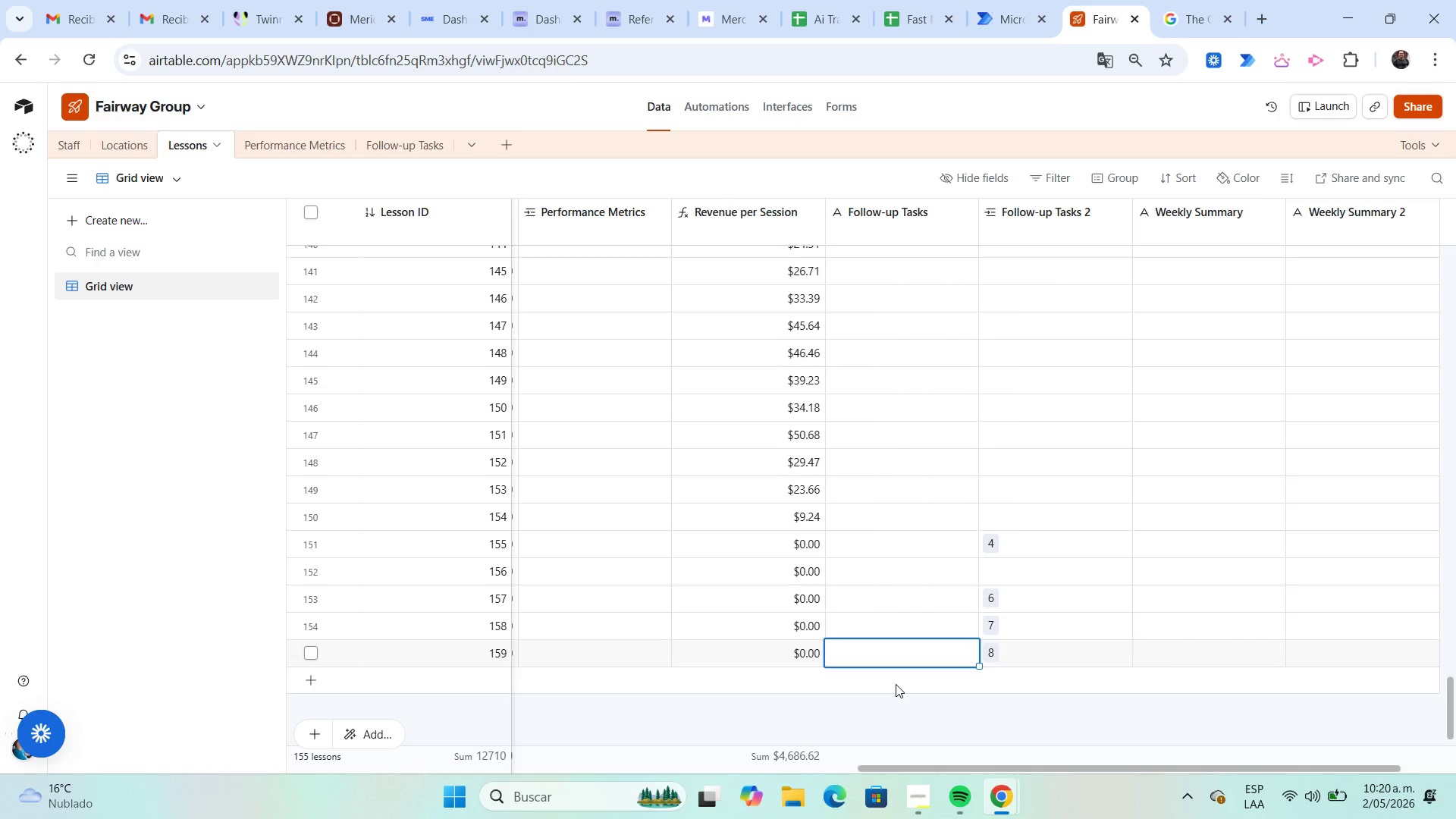 
key(ArrowLeft)
 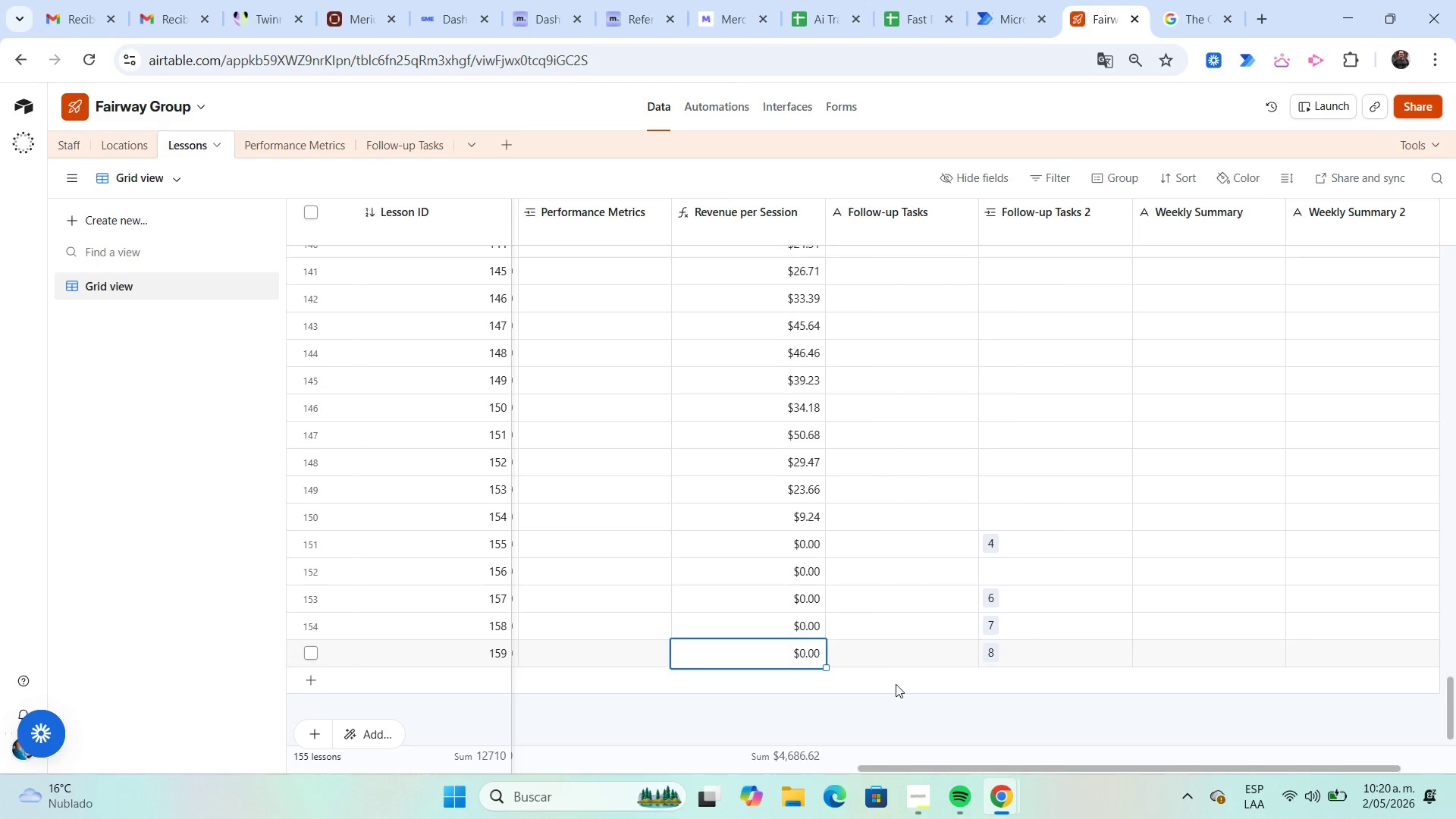 
key(ArrowLeft)
 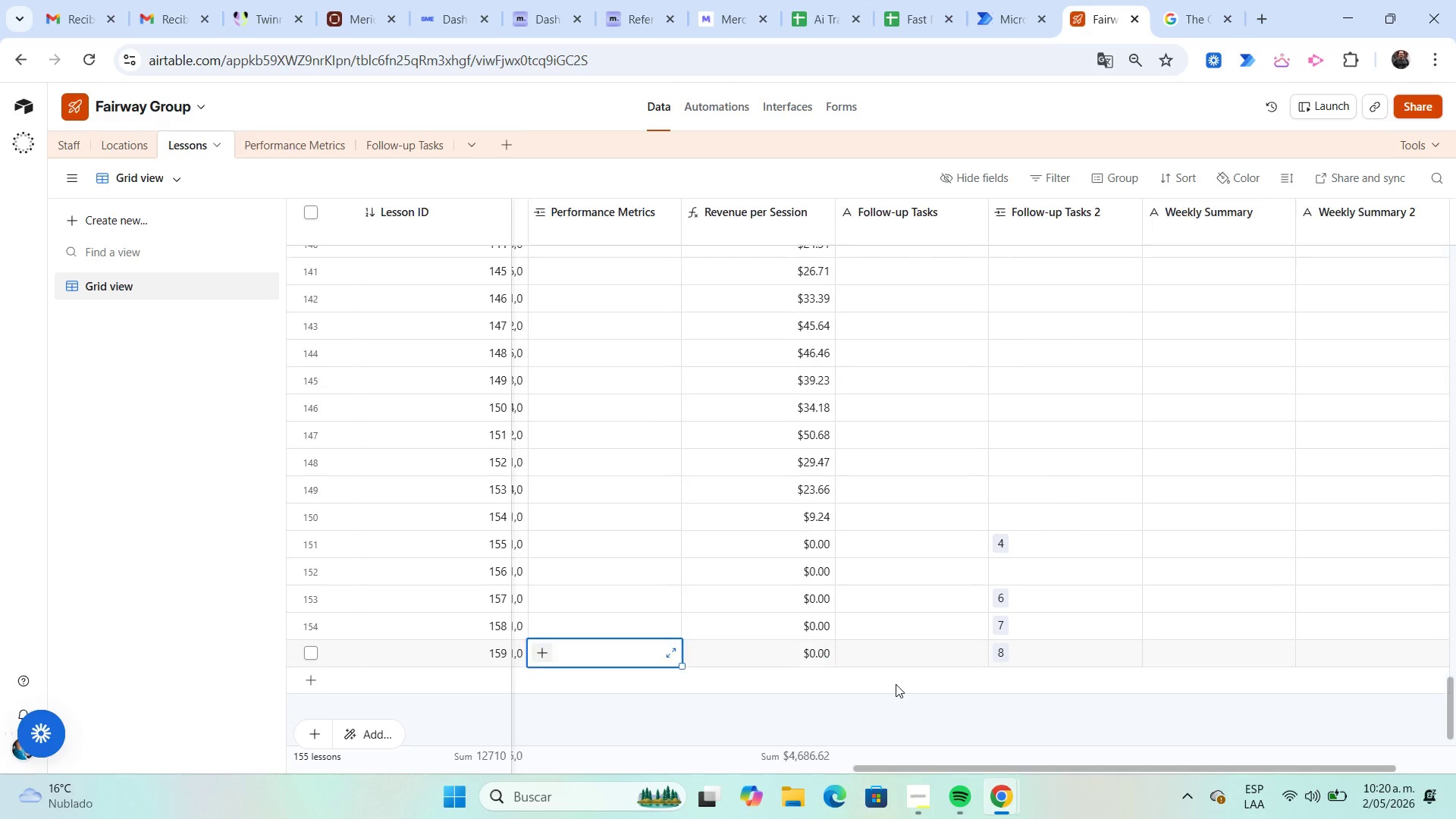 
key(ArrowLeft)
 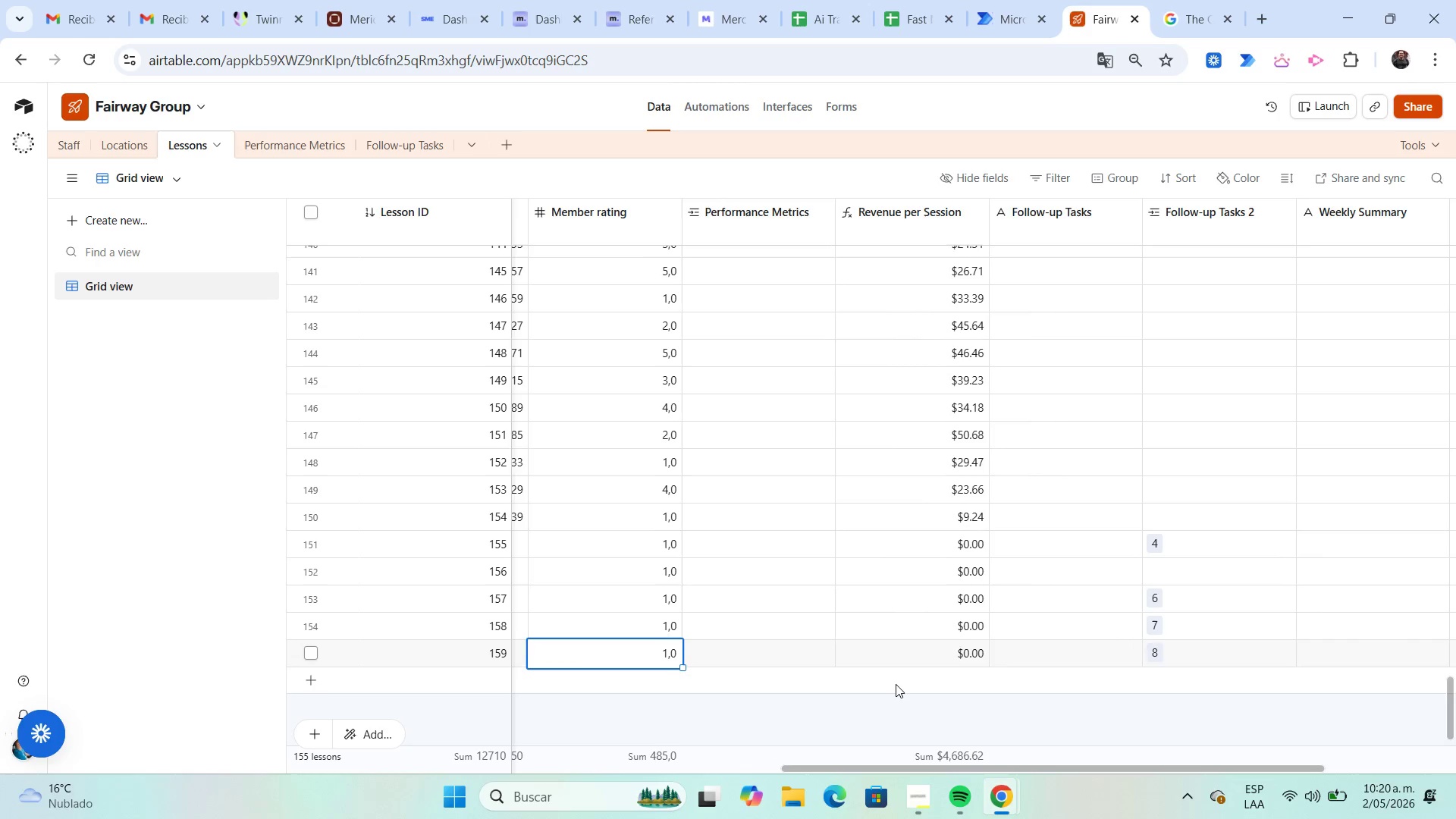 
key(ArrowLeft)
 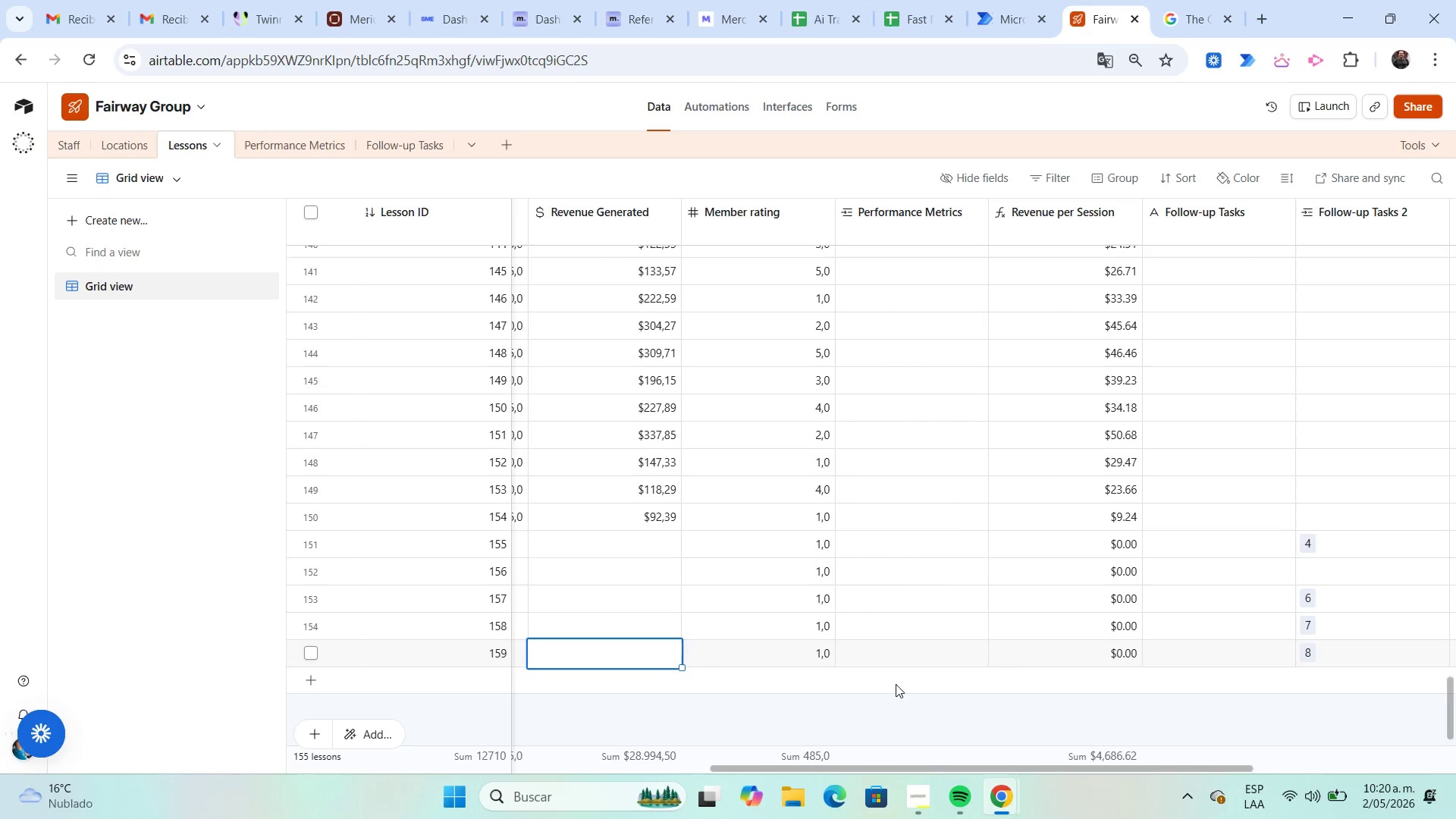 
key(ArrowLeft)
 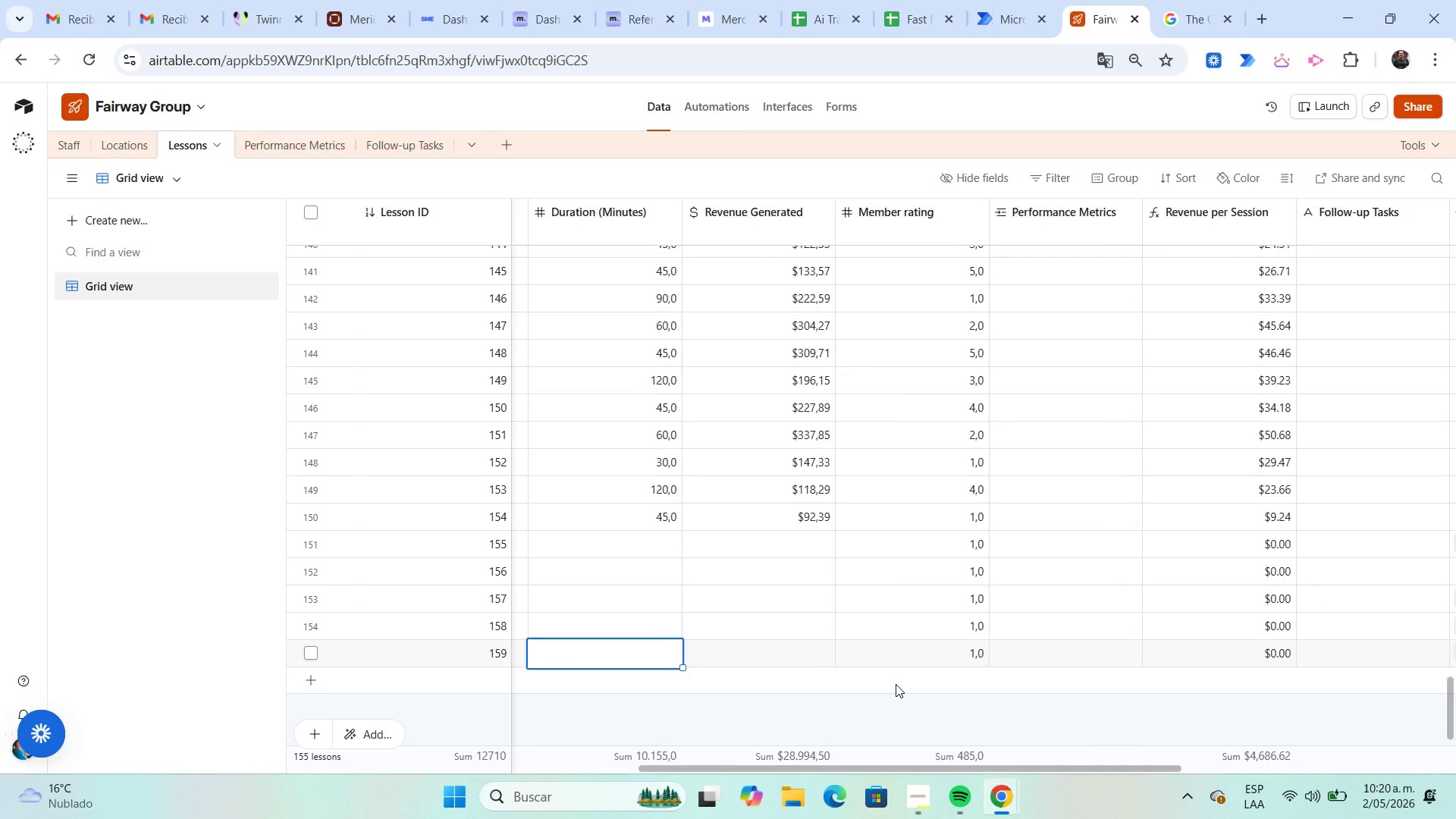 
key(ArrowLeft)
 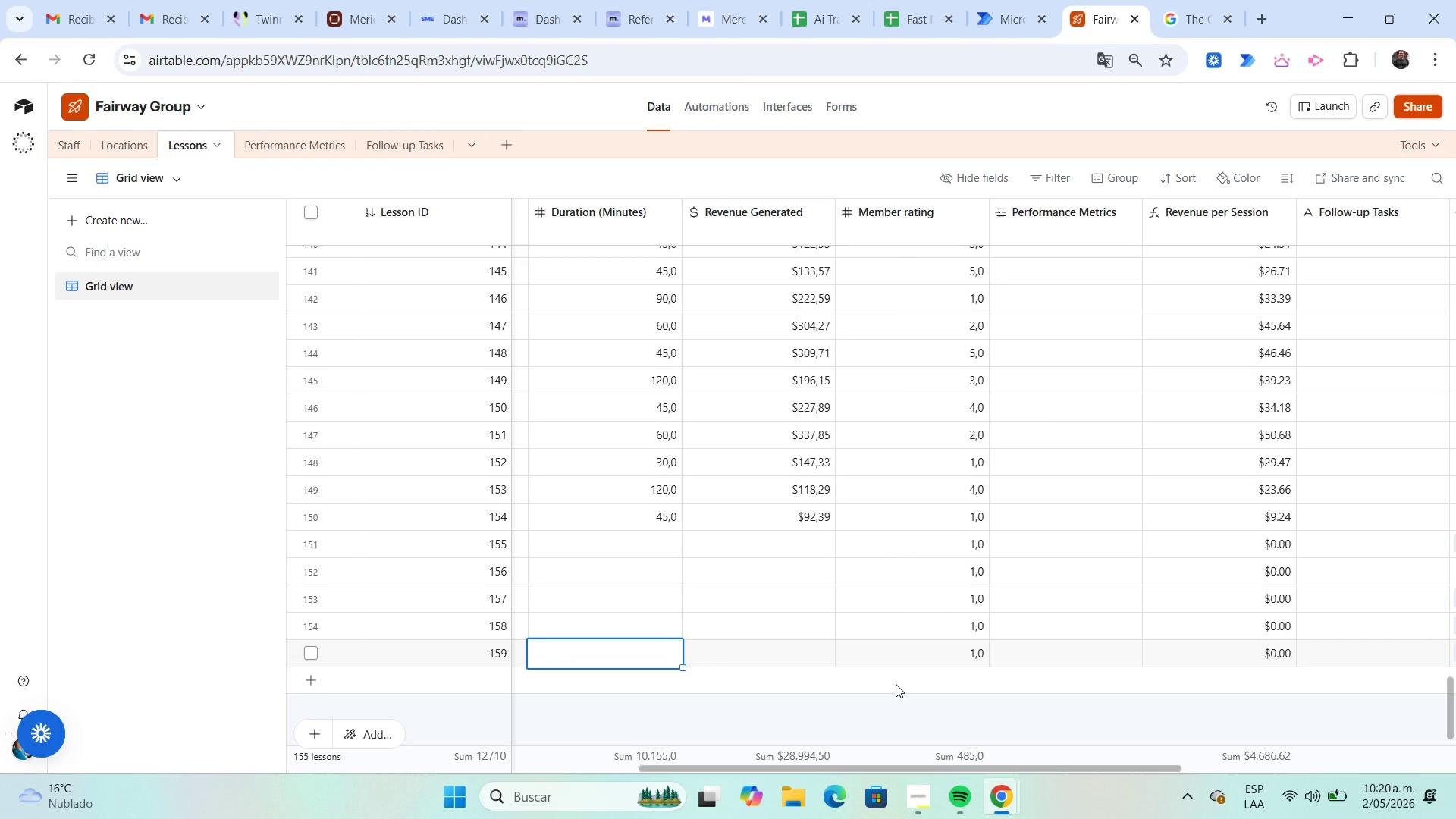 
key(ArrowLeft)
 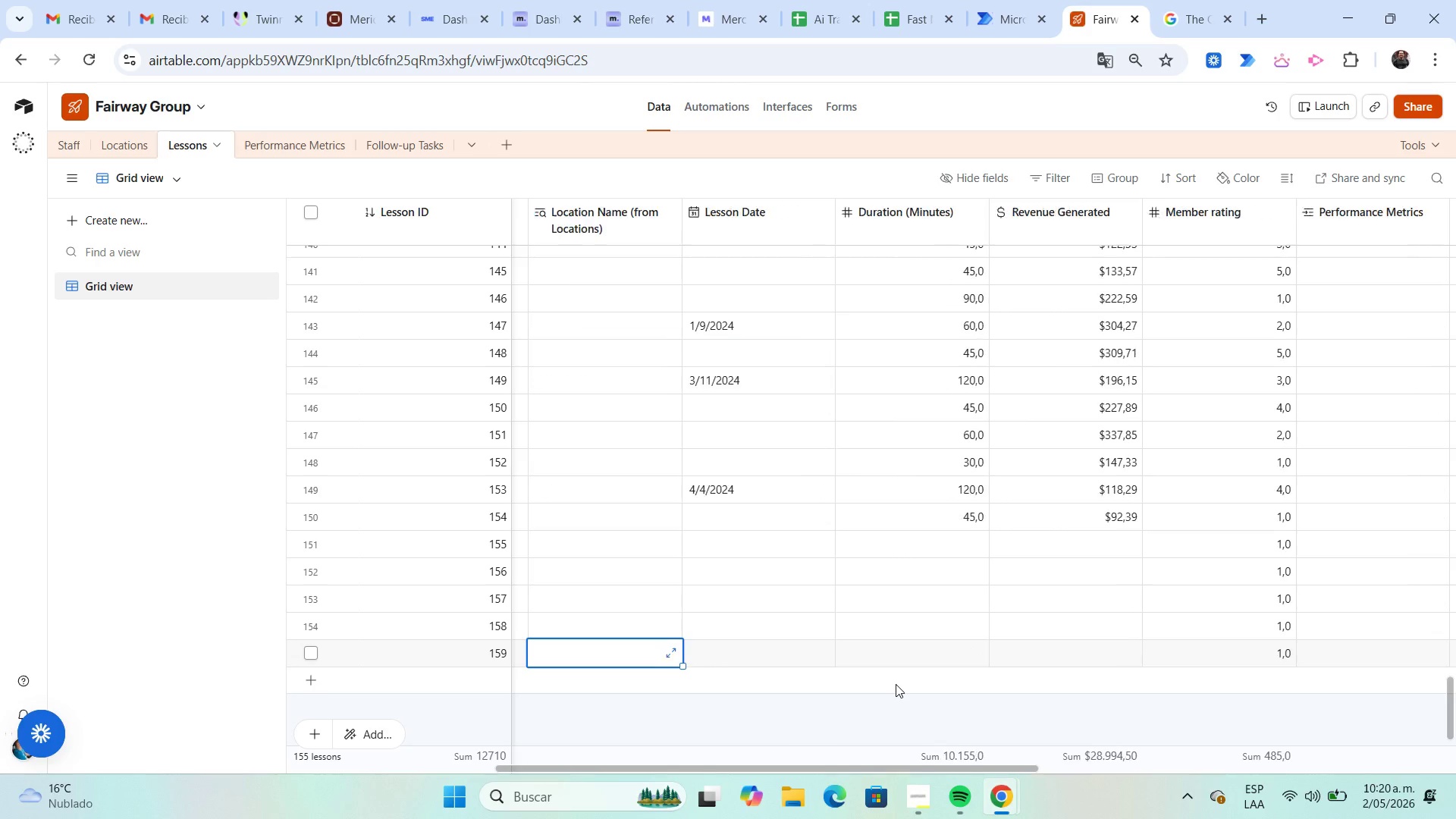 
key(ArrowLeft)
 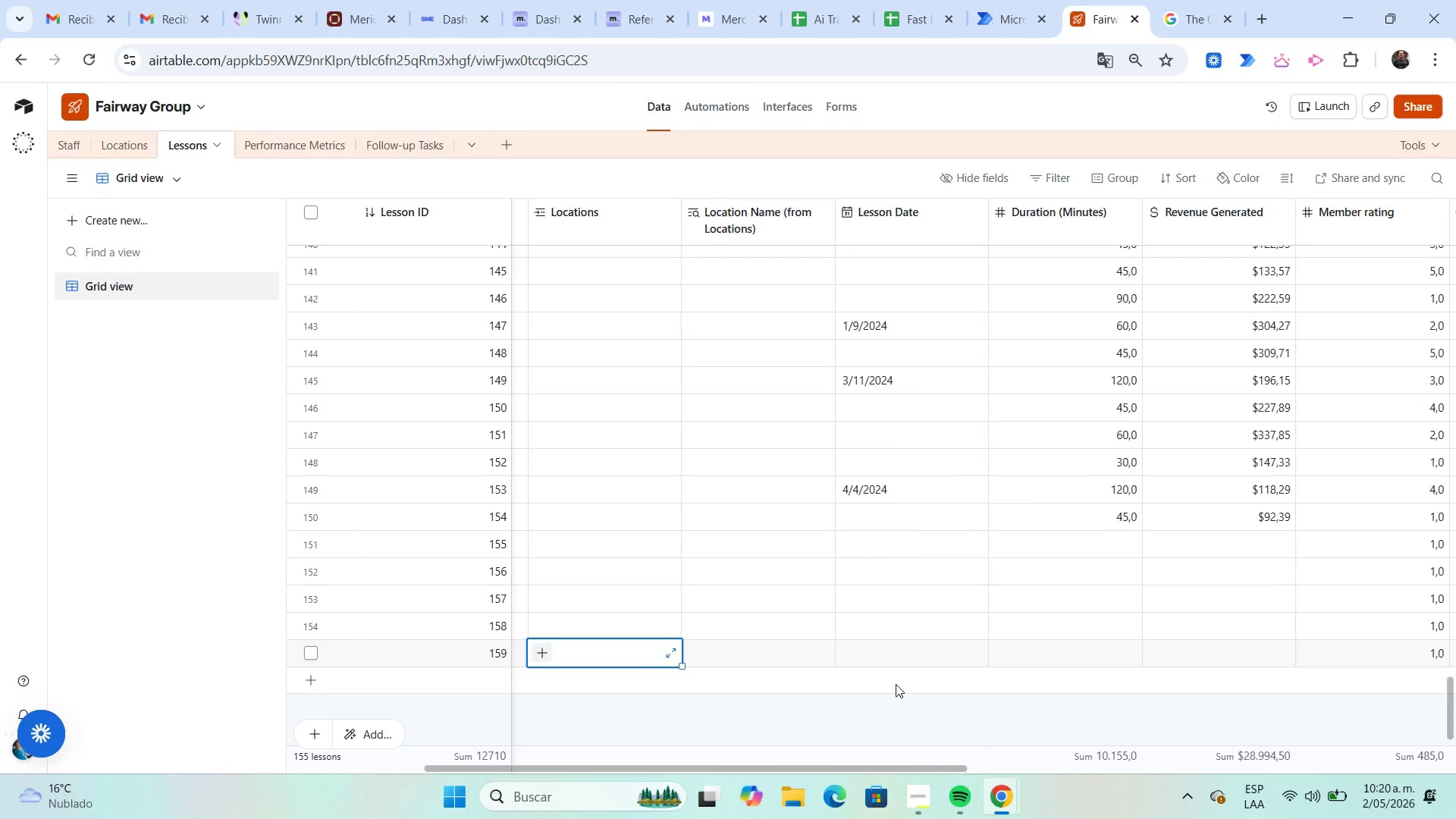 
key(ArrowLeft)
 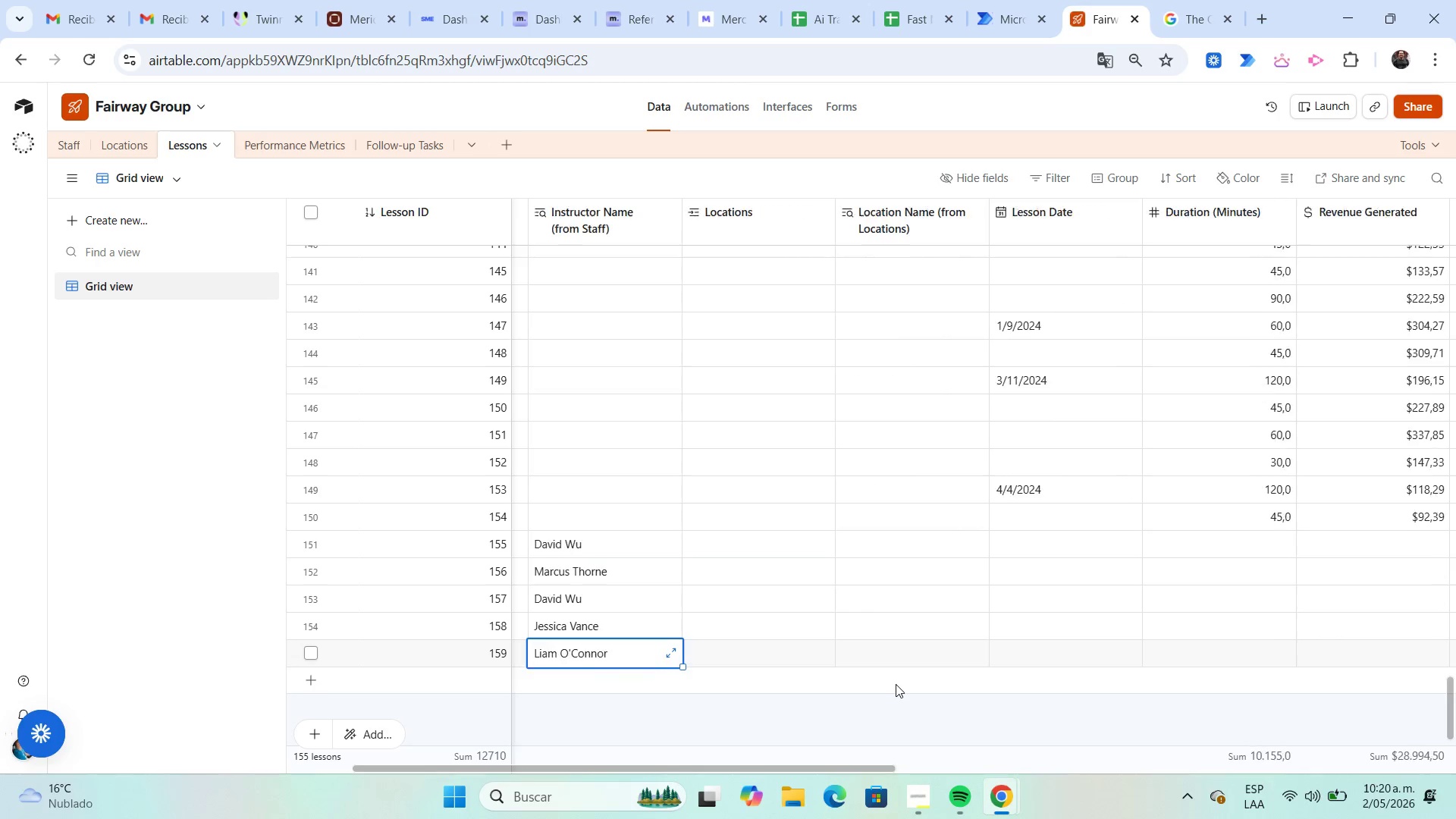 
key(ArrowLeft)
 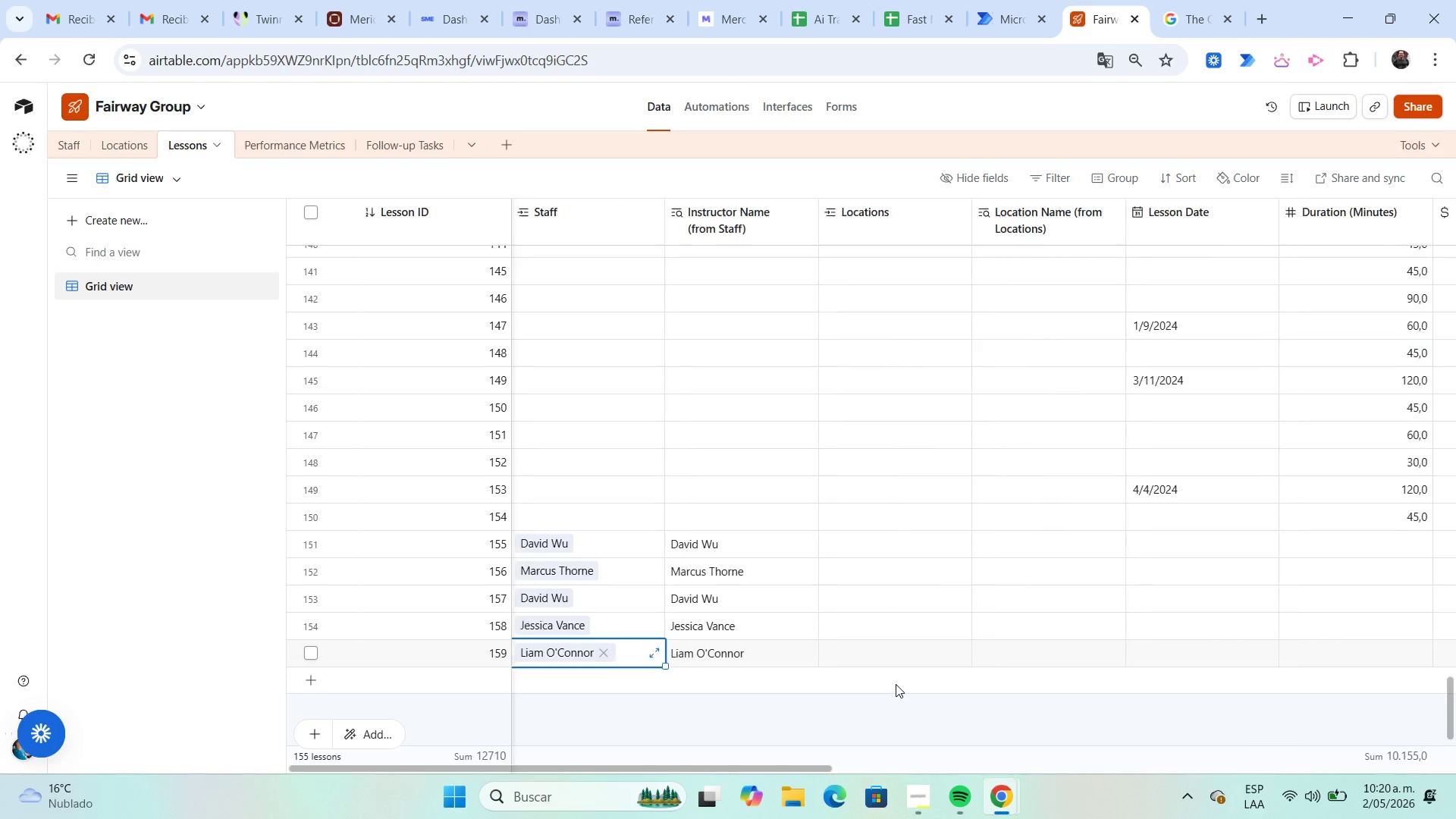 
key(ArrowLeft)
 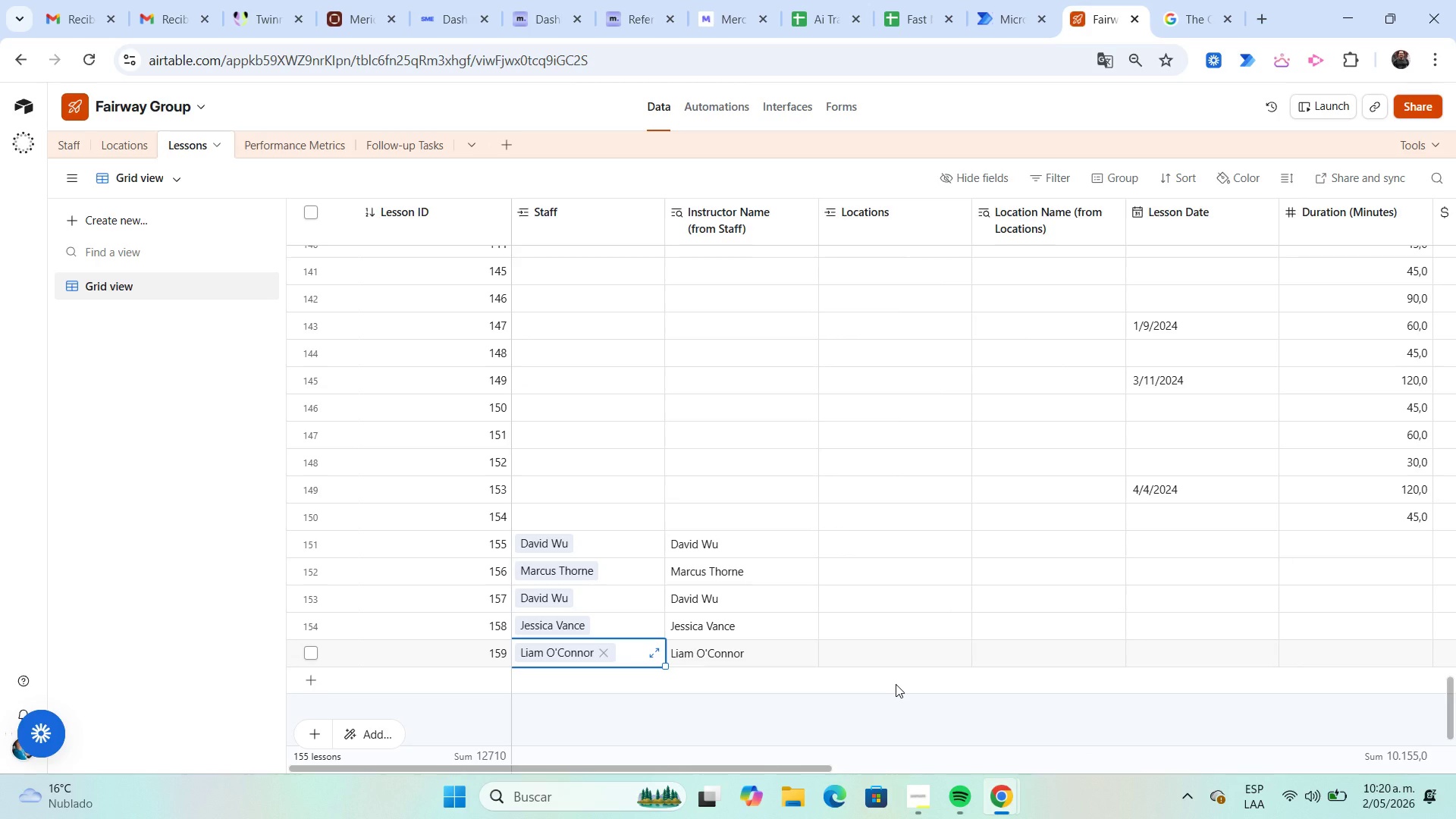 
key(ArrowLeft)
 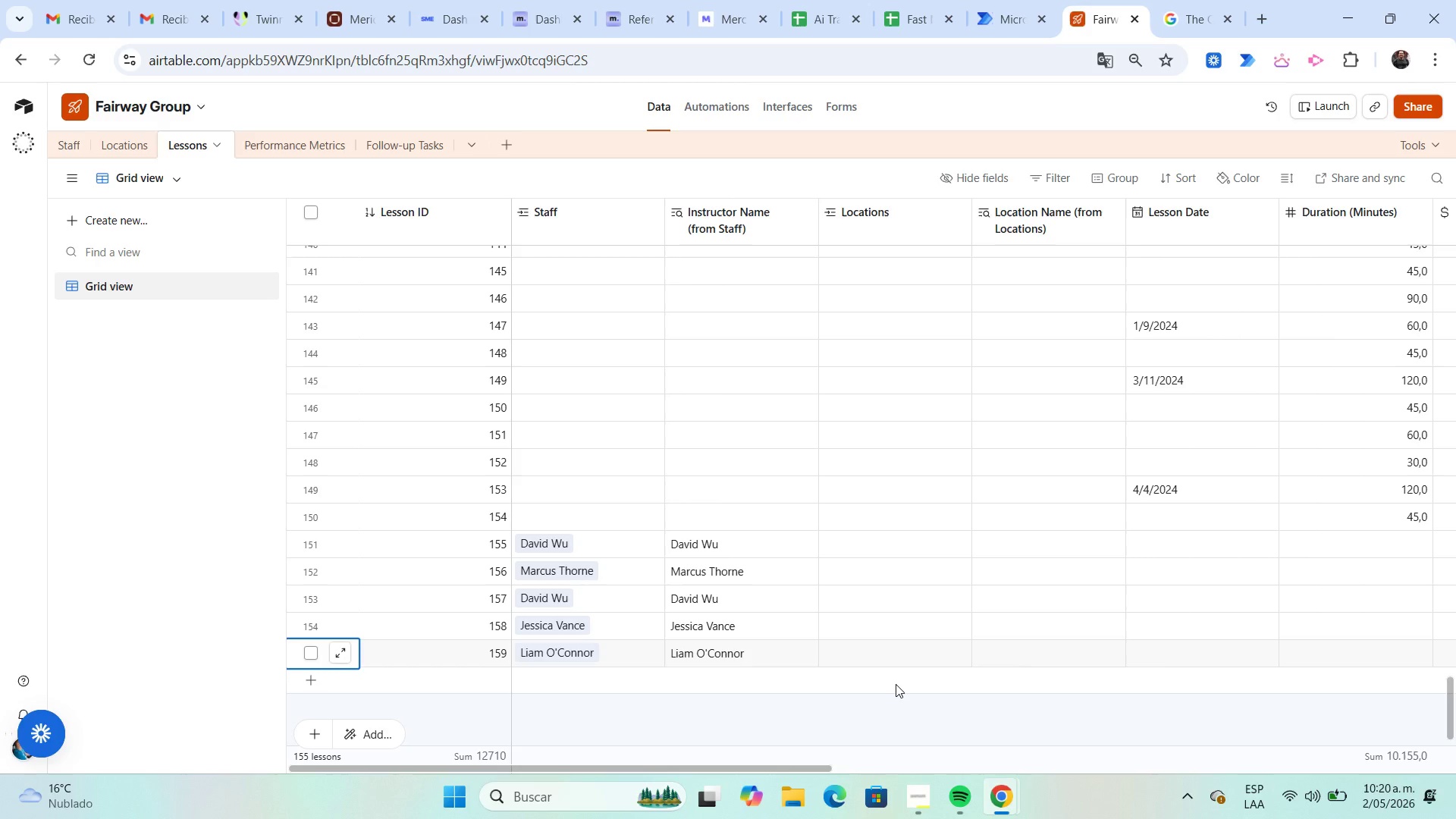 
key(ArrowLeft)
 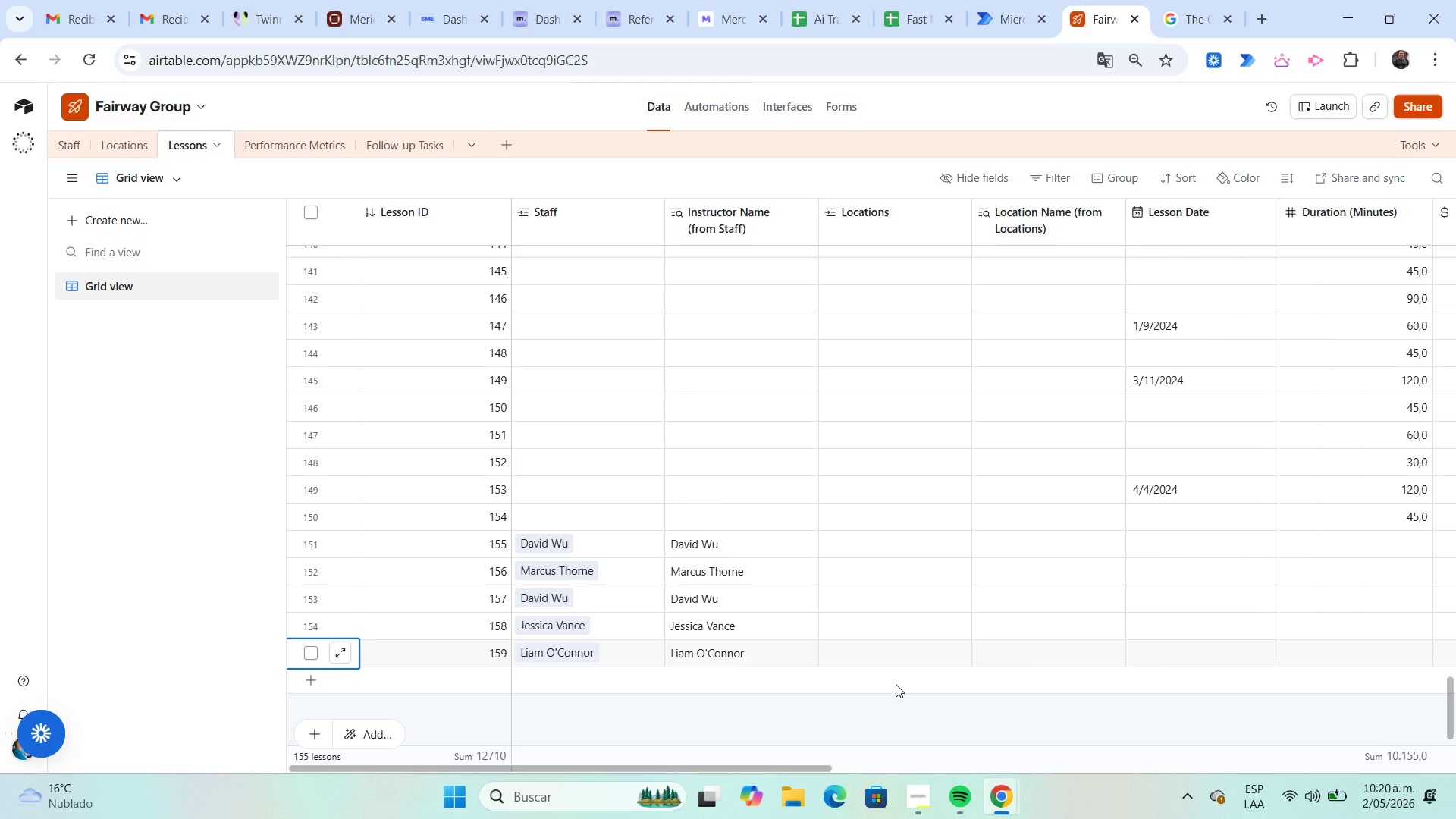 
key(ArrowLeft)
 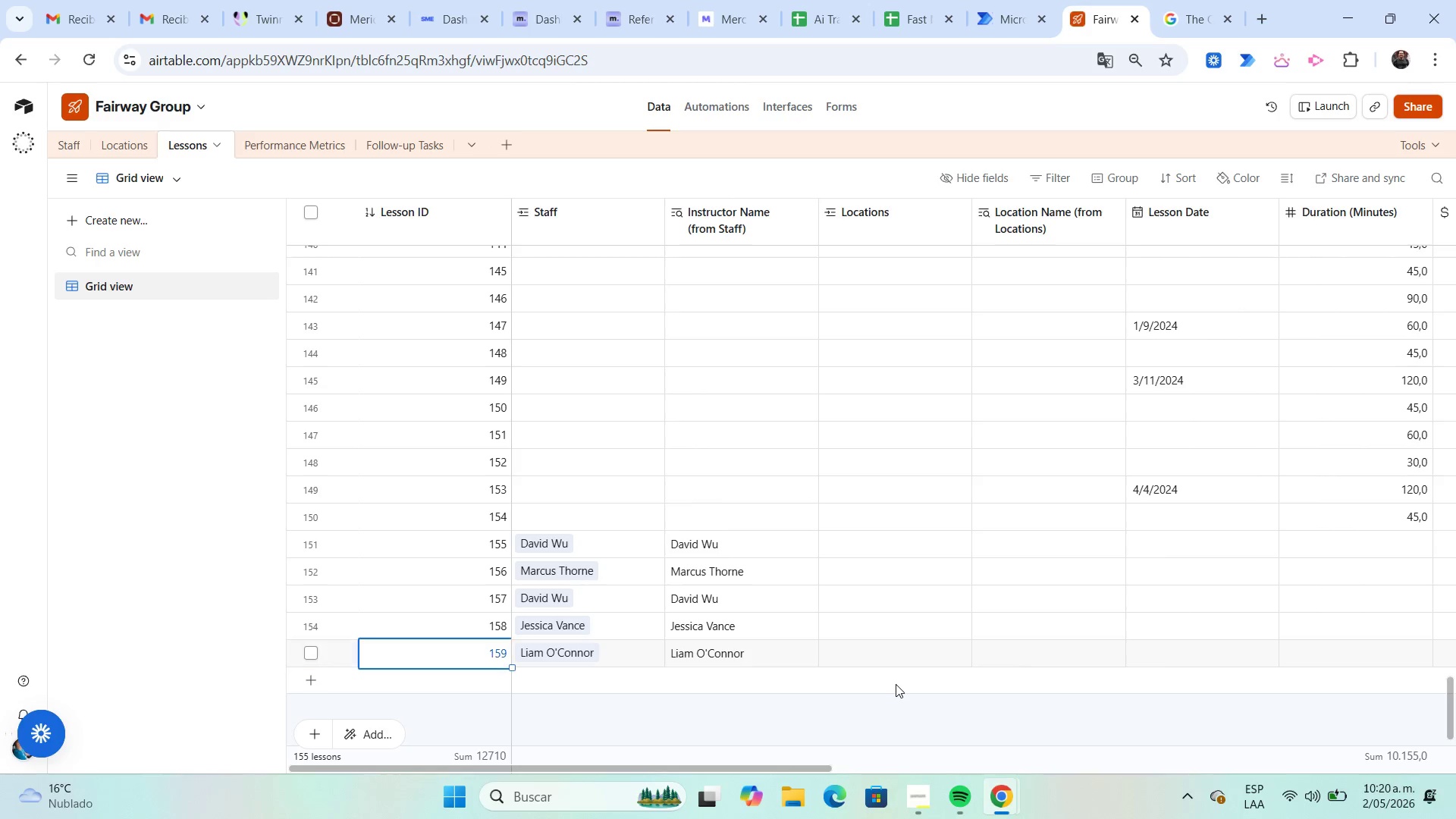 
key(ArrowRight)
 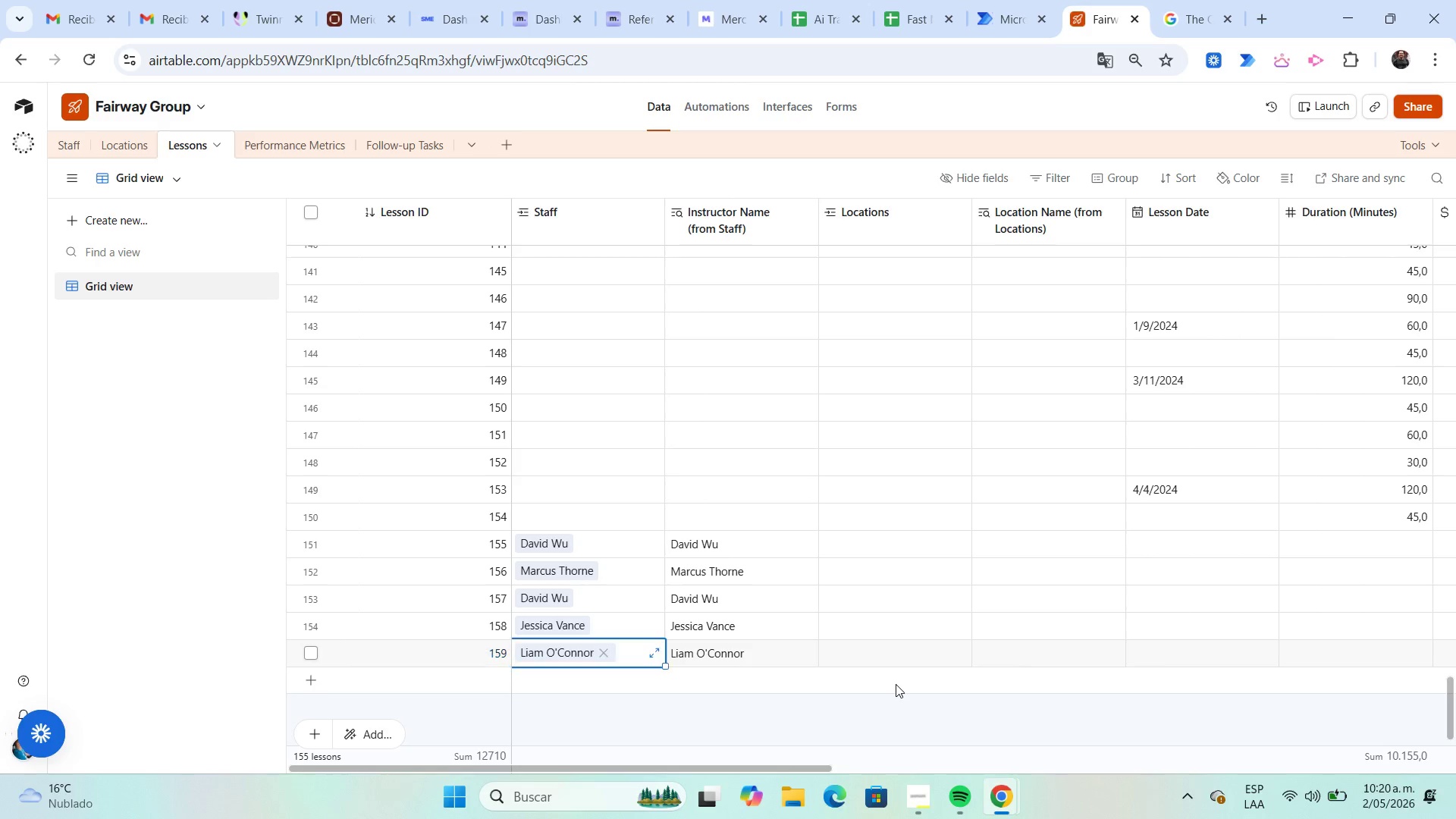 
key(ArrowRight)
 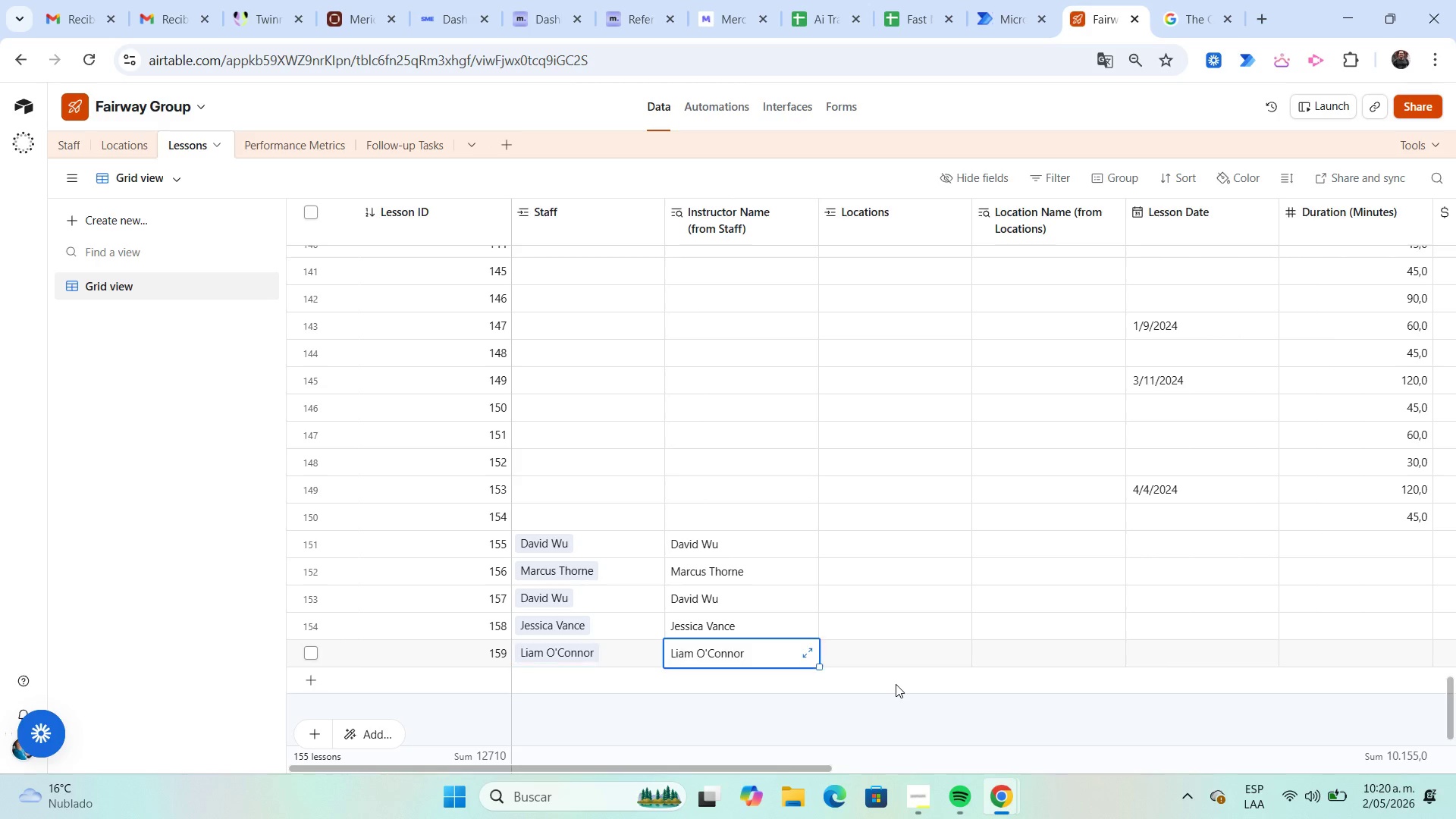 
key(ArrowRight)
 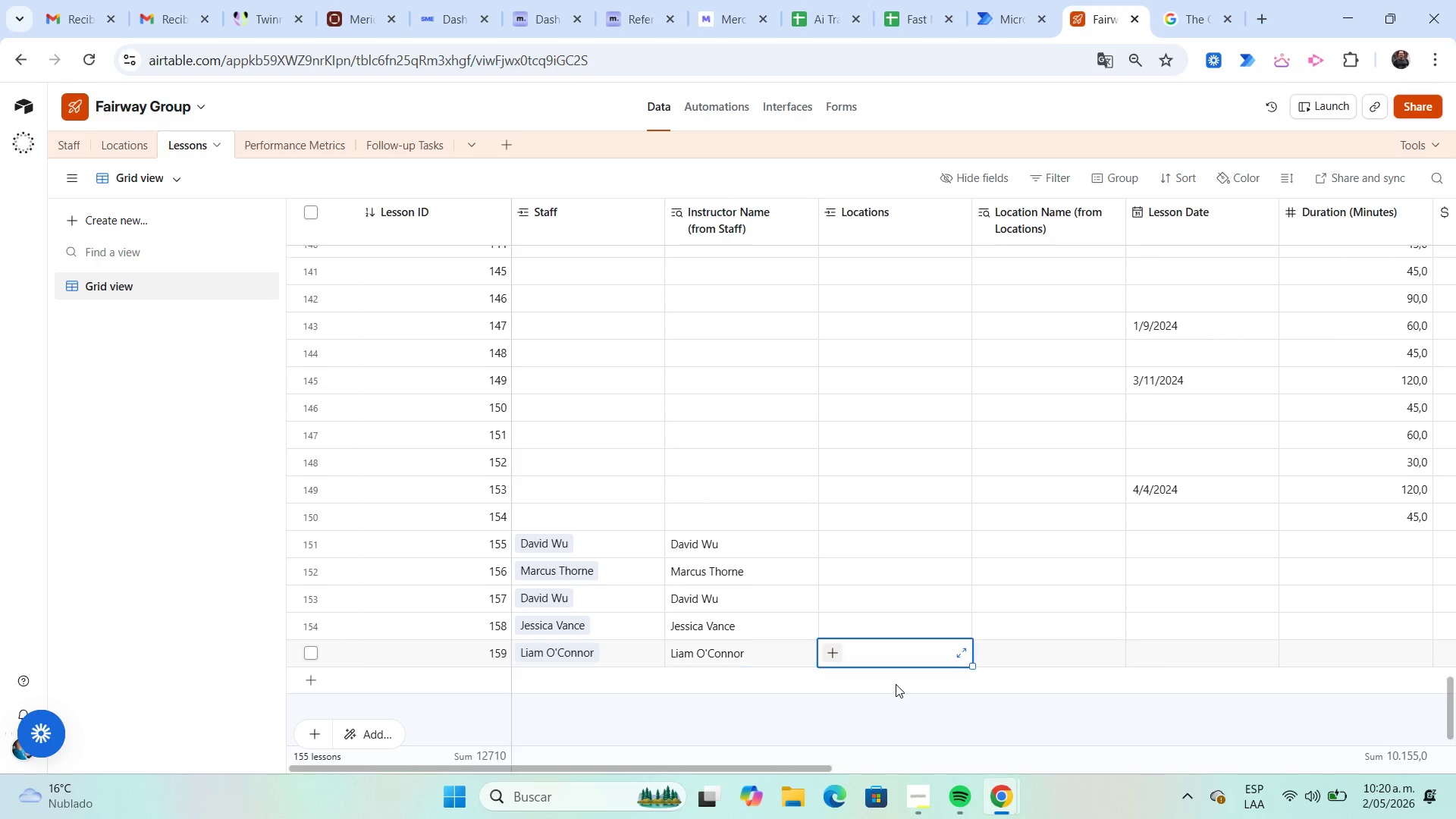 
key(ArrowRight)
 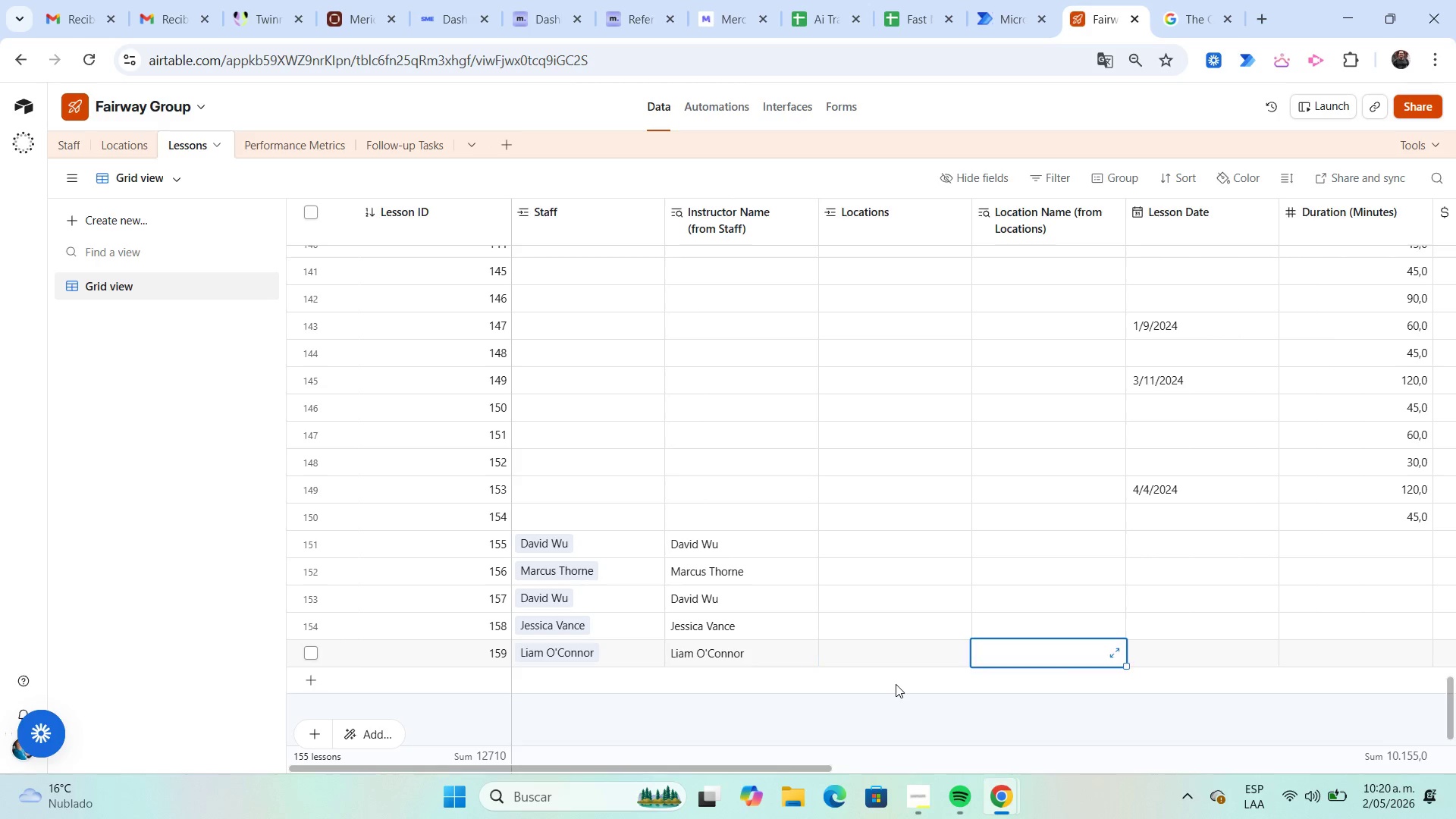 
key(ArrowRight)
 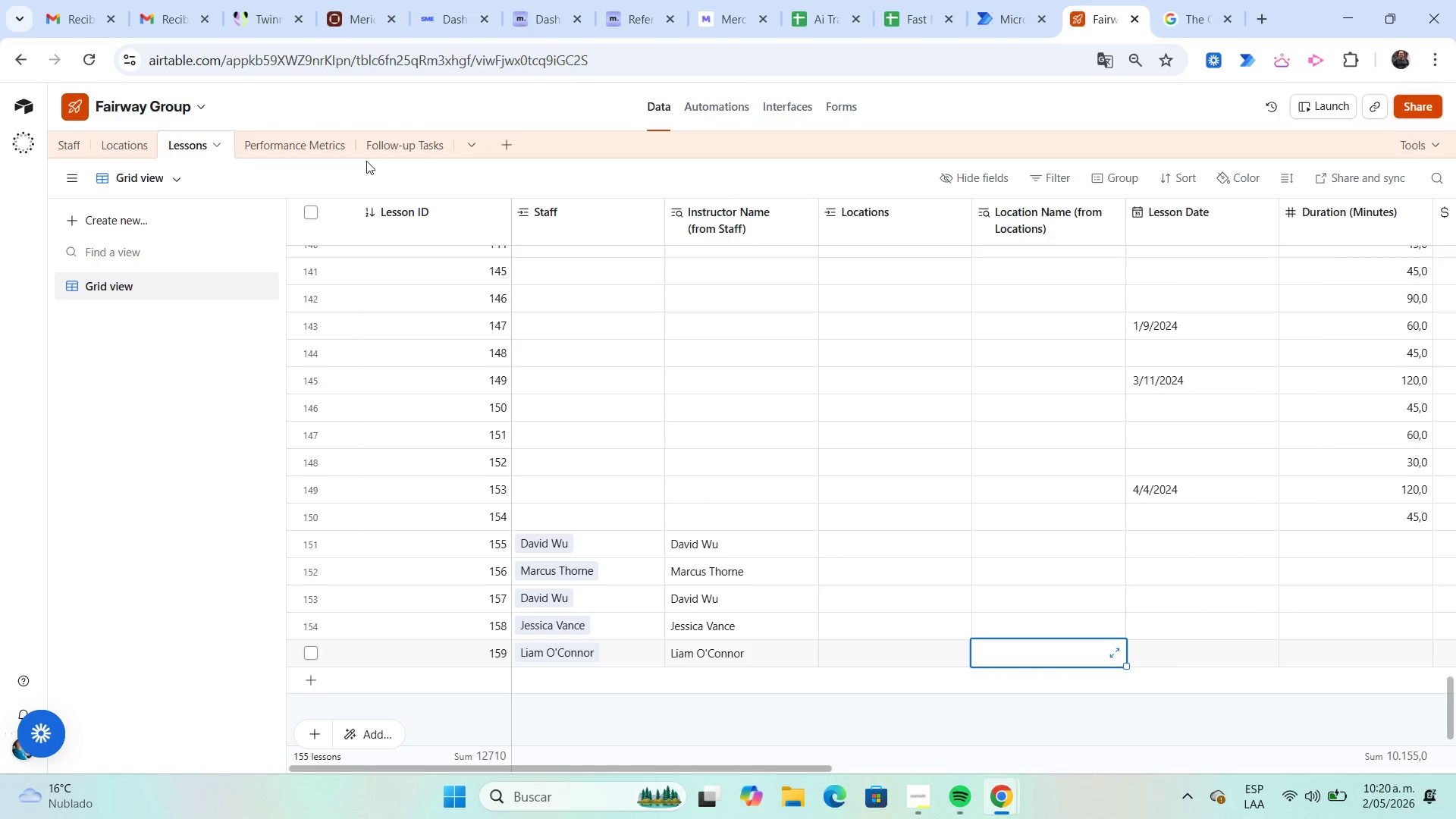 
left_click([410, 146])
 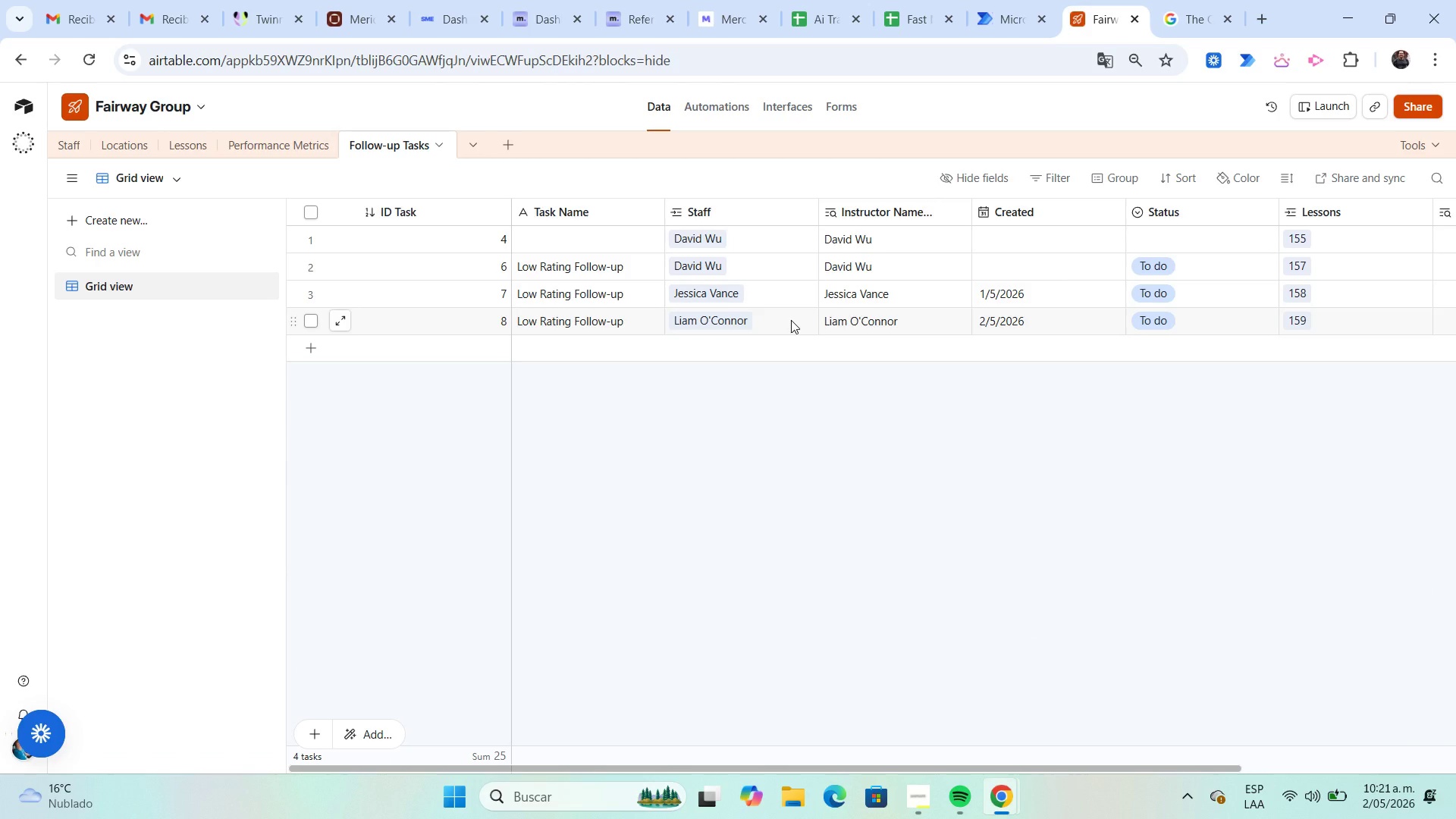 
wait(5.78)
 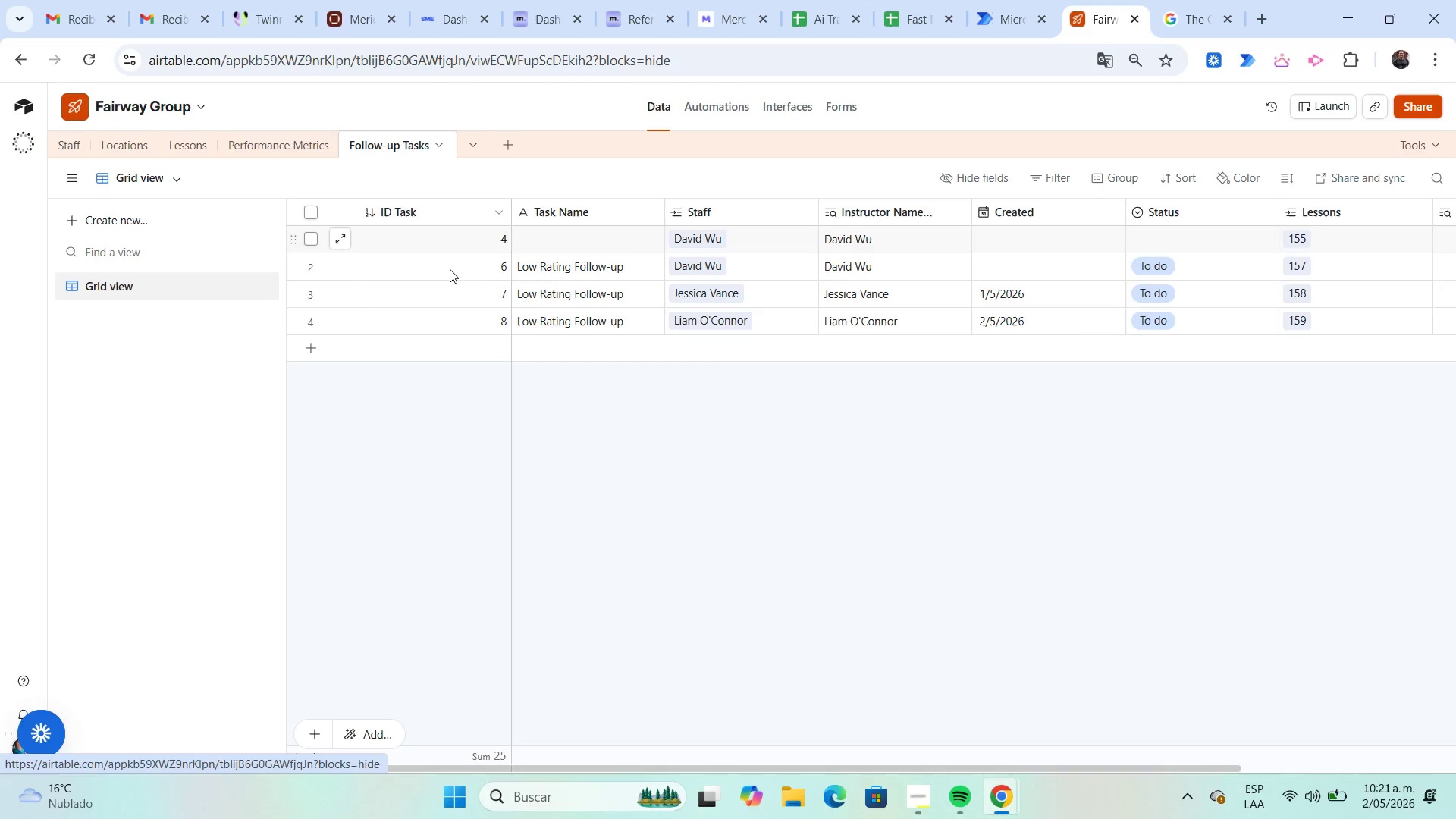 
key(ArrowRight)
 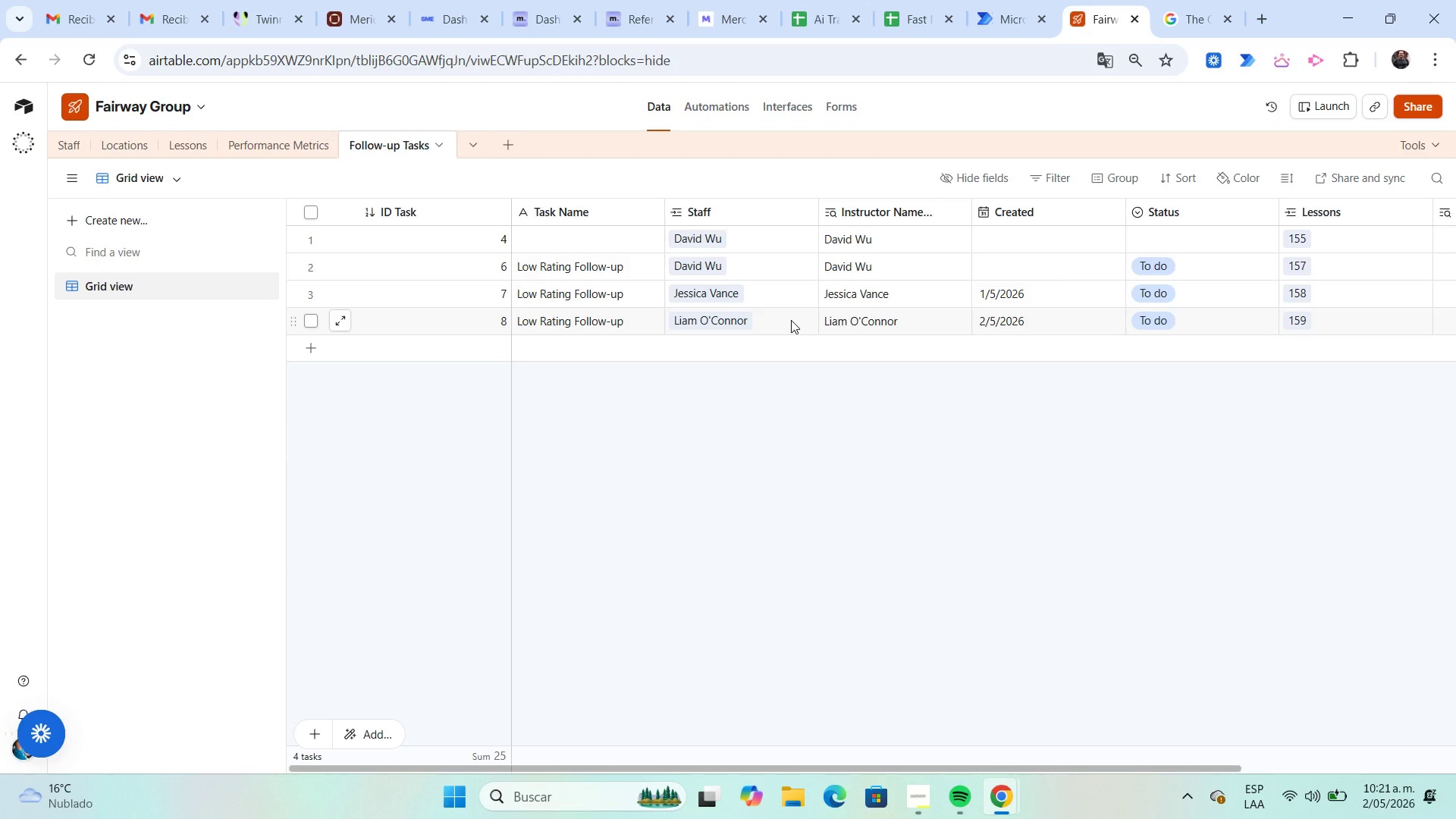 
left_click([791, 320])
 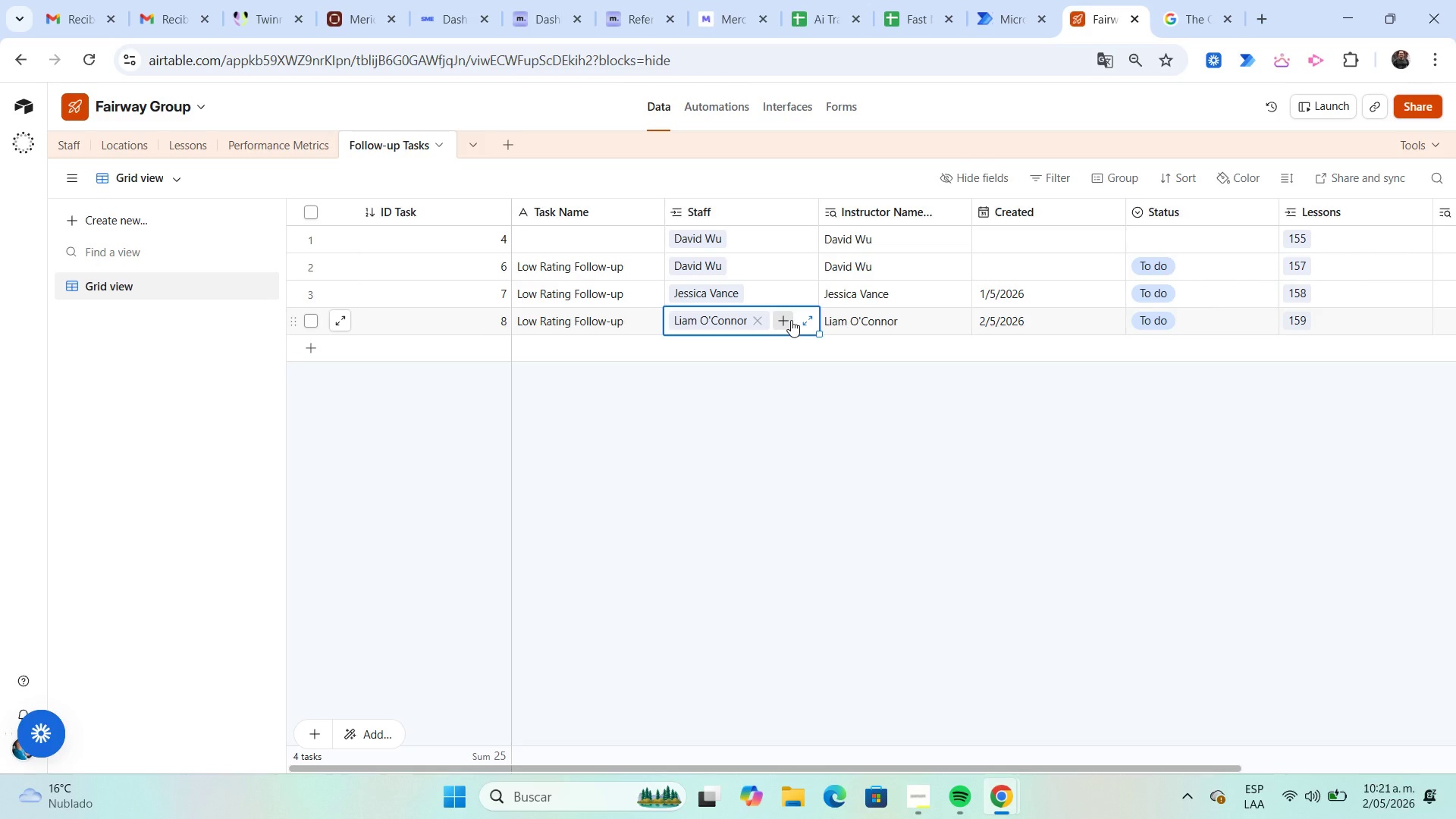 
key(Tab)
 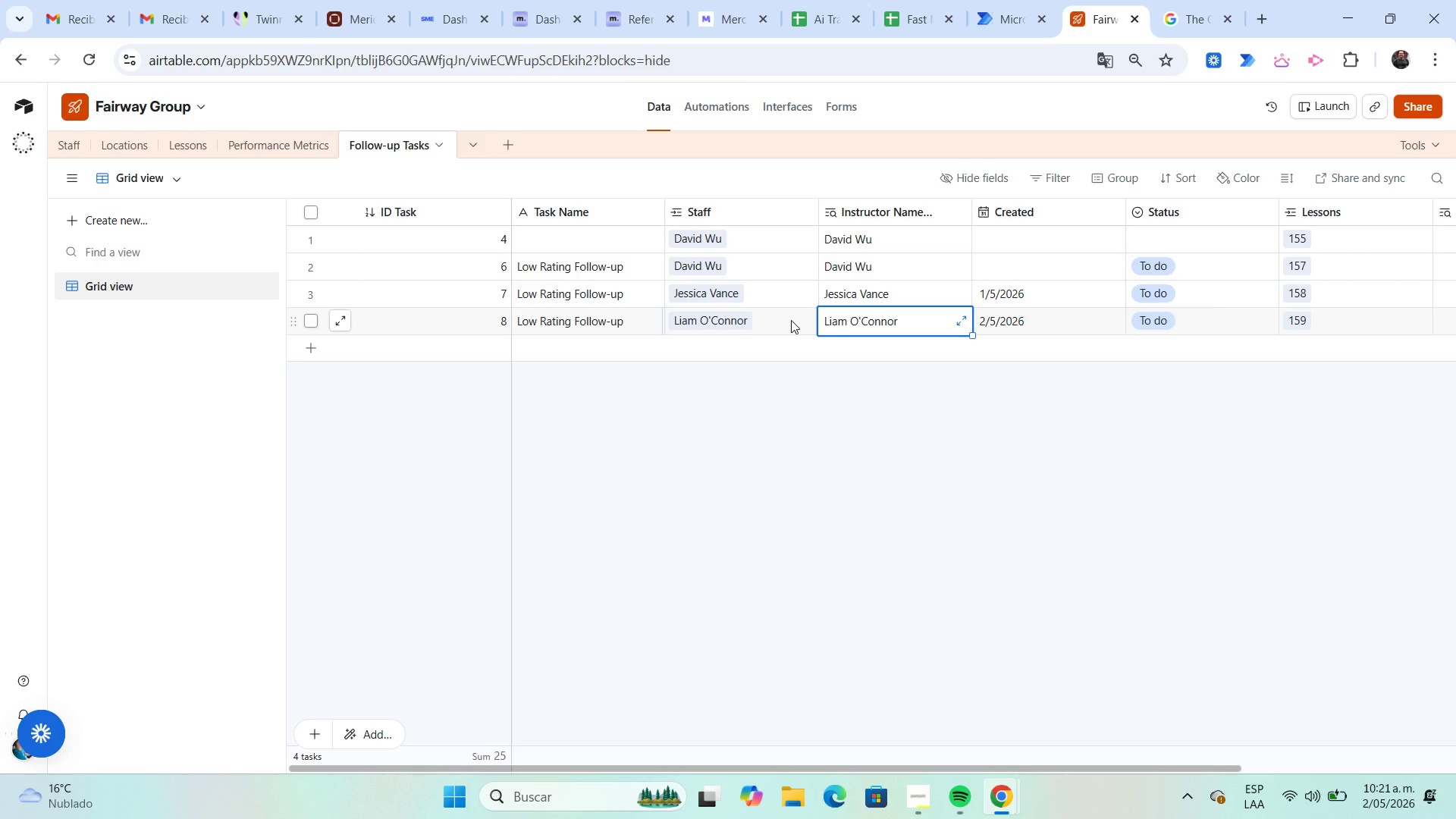 
key(Tab)
 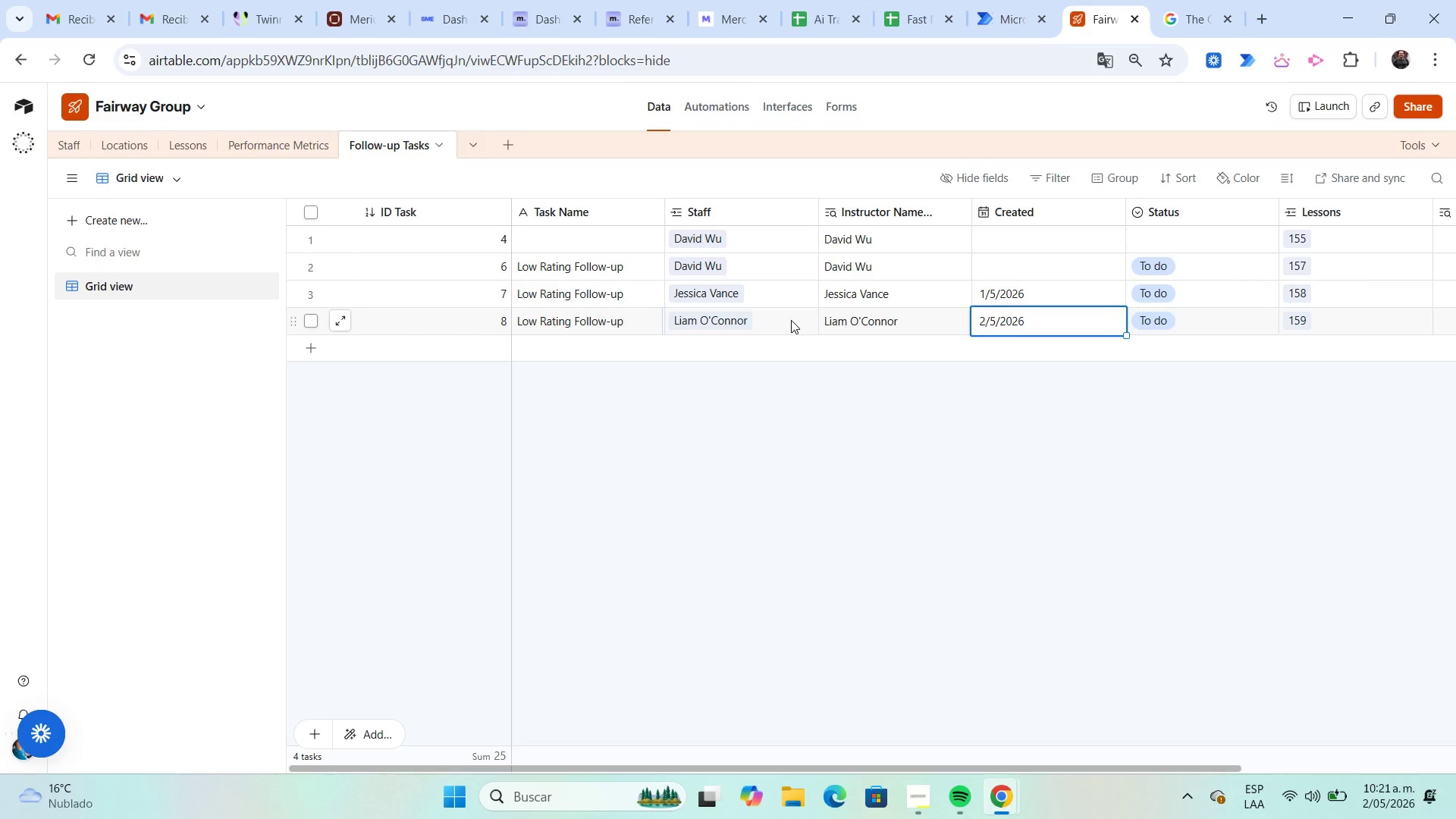 
key(Tab)
 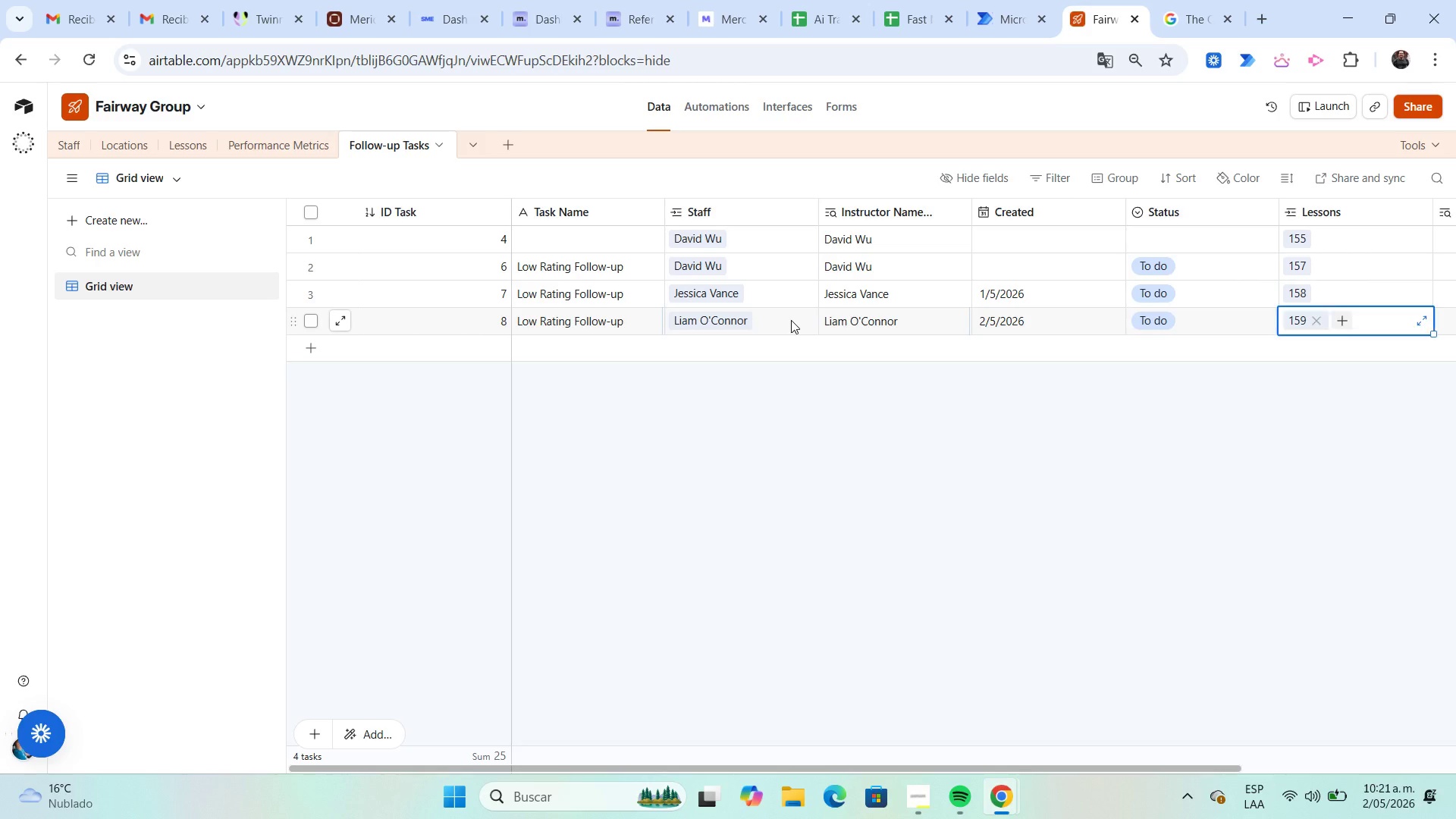 
key(Tab)
 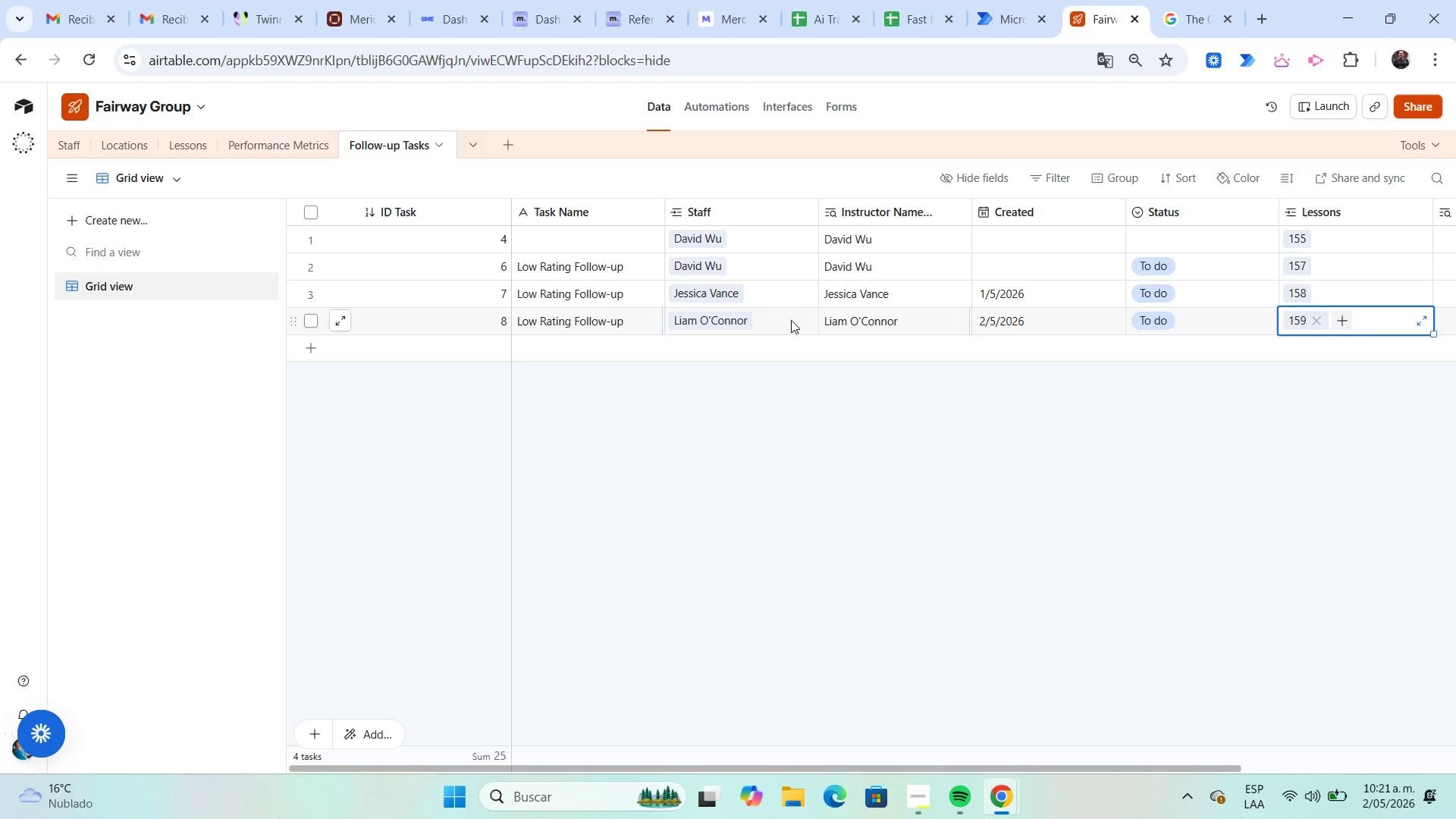 
key(Tab)
 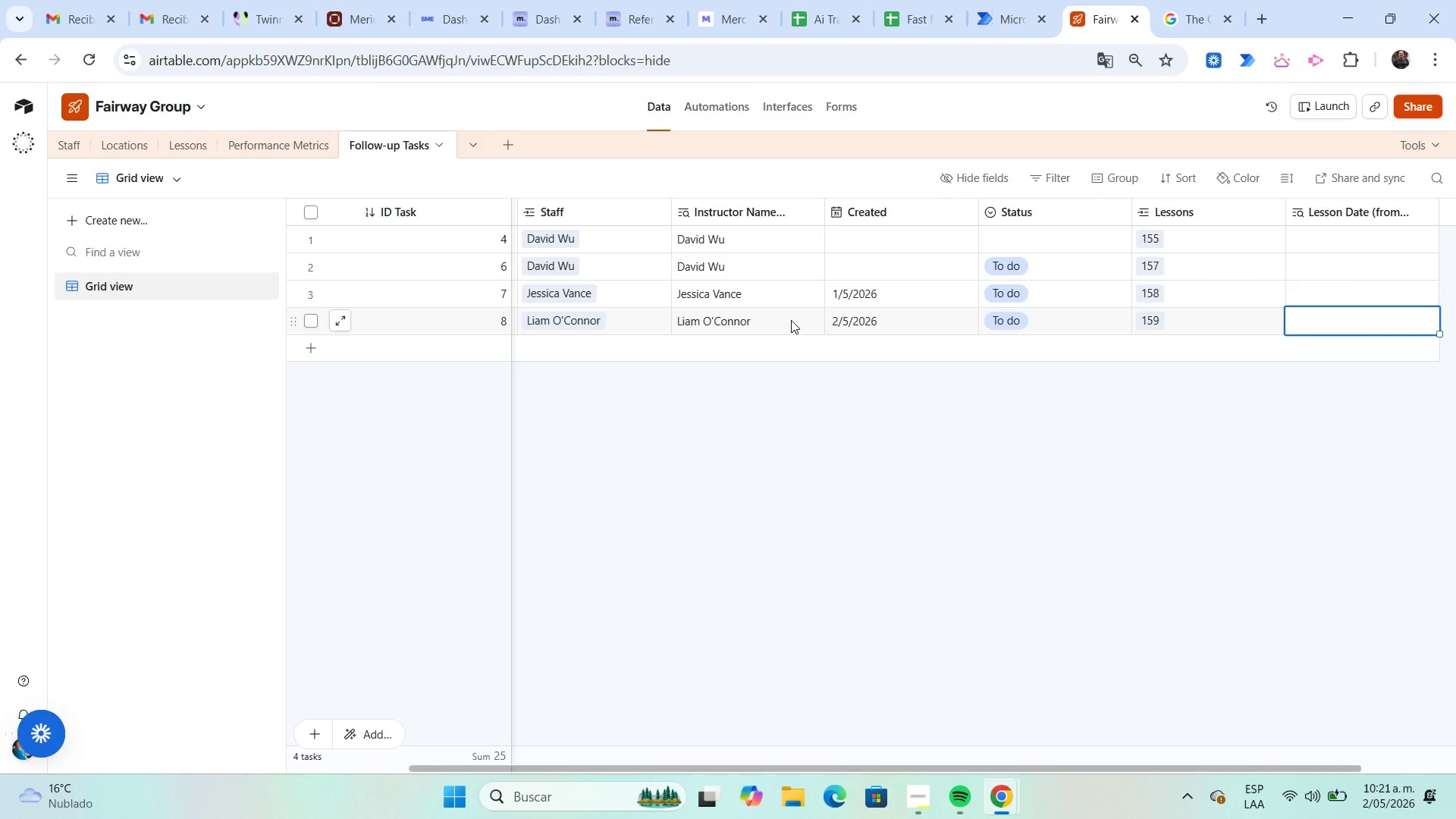 
key(Tab)
 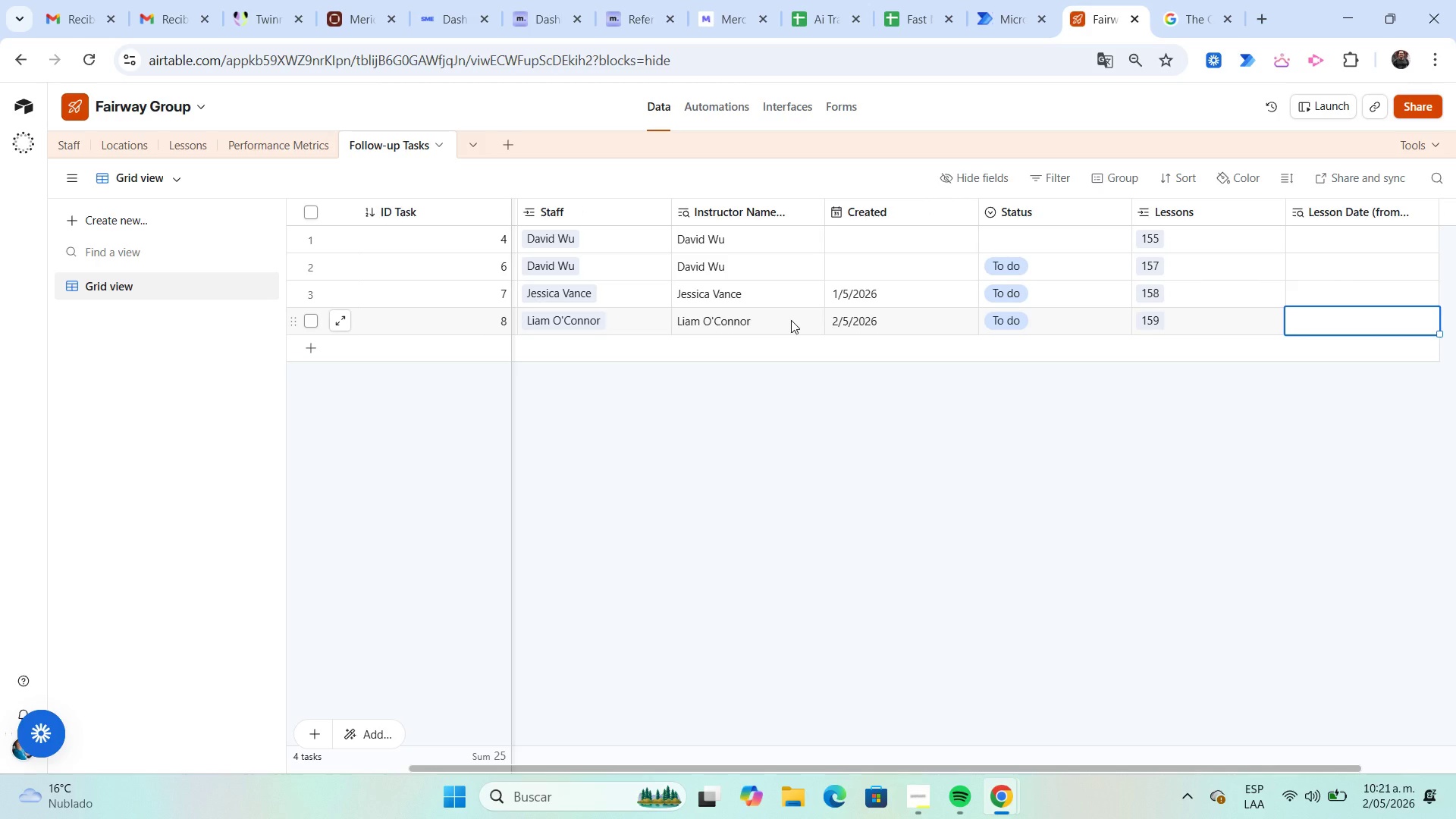 
key(ArrowLeft)
 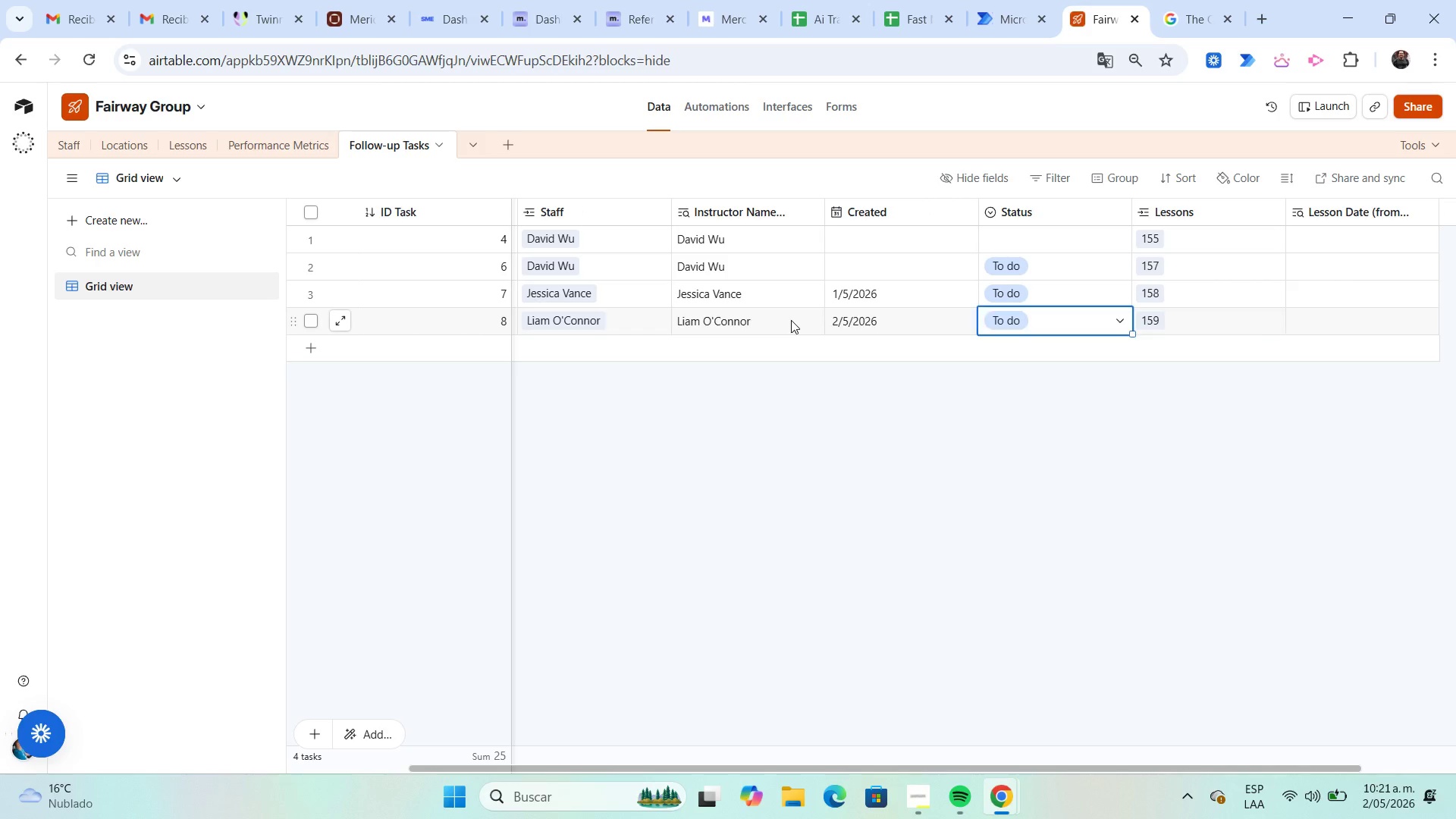 
key(ArrowLeft)
 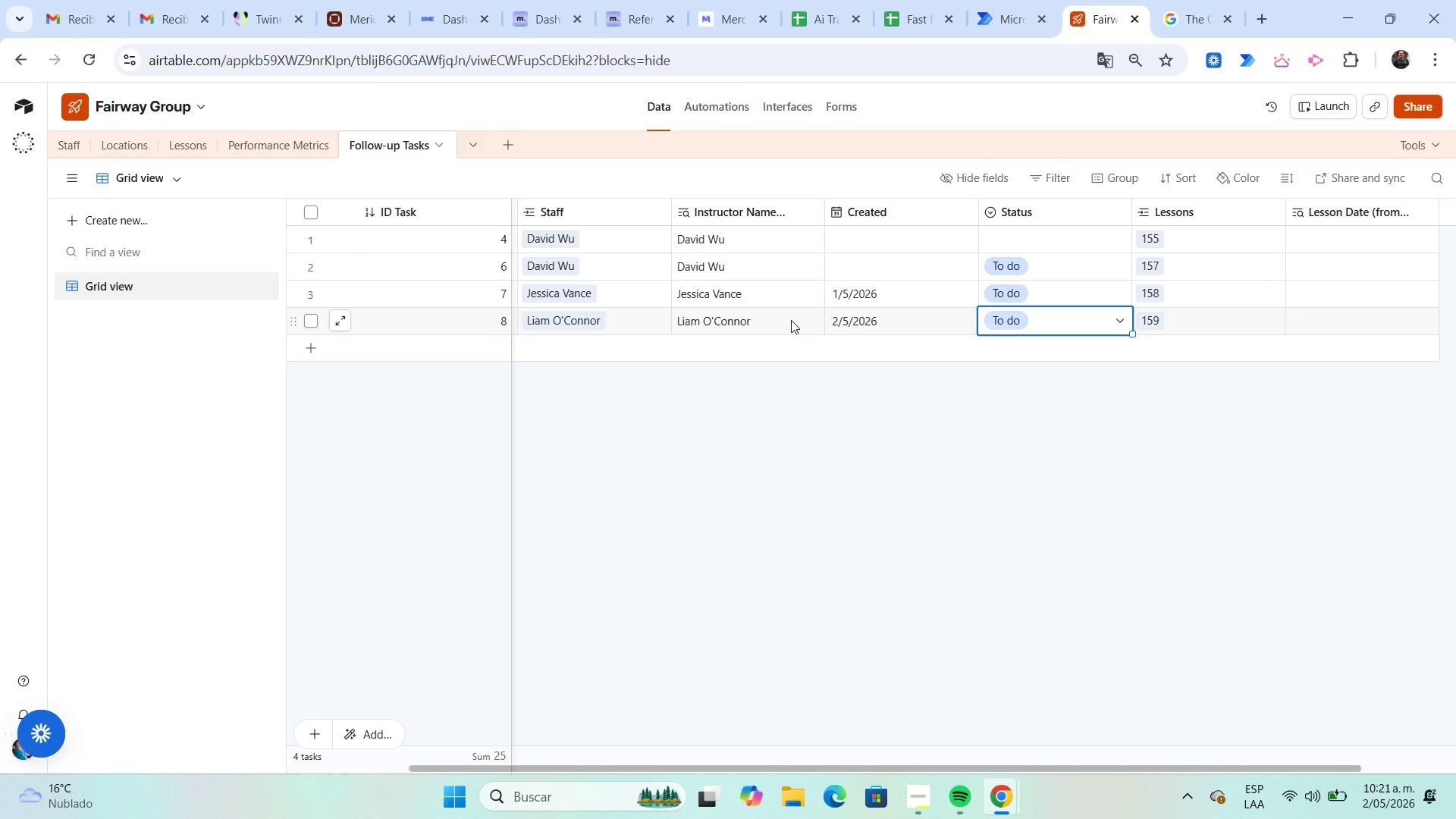 
key(ArrowRight)
 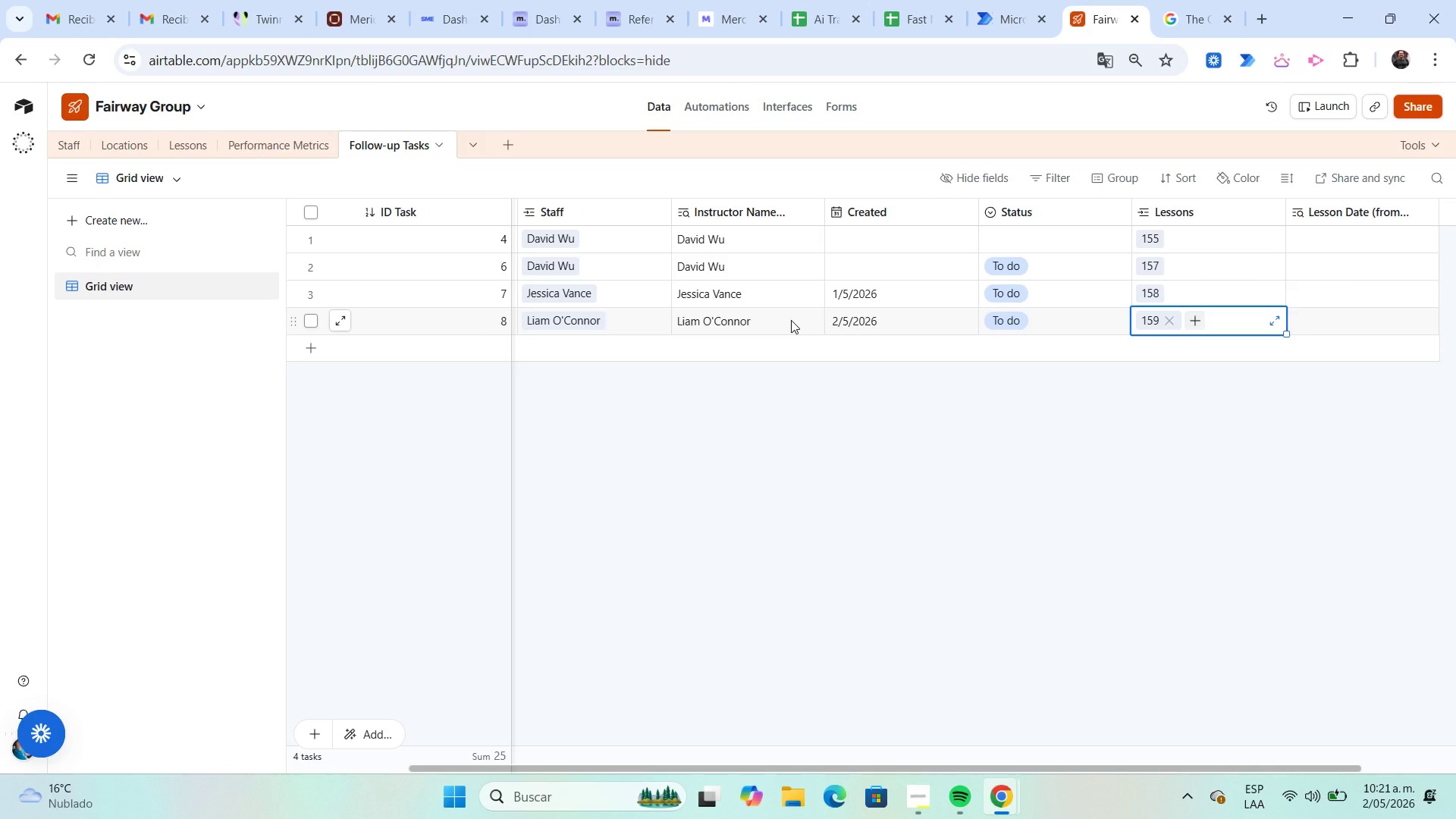 
key(ArrowLeft)
 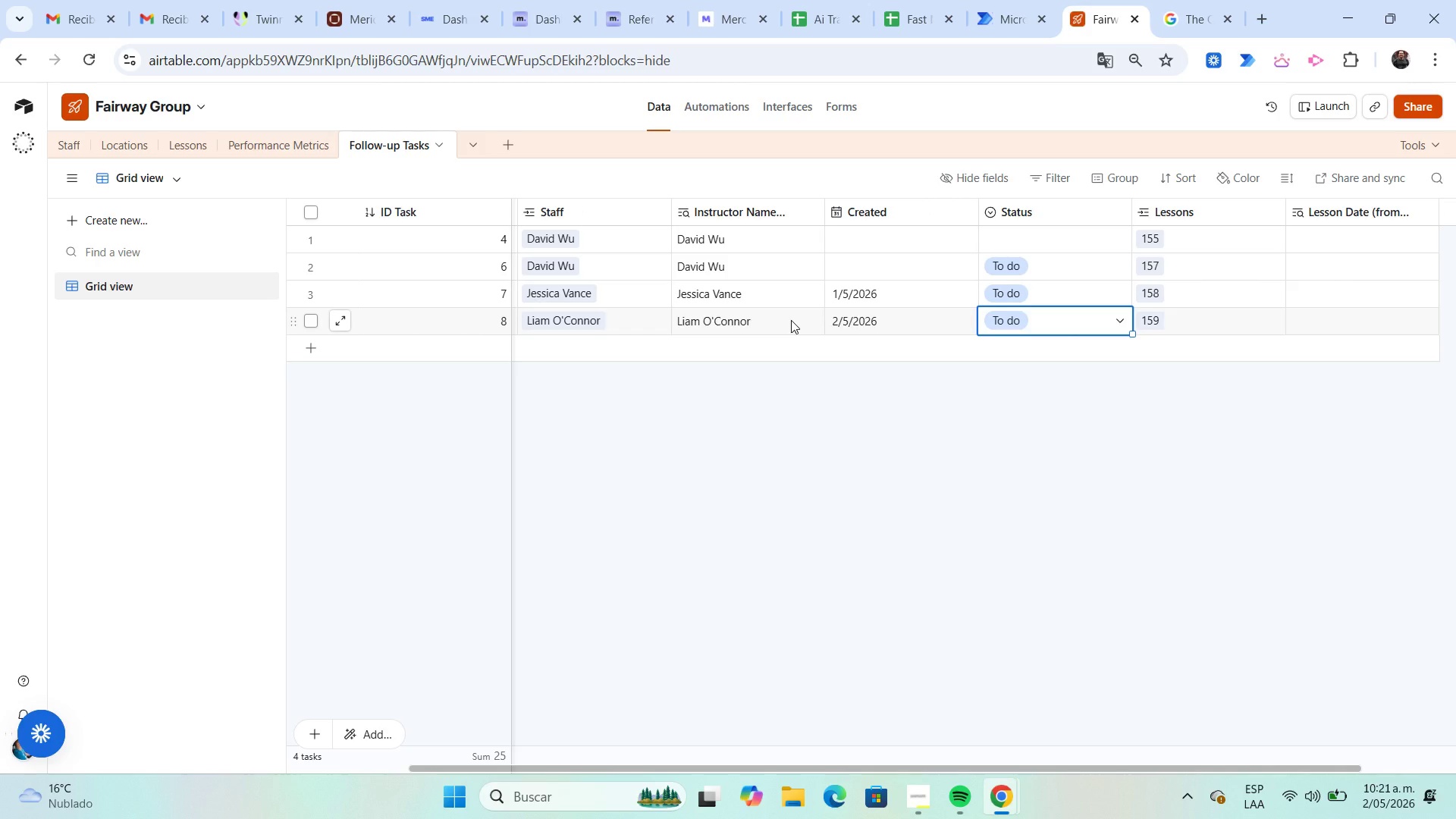 
key(ArrowRight)
 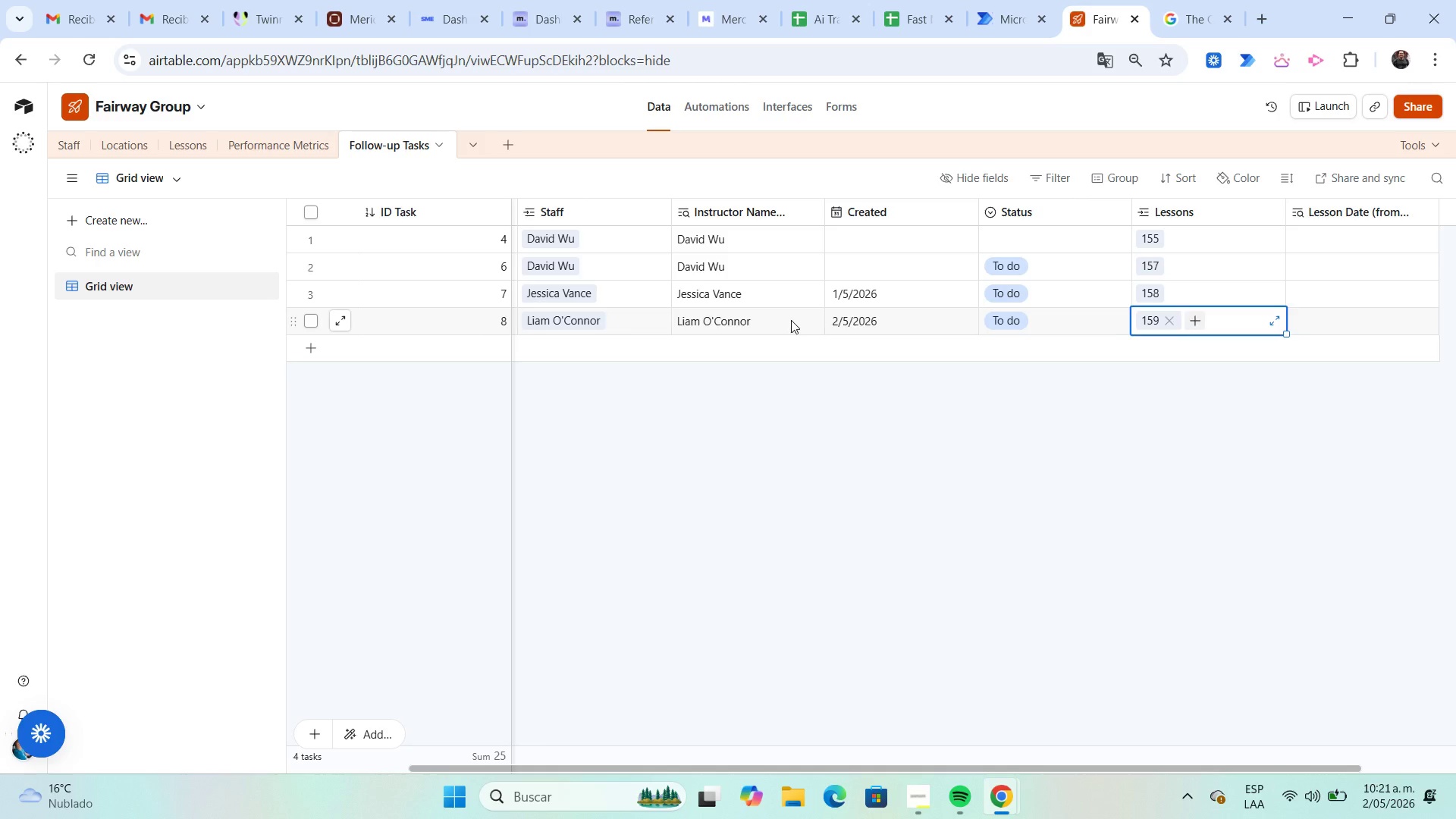 
key(ArrowLeft)
 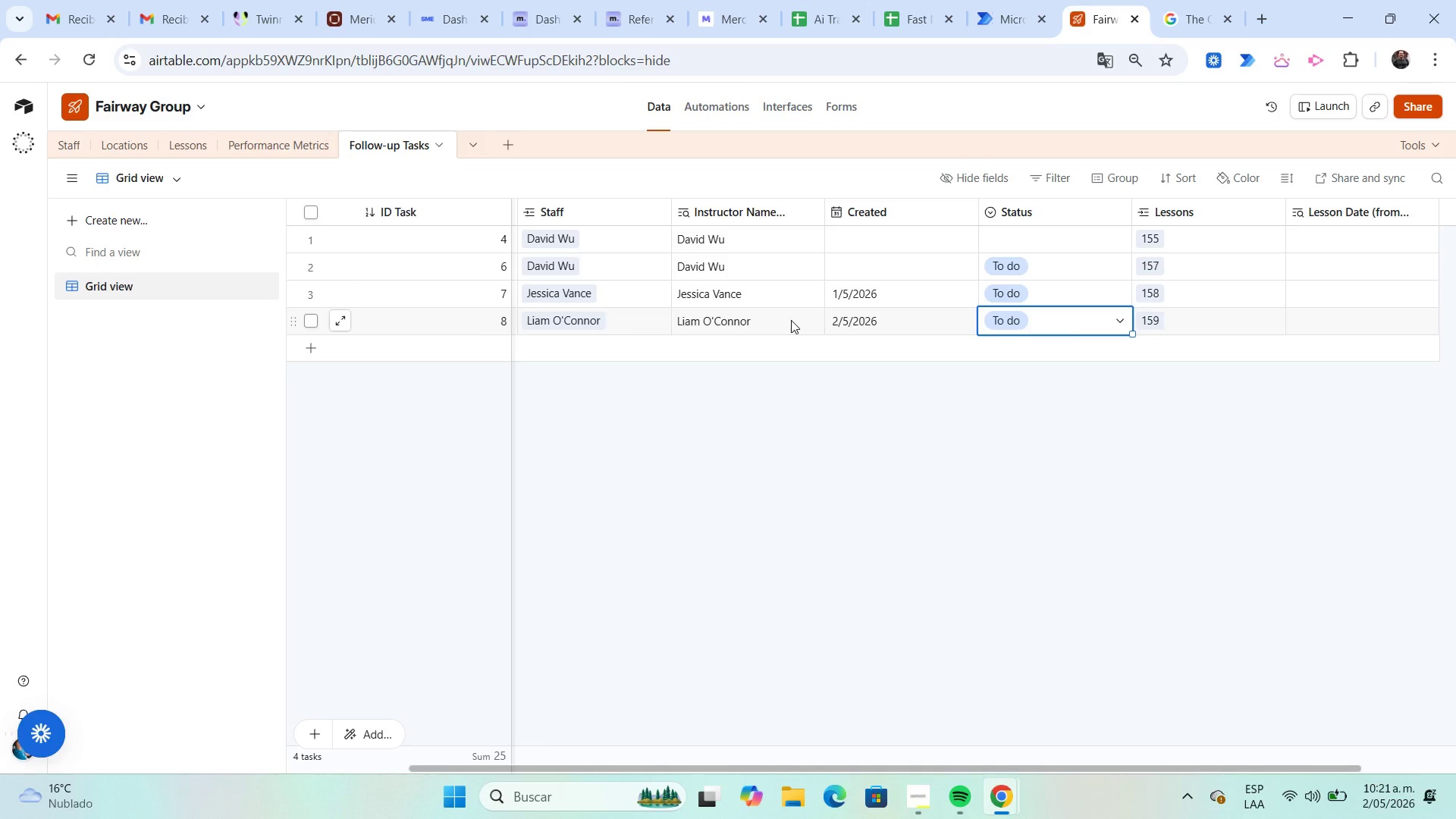 
key(ArrowLeft)
 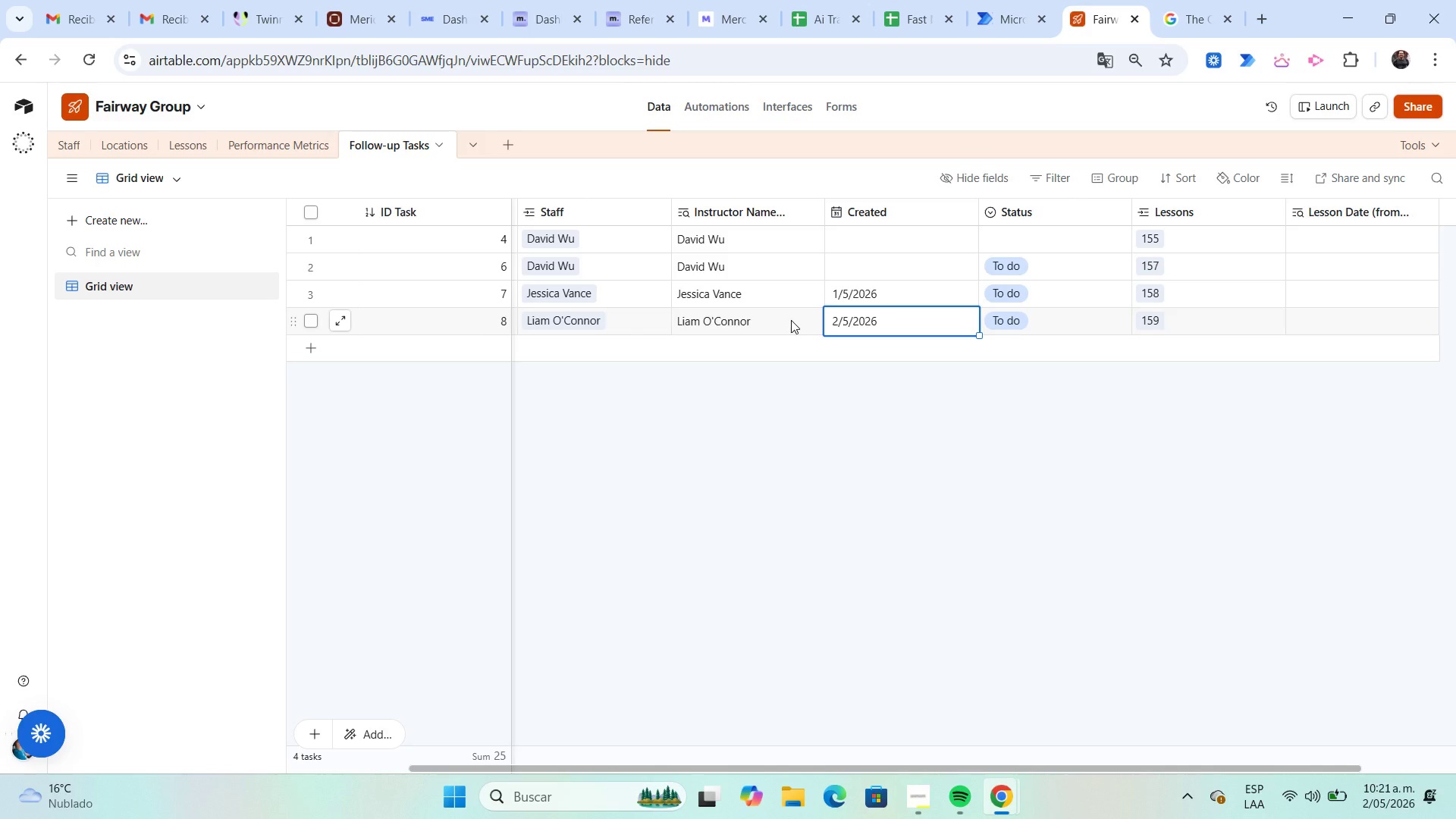 
key(ArrowLeft)
 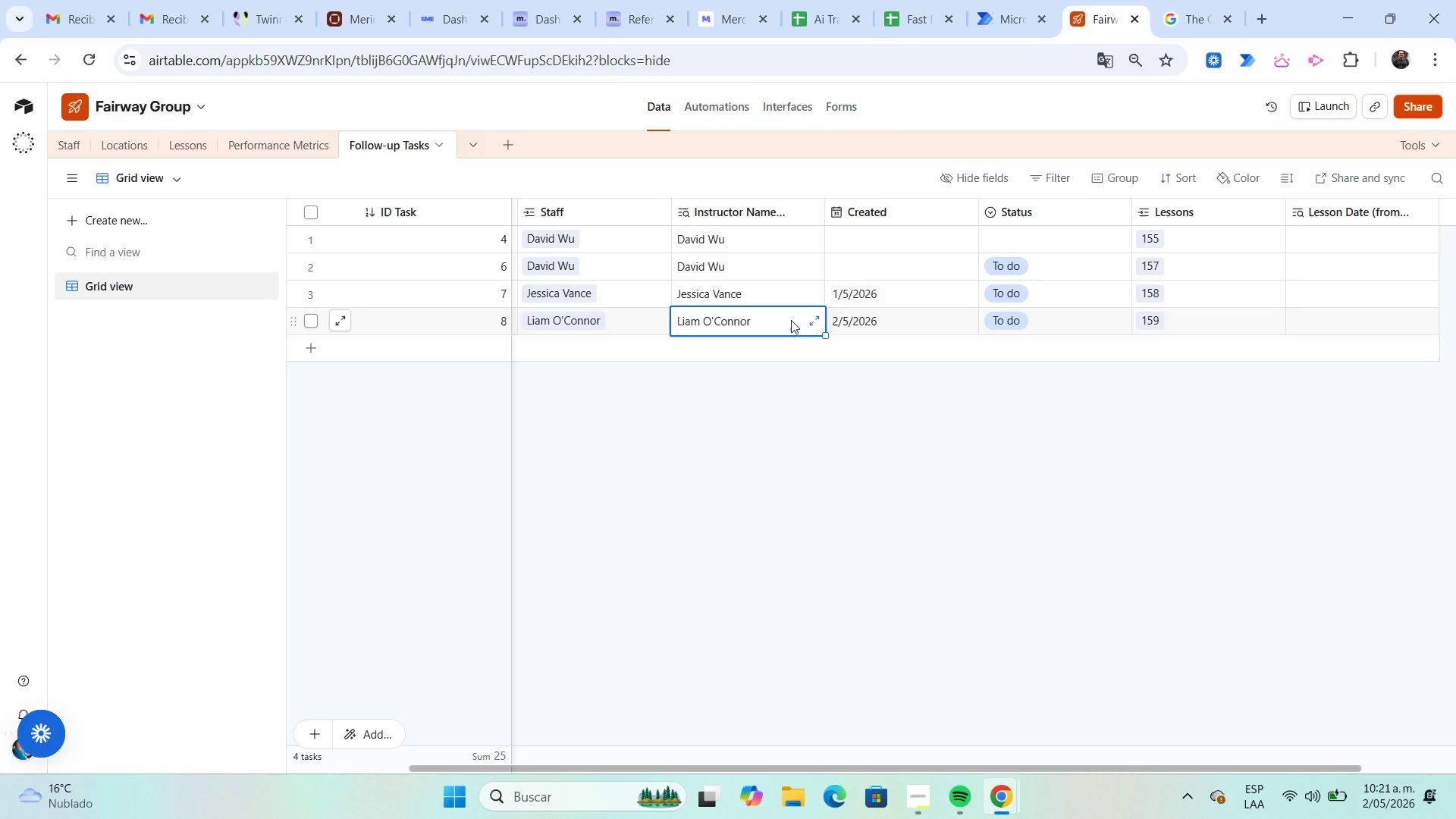 
key(ArrowLeft)
 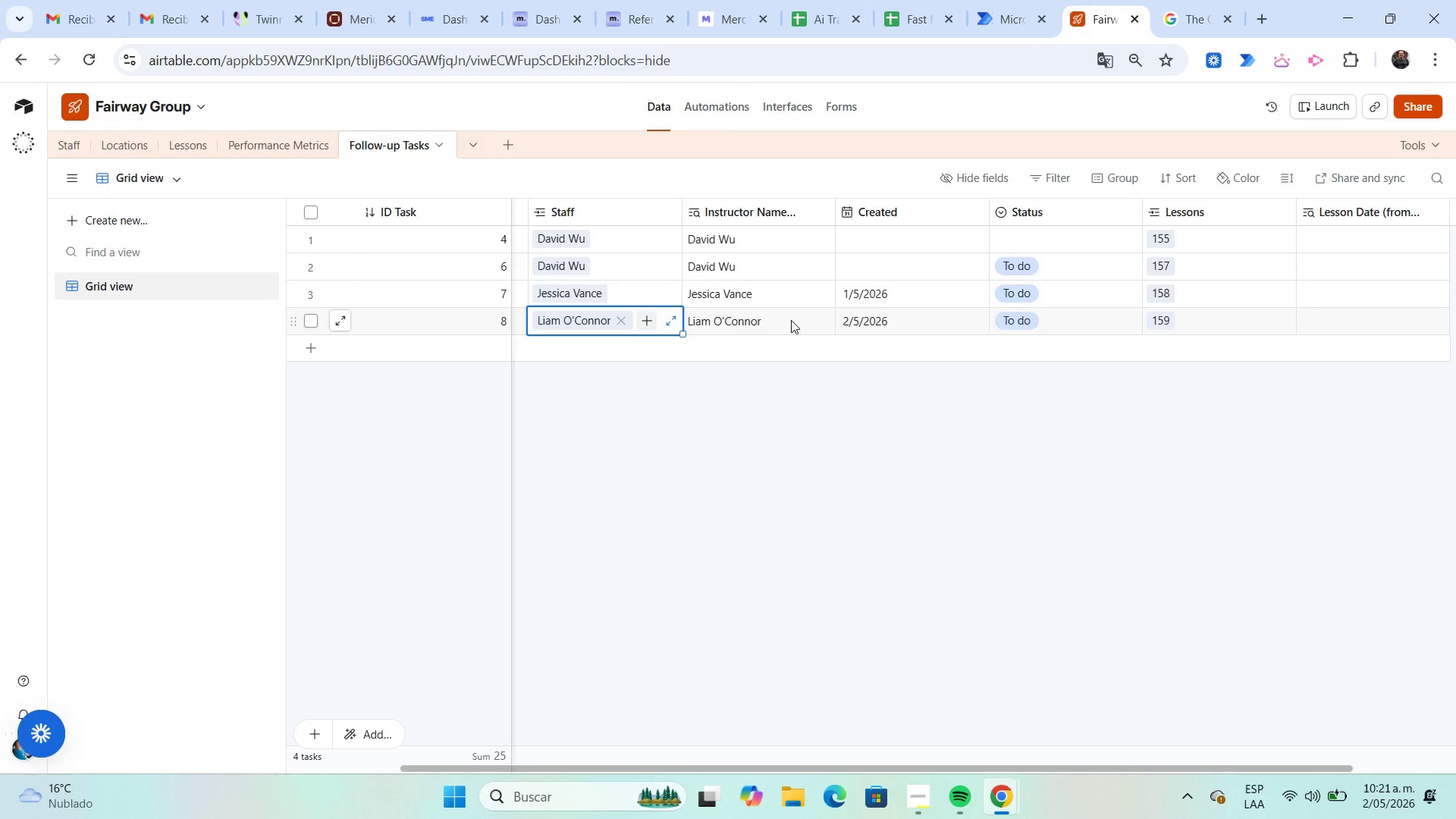 
key(ArrowLeft)
 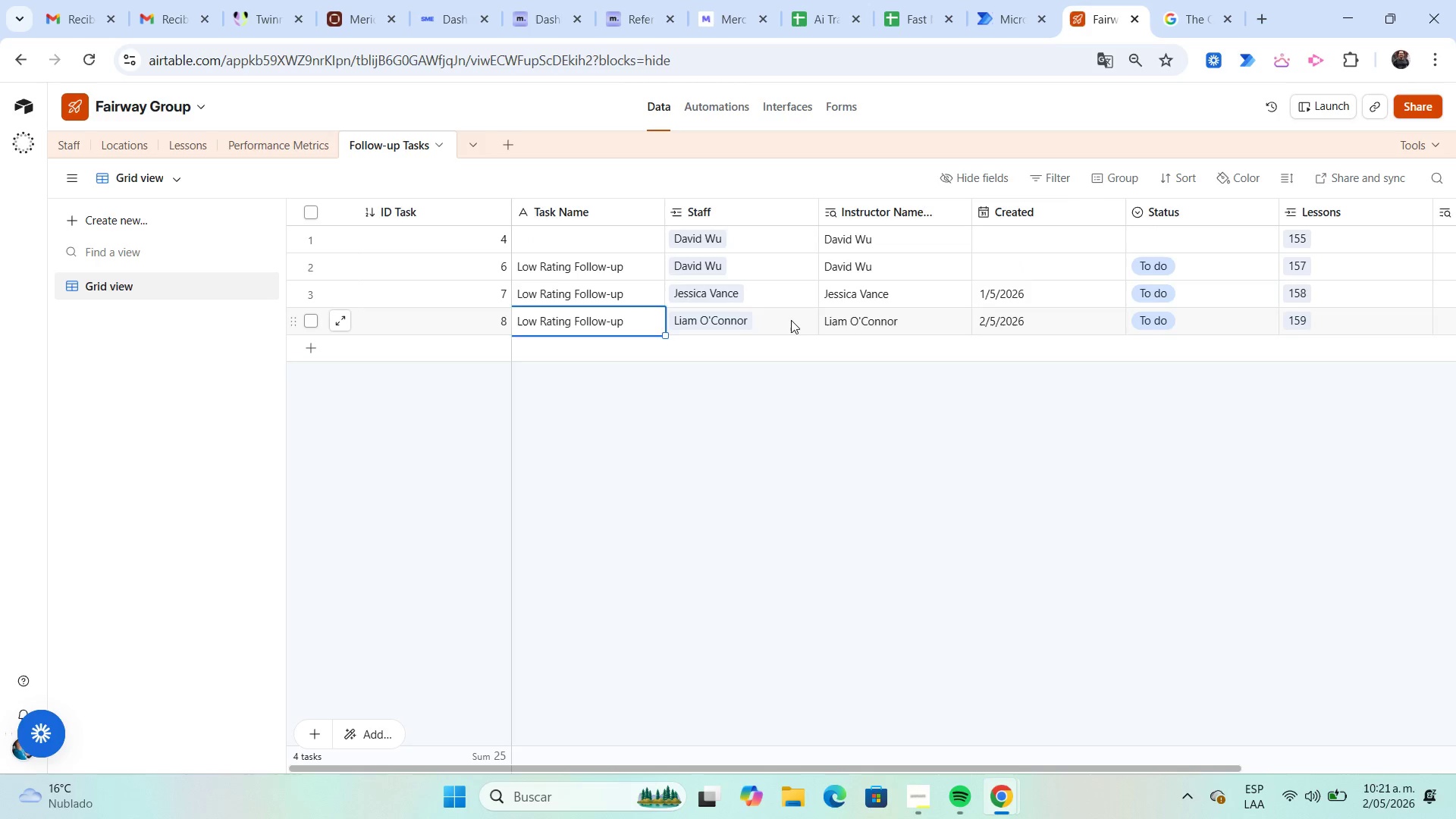 
key(ArrowLeft)
 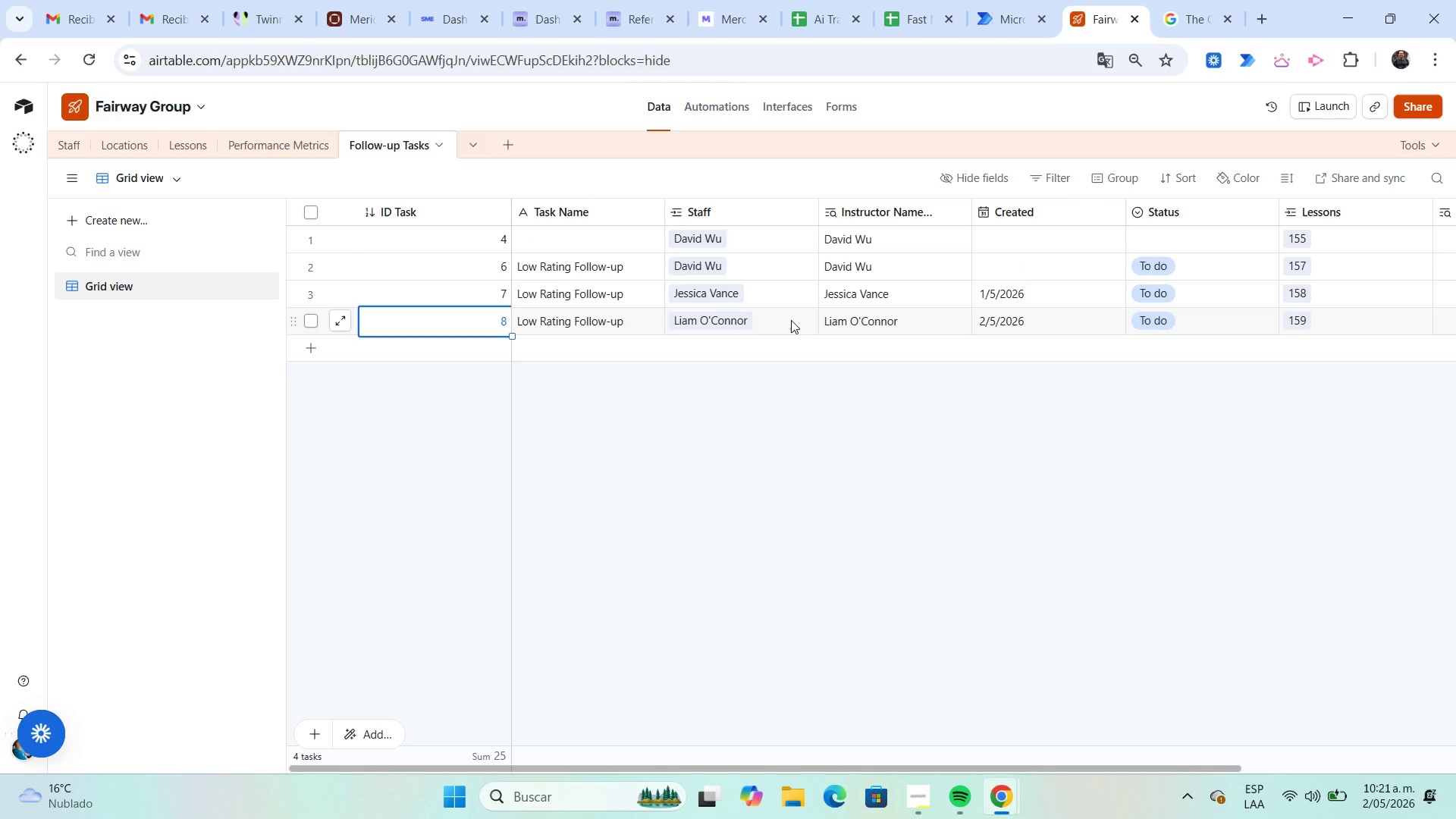 
key(ArrowLeft)
 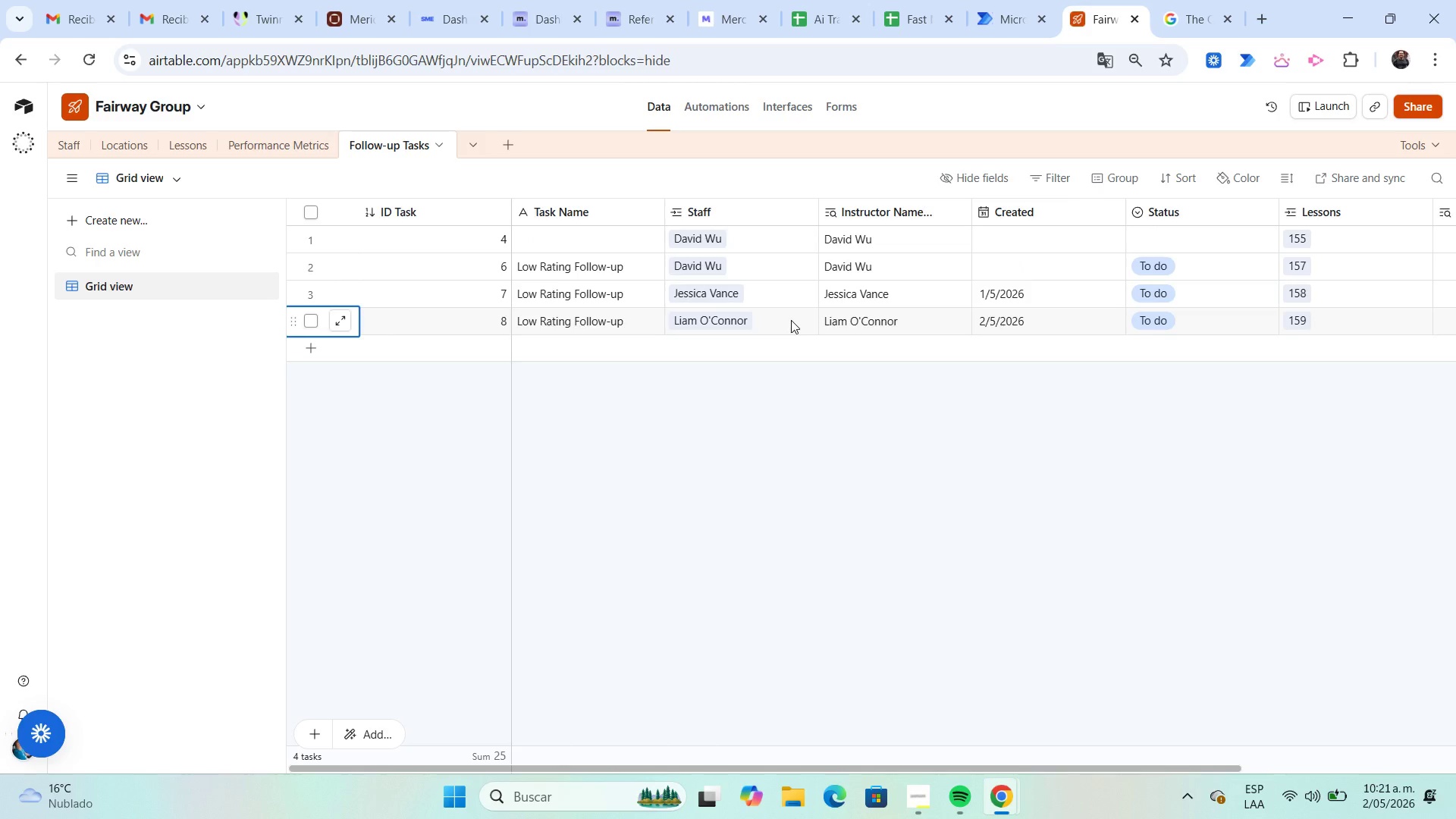 
key(ArrowRight)
 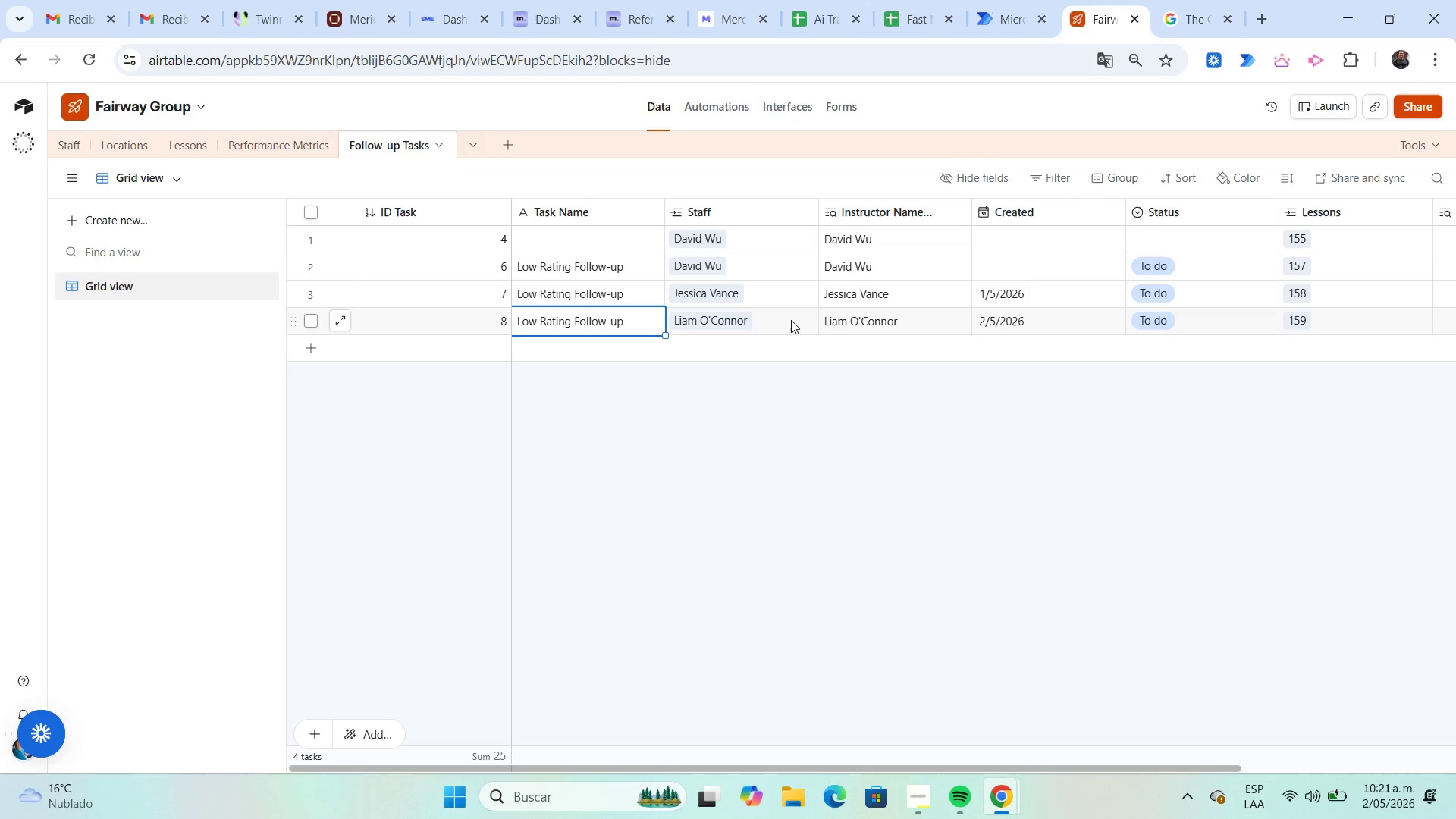 
key(ArrowRight)
 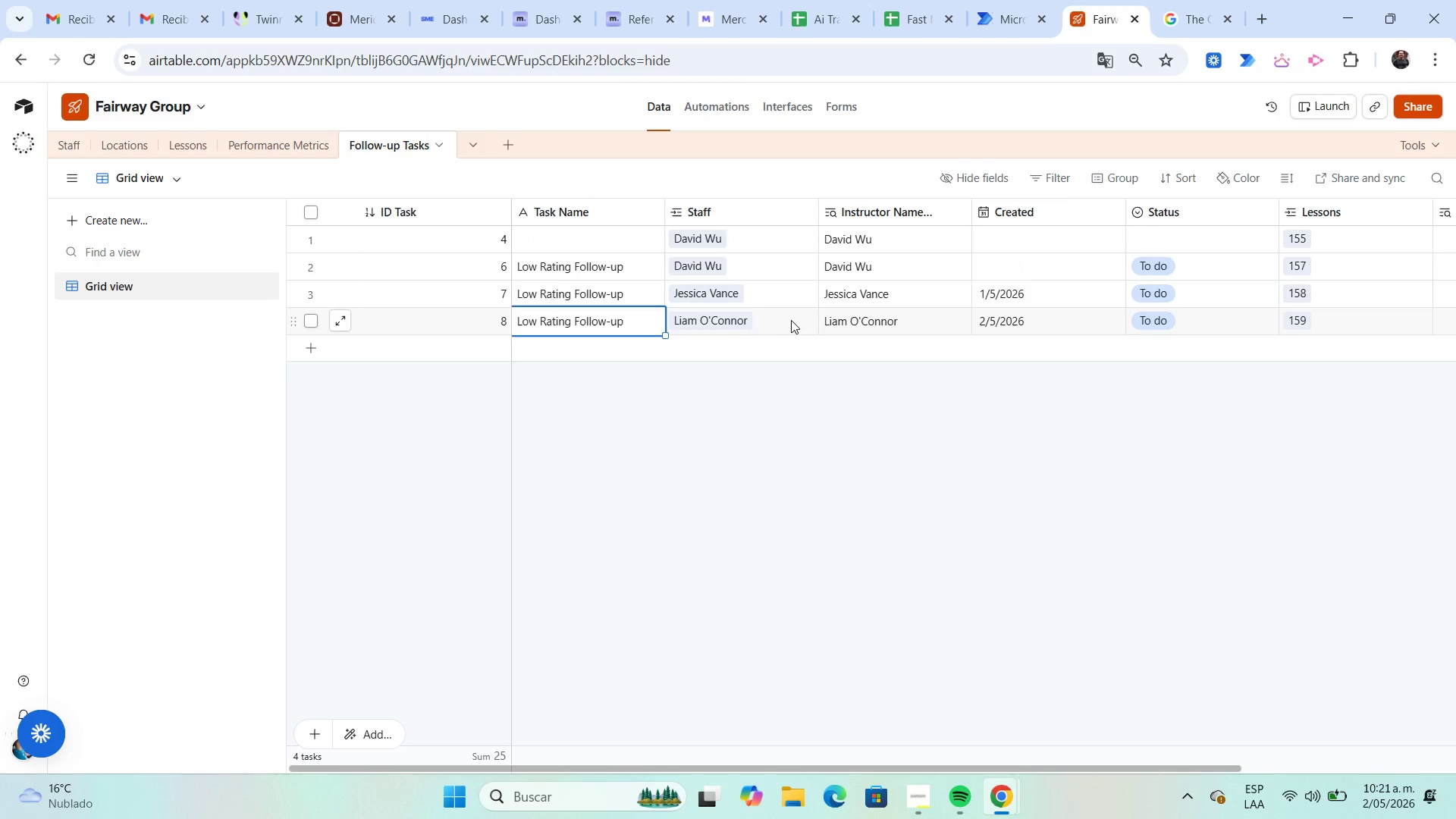 
key(ArrowRight)
 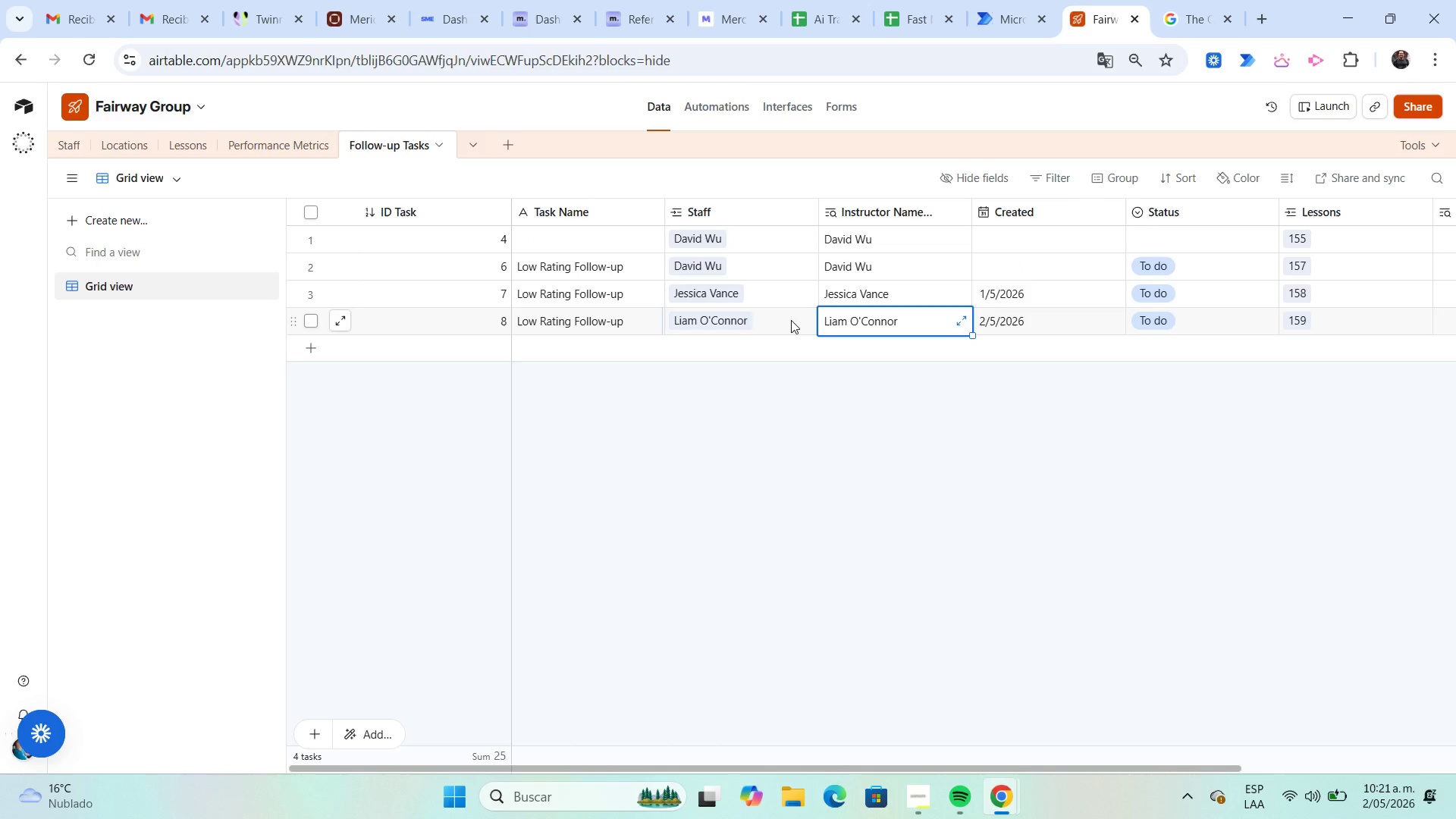 
key(ArrowRight)
 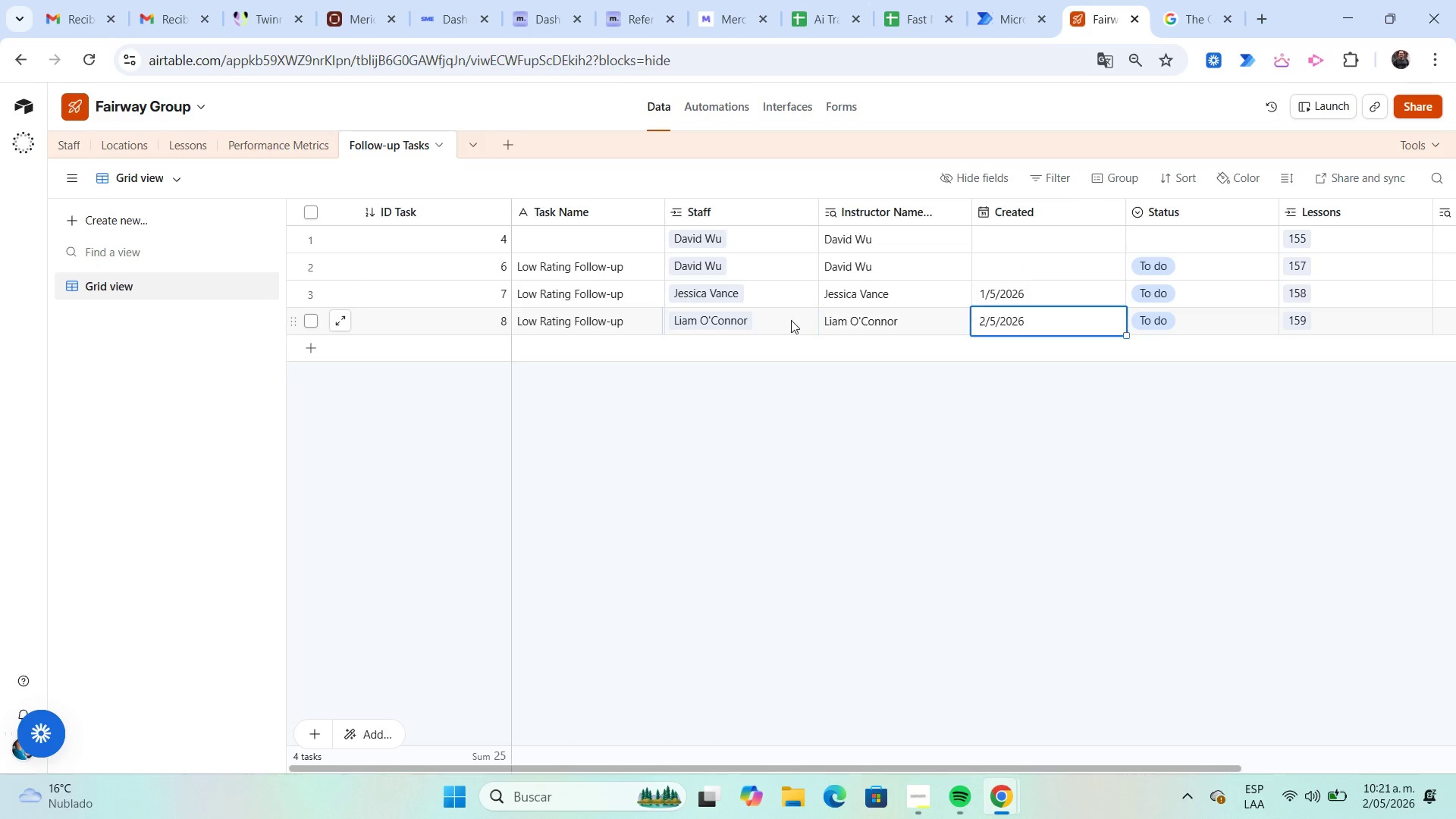 
key(ArrowRight)
 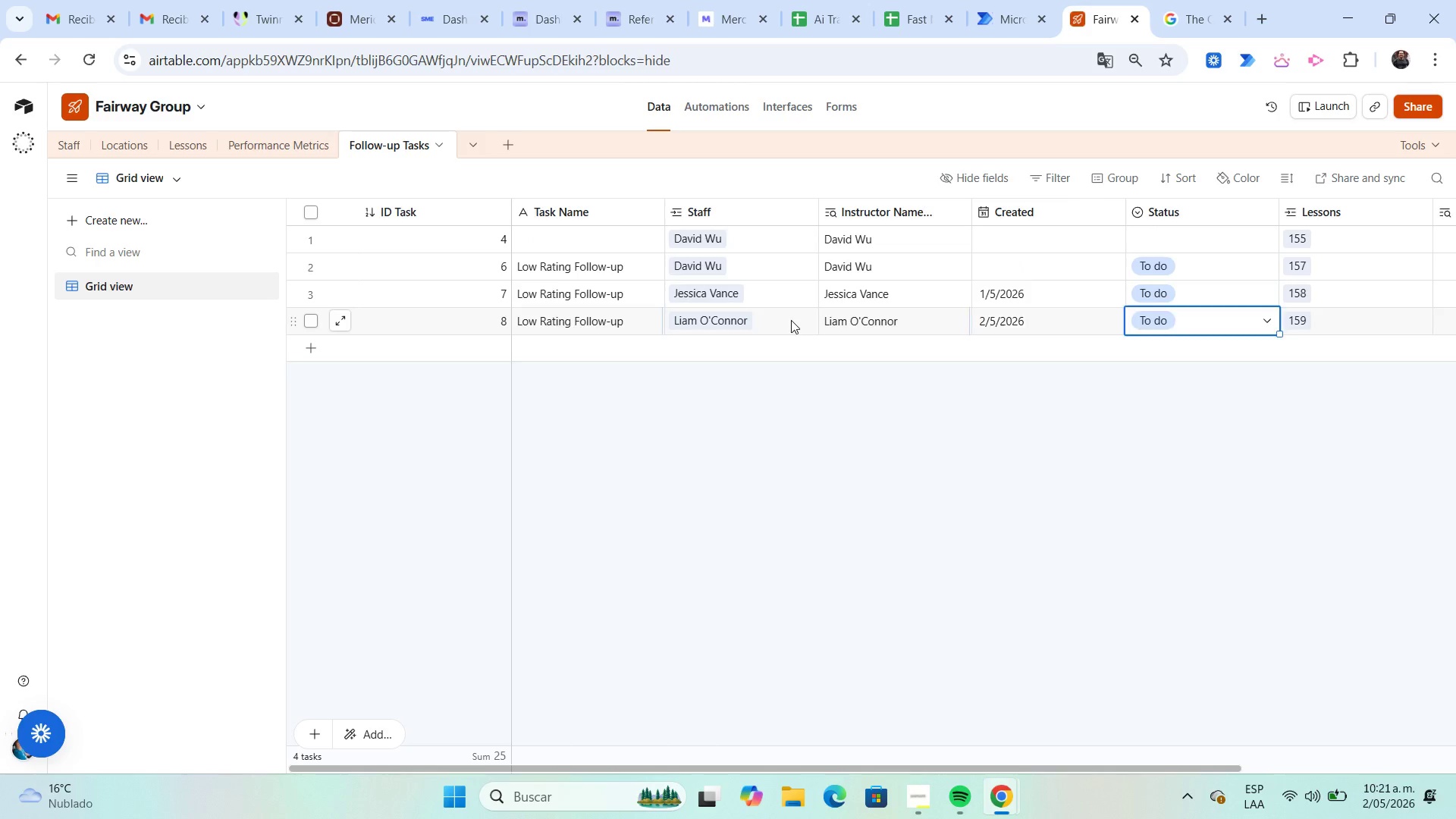 
key(ArrowRight)
 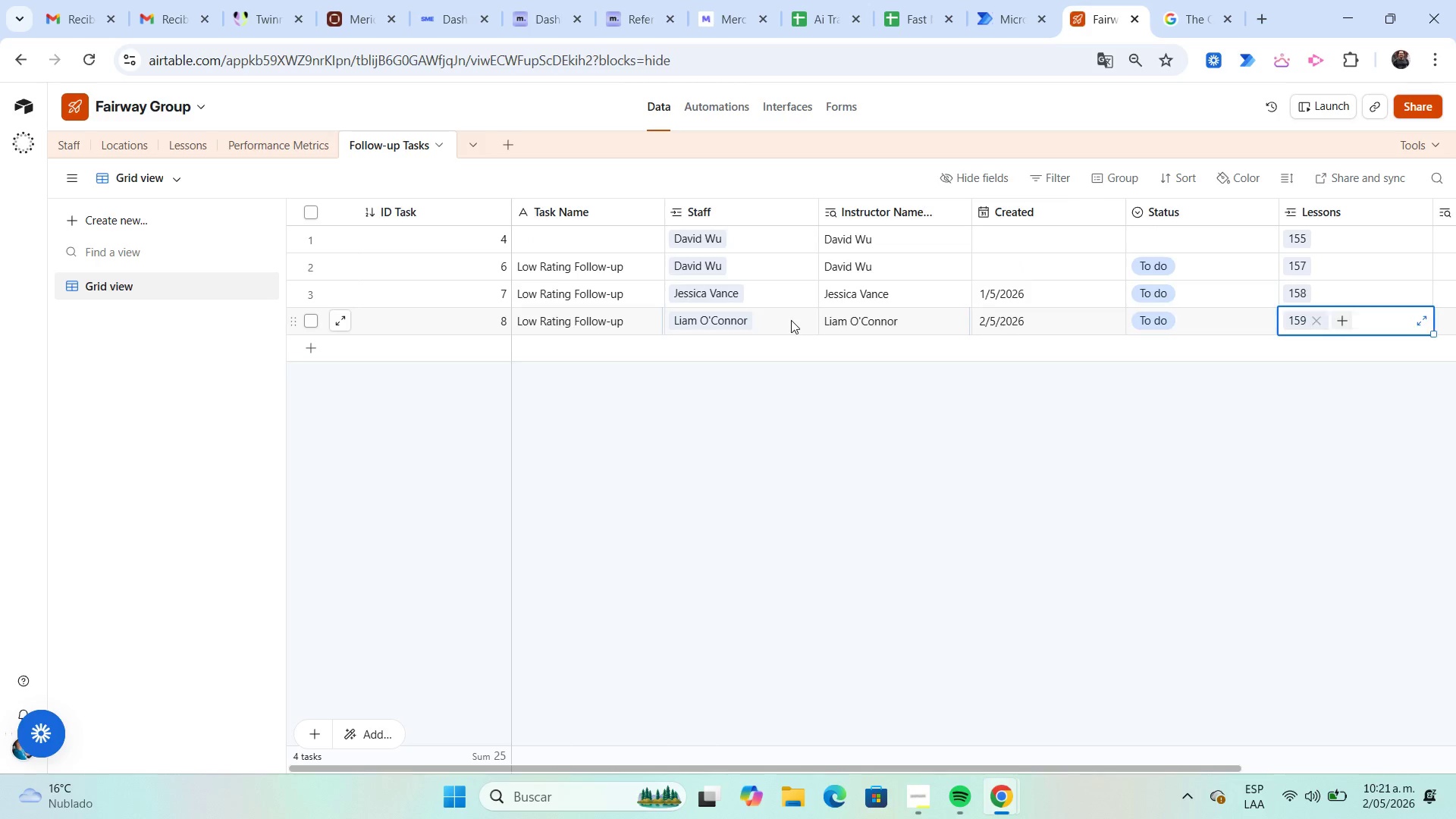 
key(ArrowRight)
 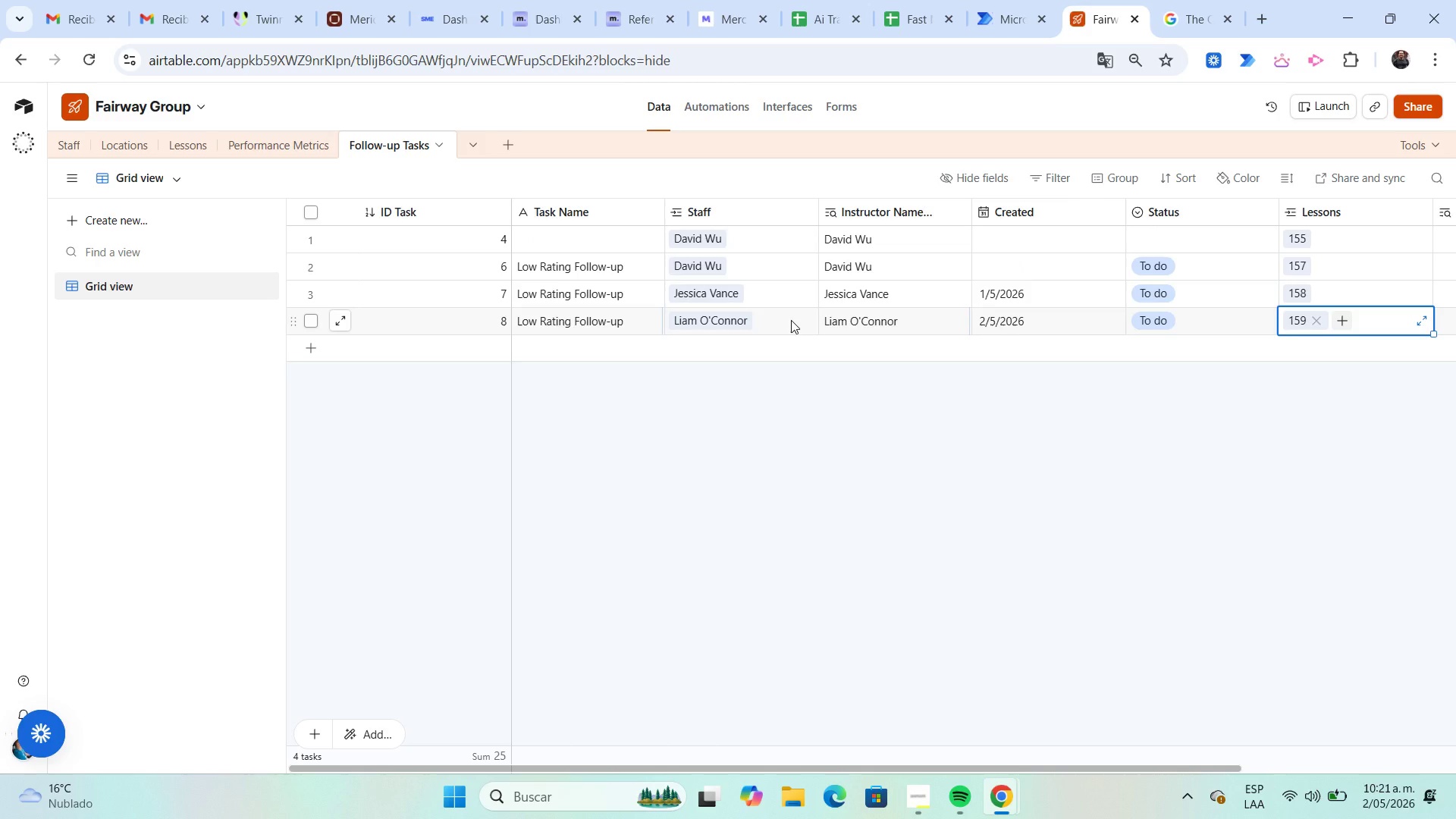 
key(ArrowLeft)
 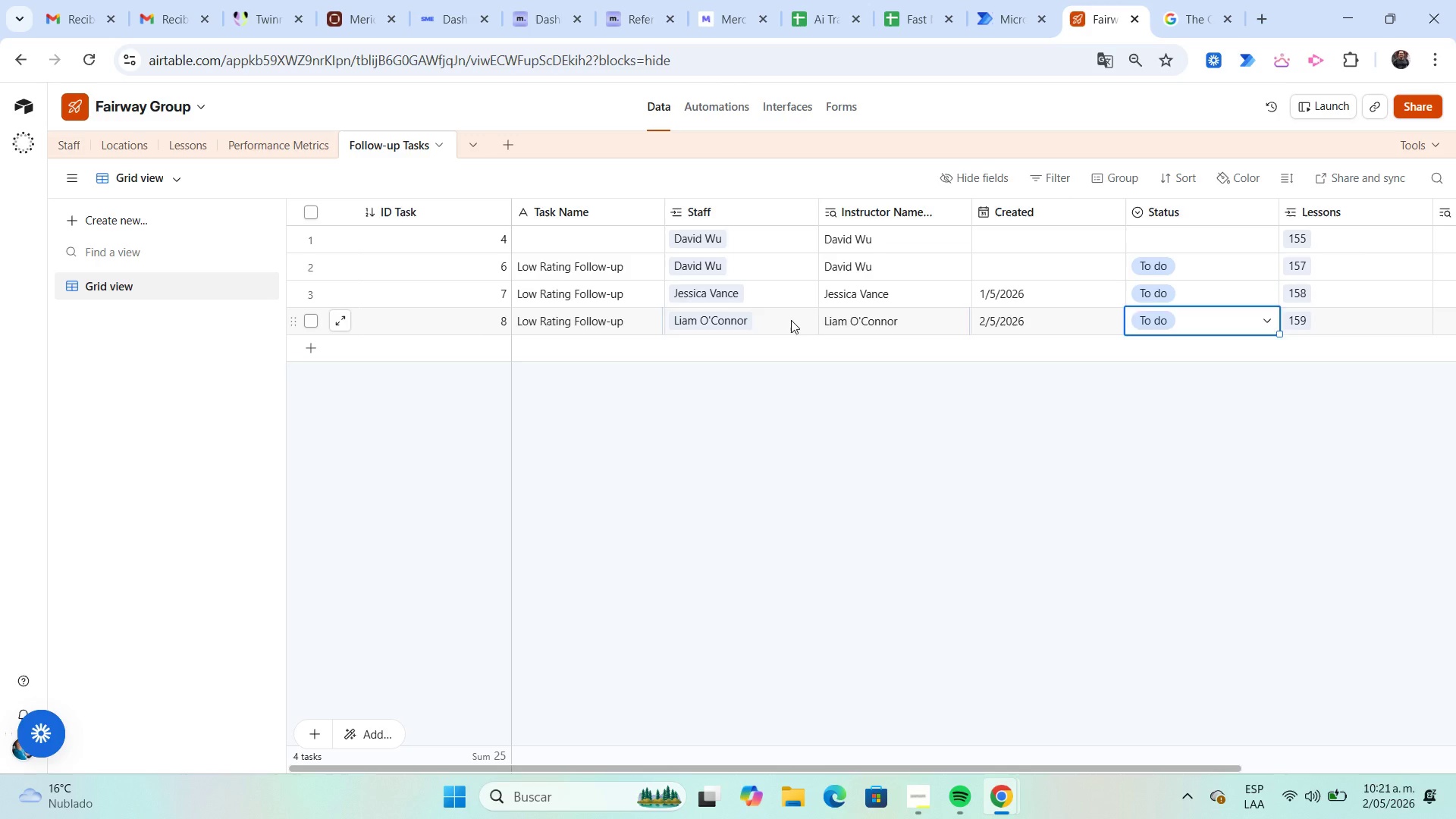 
key(ArrowLeft)
 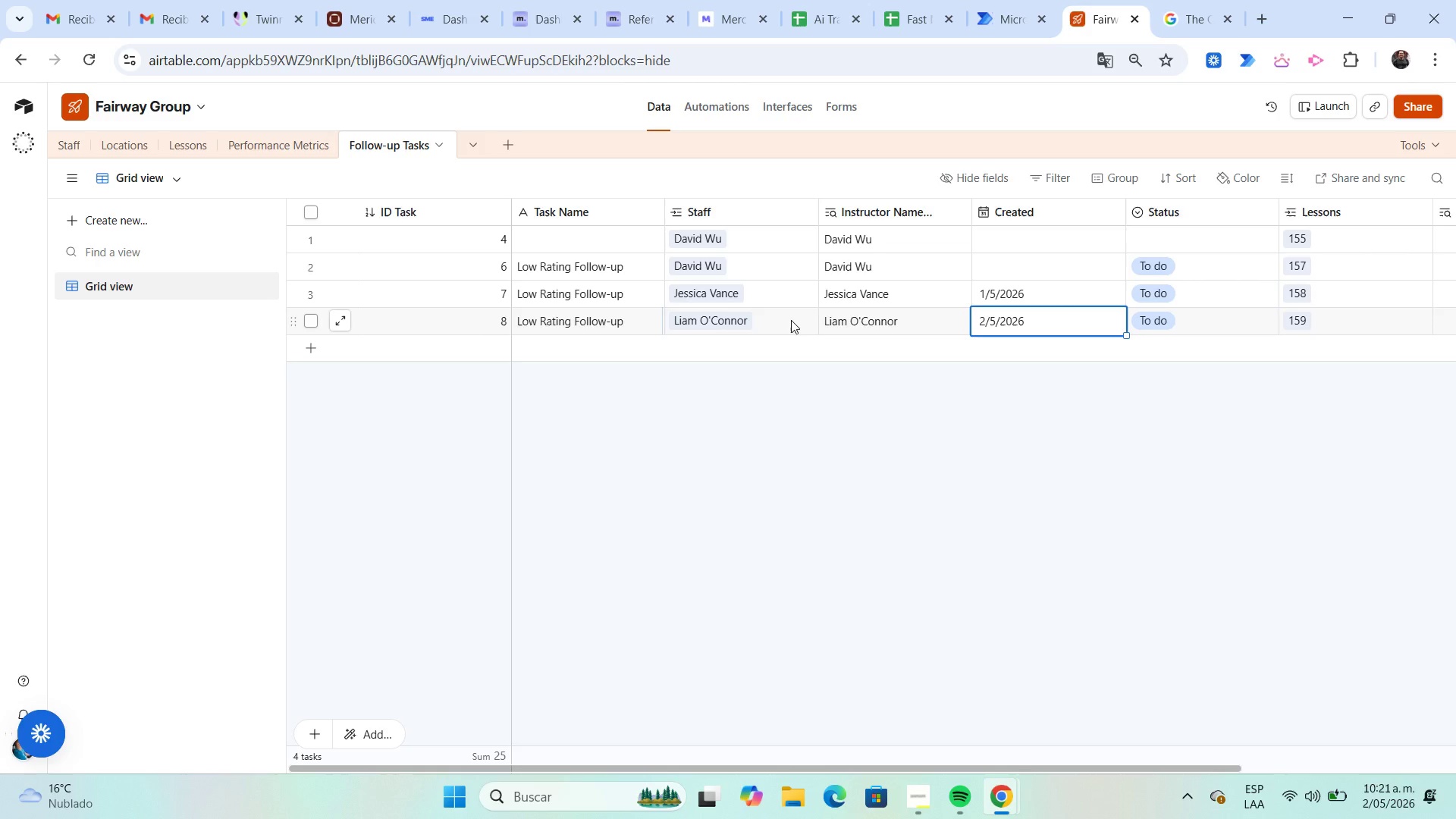 
key(ArrowRight)
 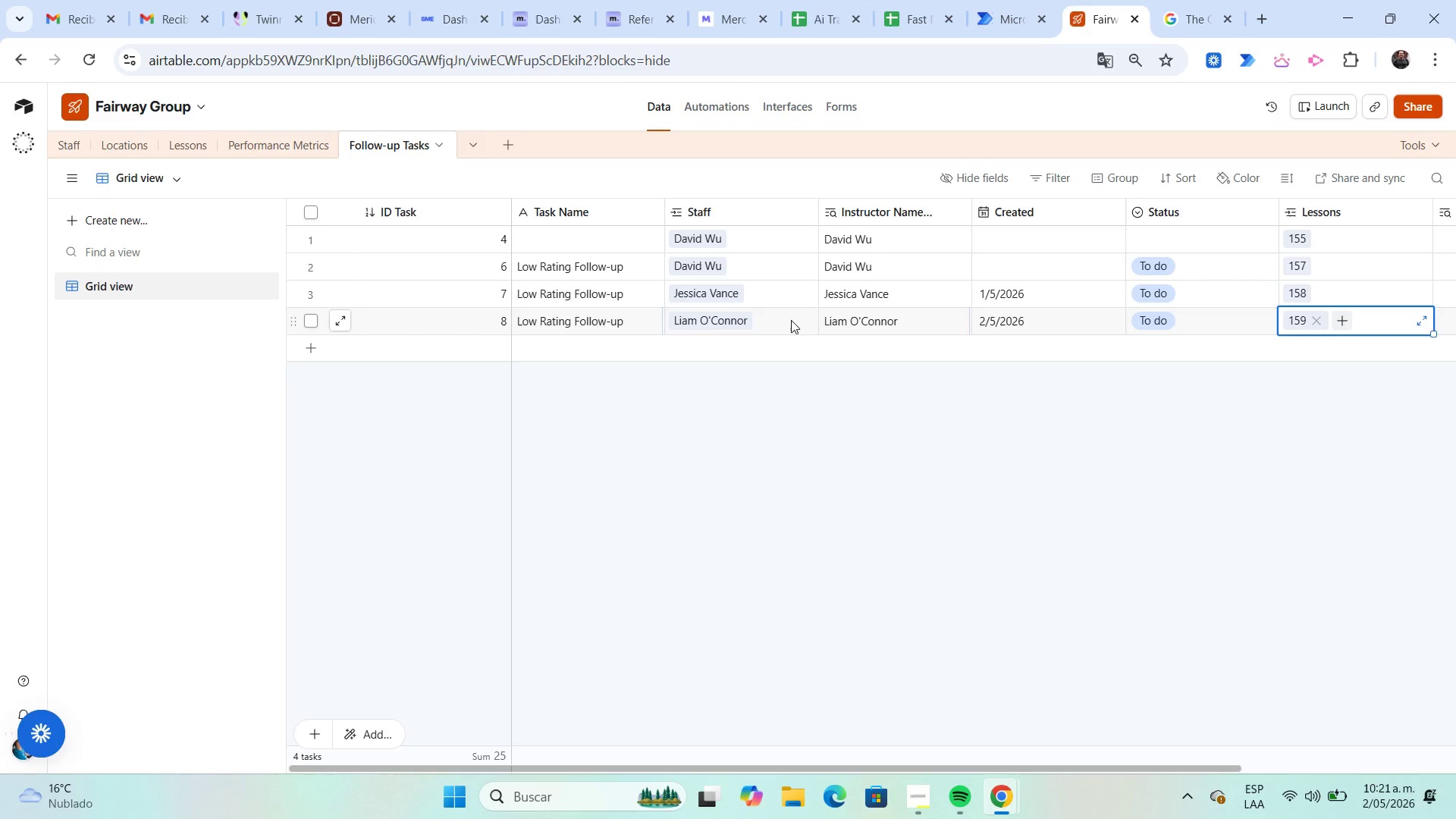 
key(ArrowRight)
 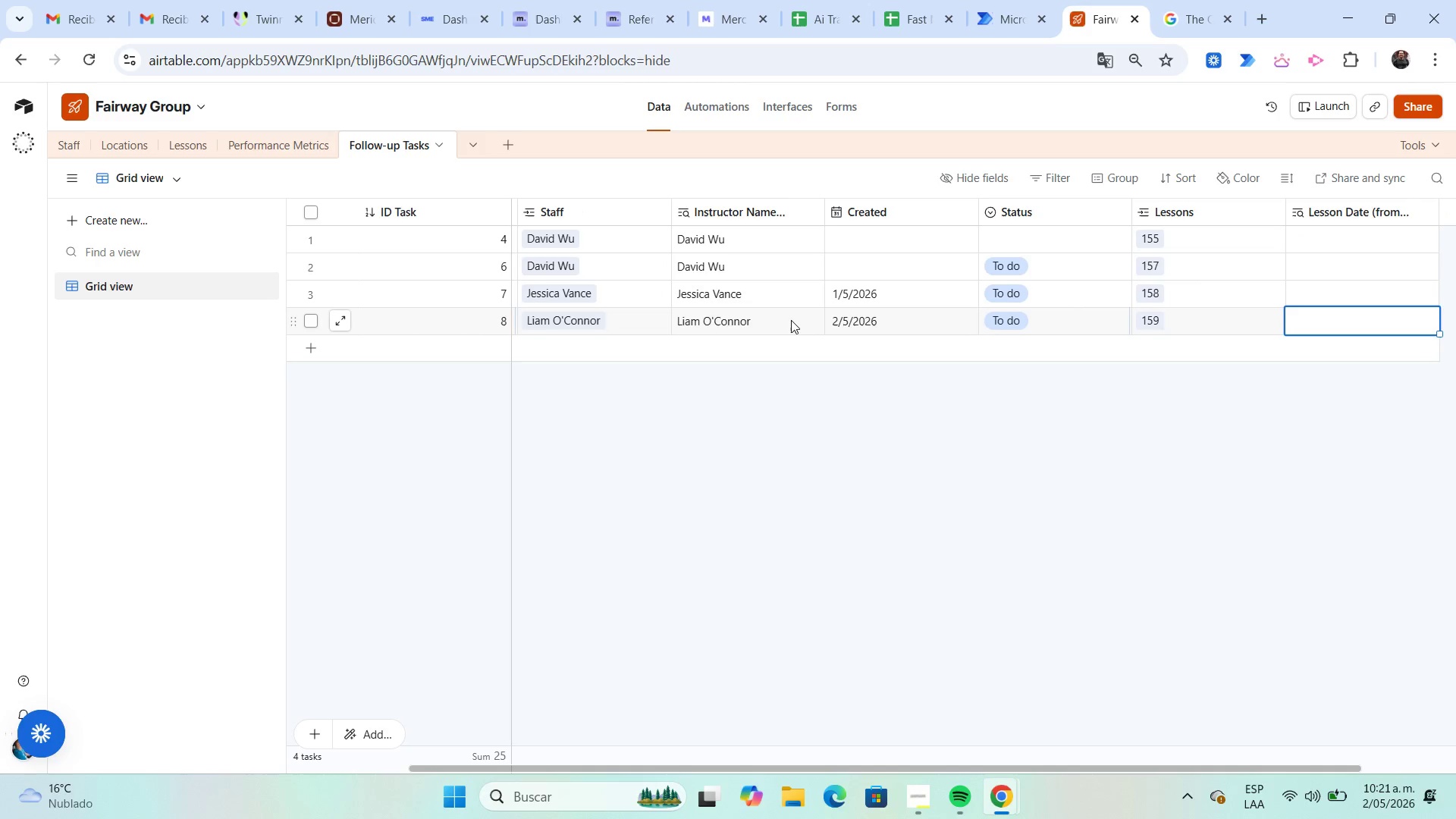 
key(ArrowRight)
 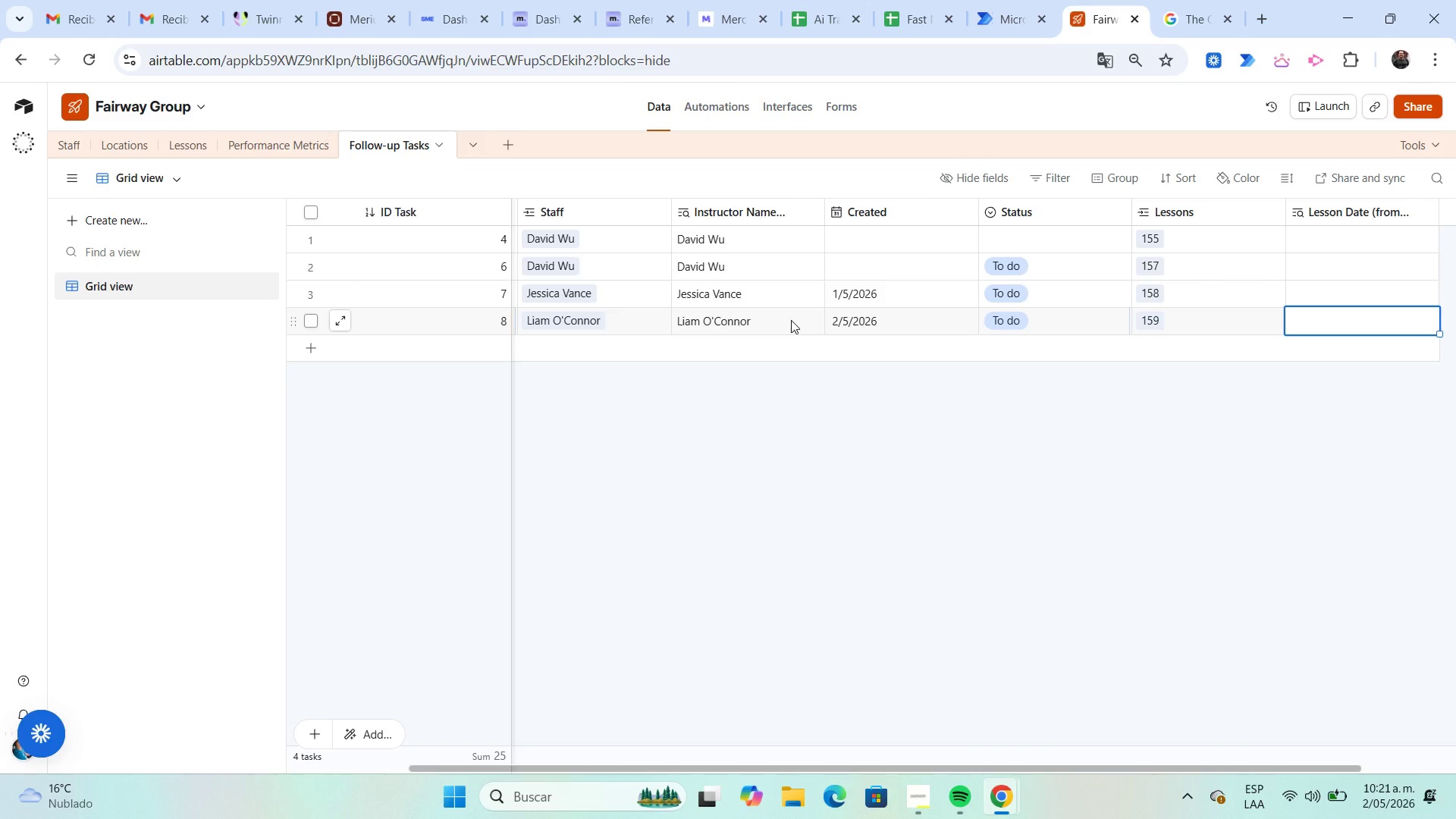 
key(ArrowRight)
 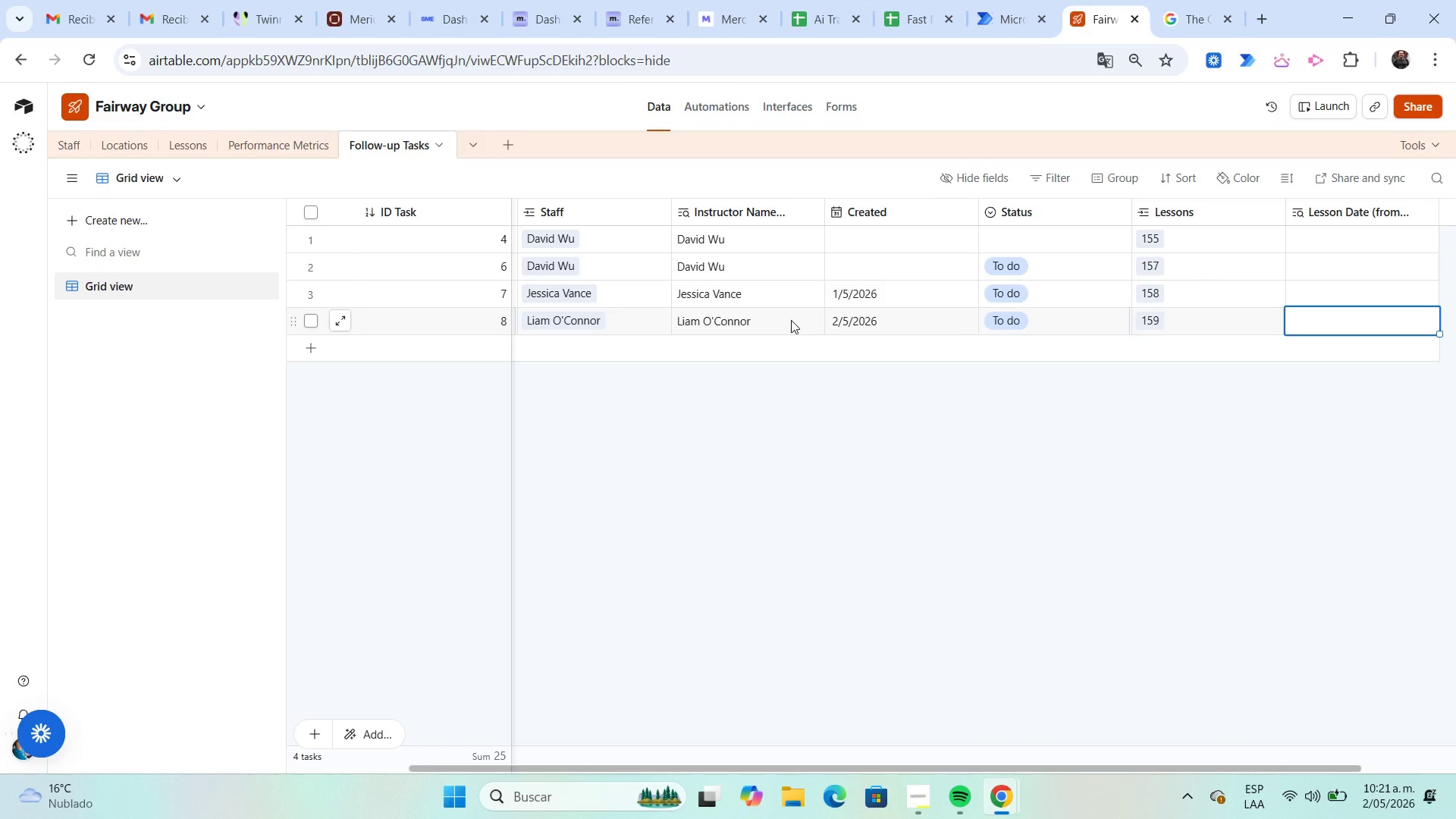 
key(ArrowLeft)
 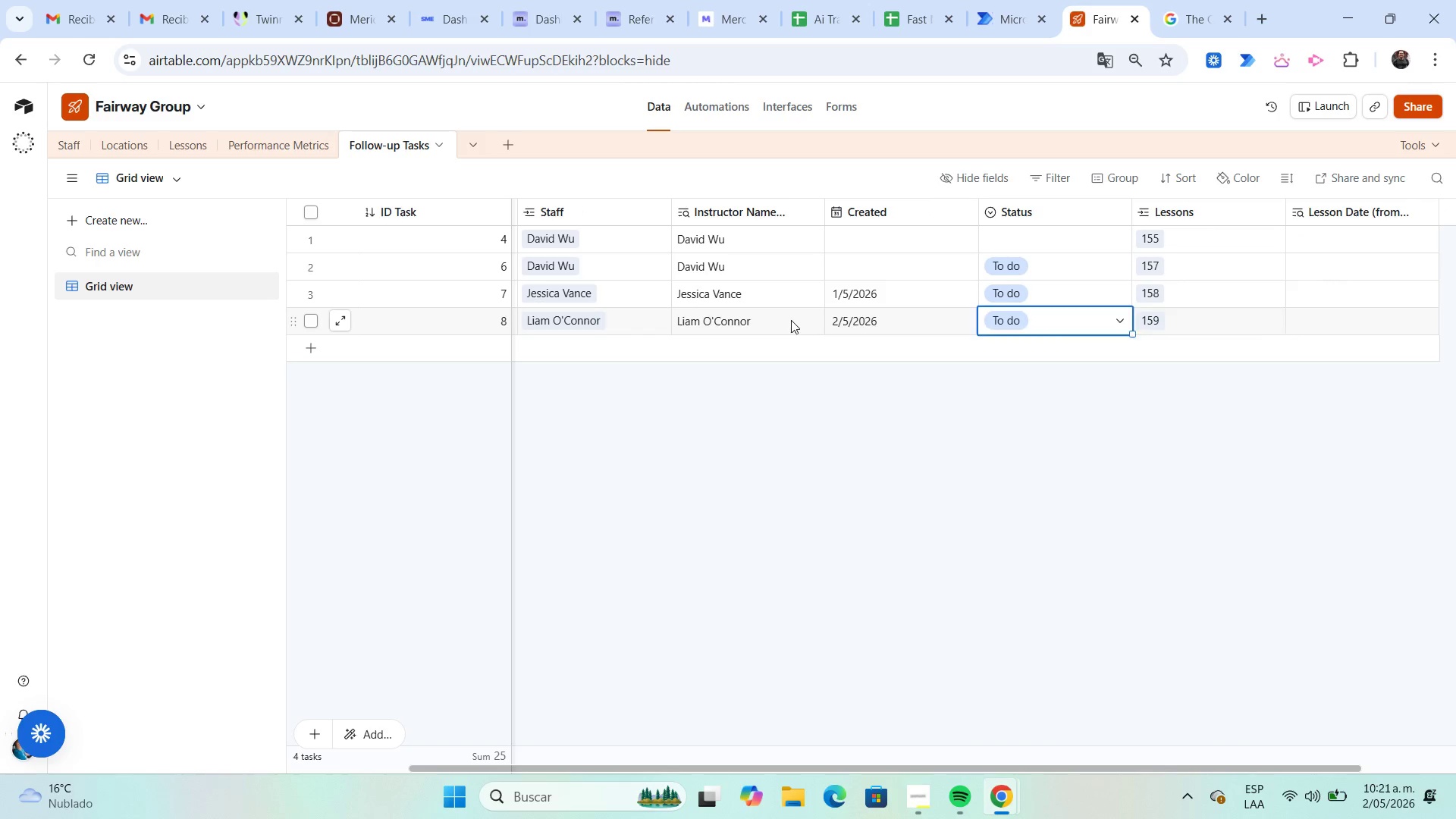 
key(ArrowLeft)
 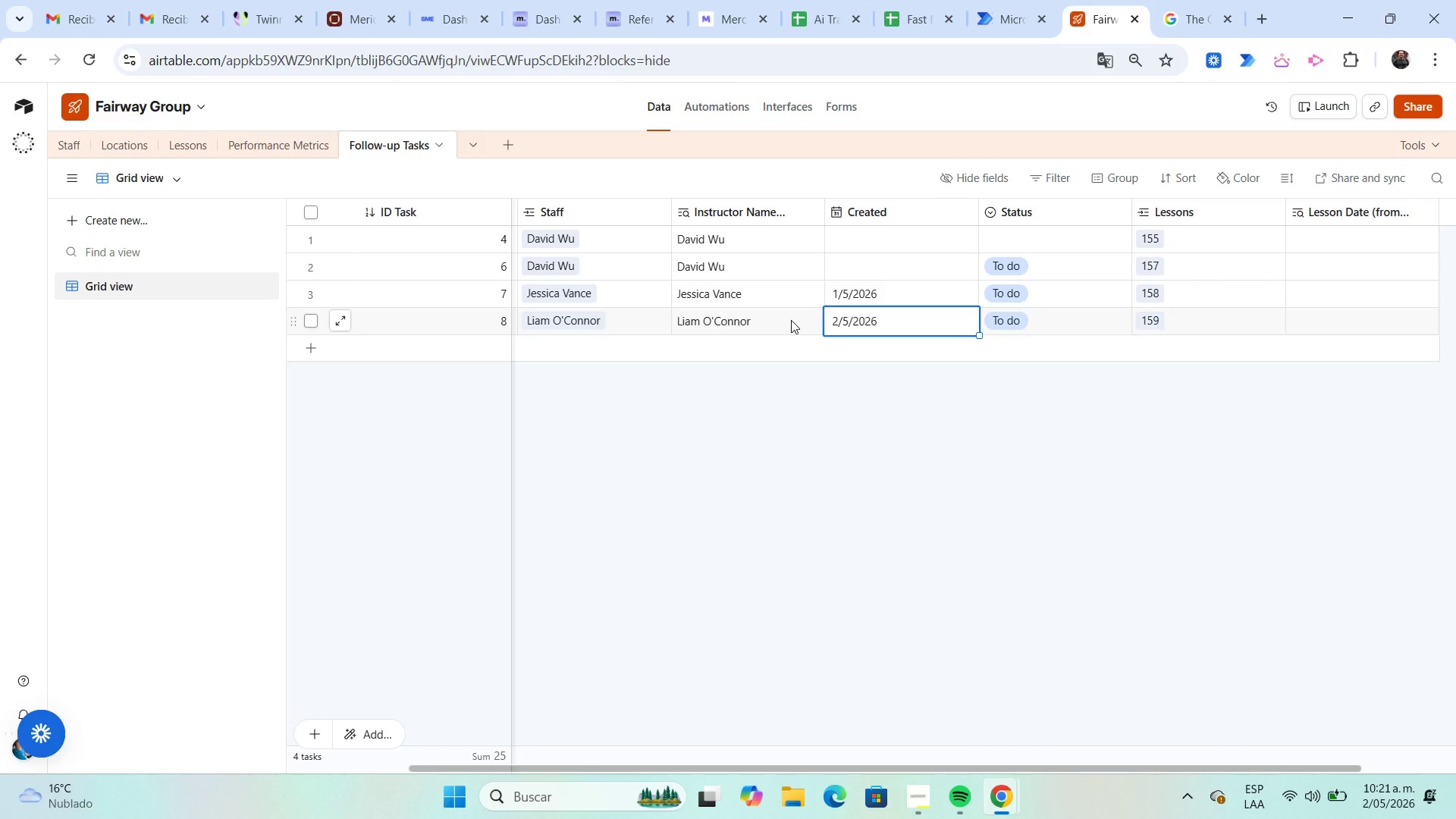 
key(ArrowLeft)
 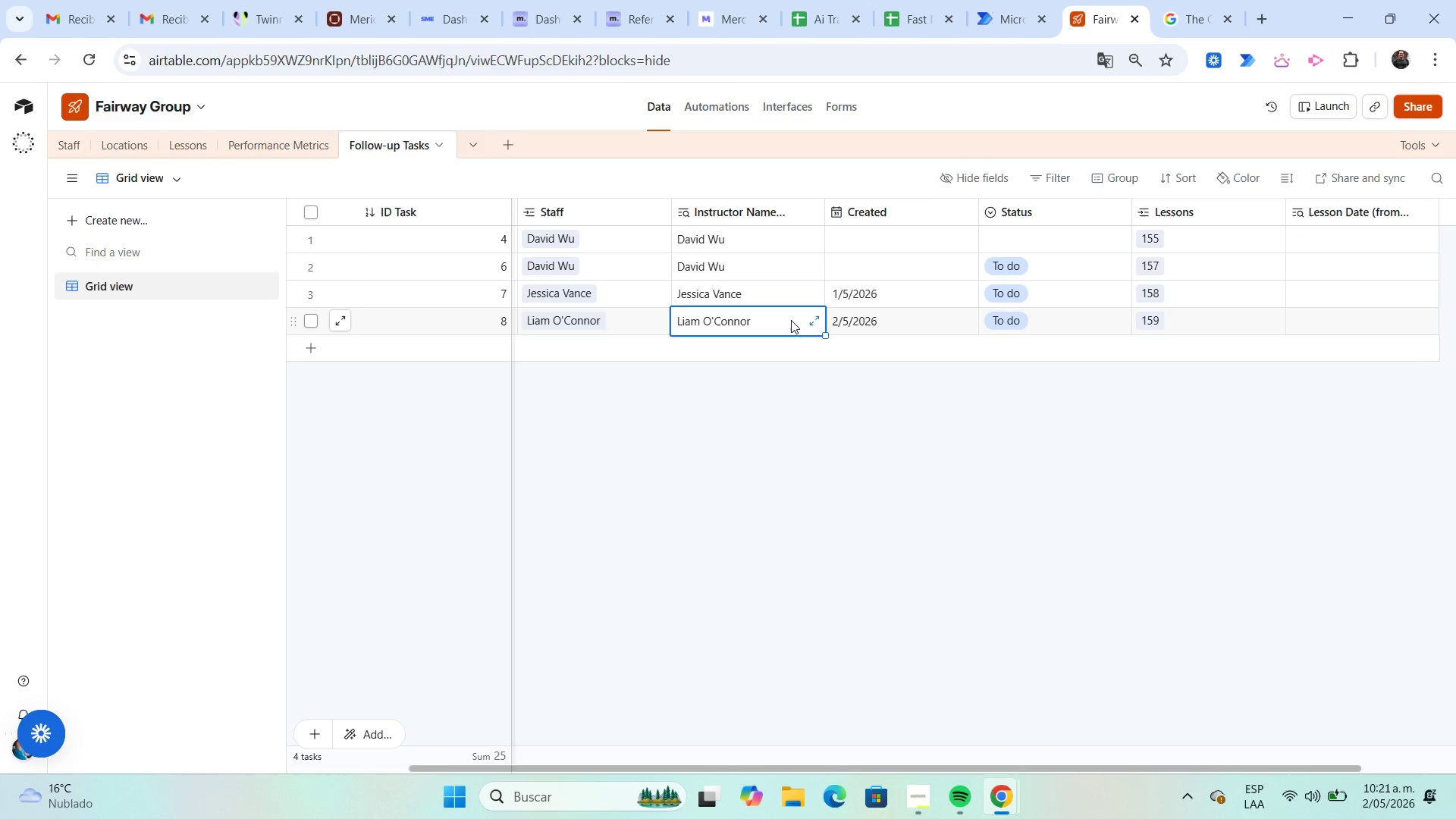 
key(ArrowLeft)
 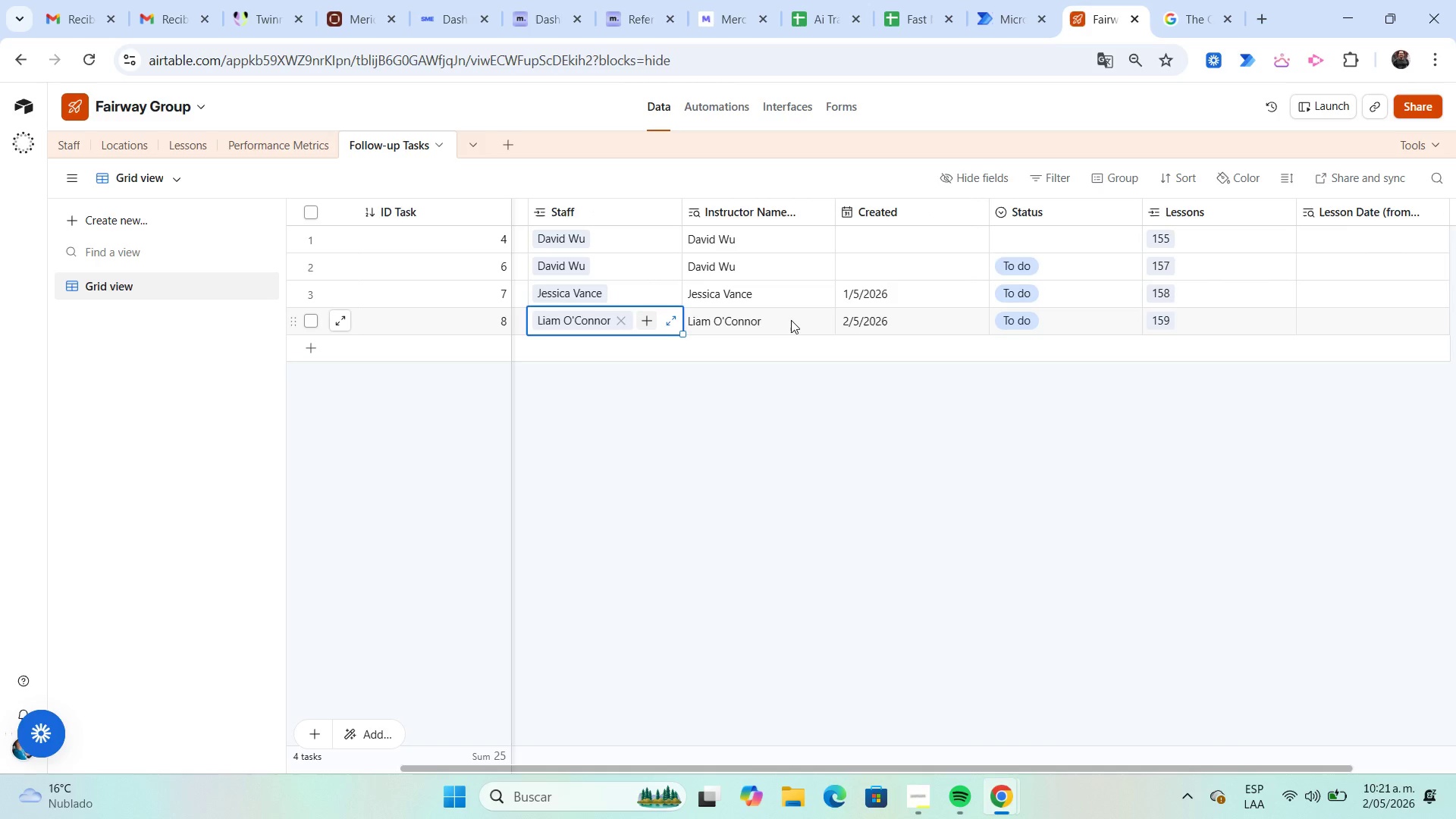 
key(ArrowLeft)
 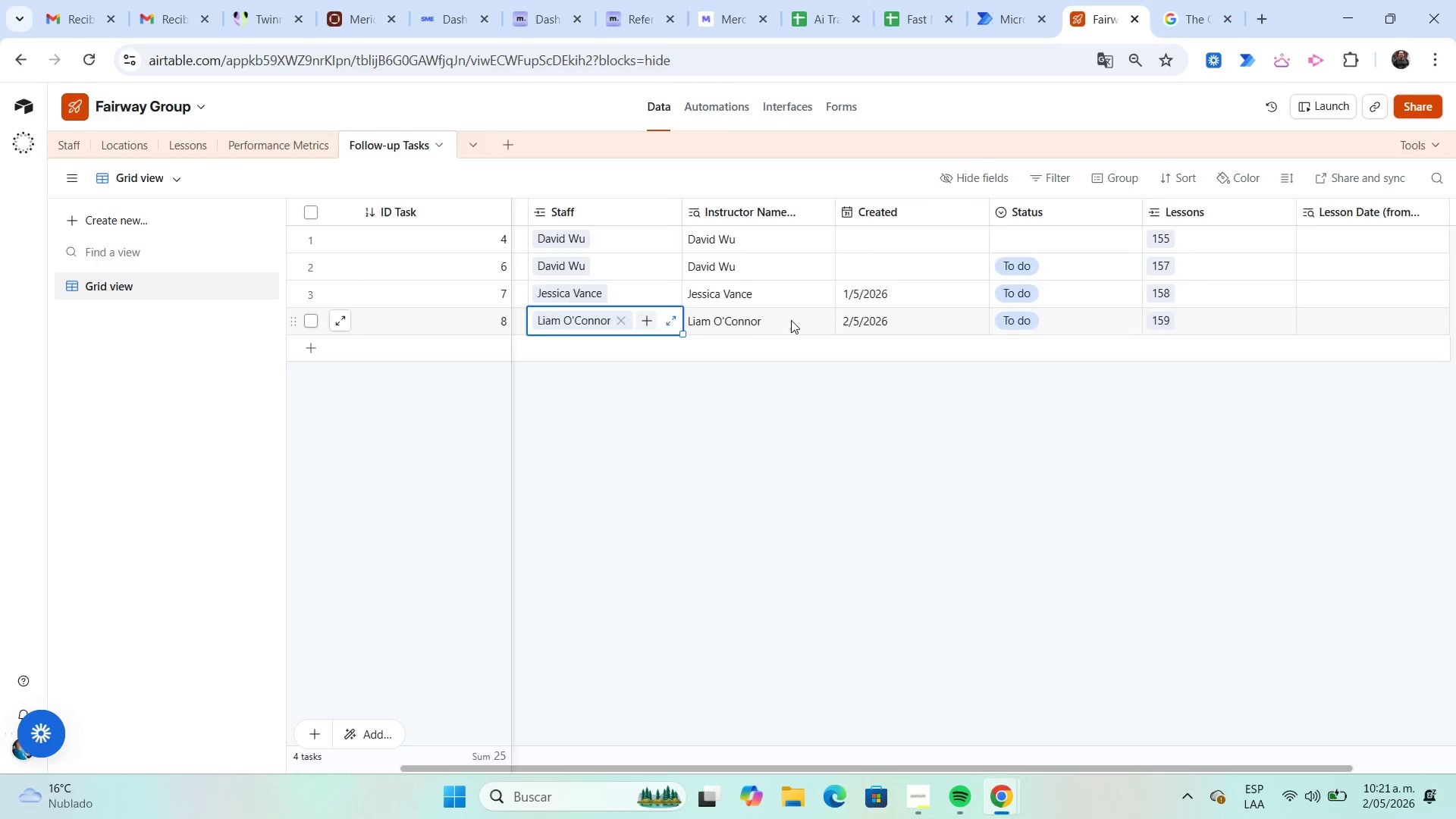 
key(ArrowLeft)
 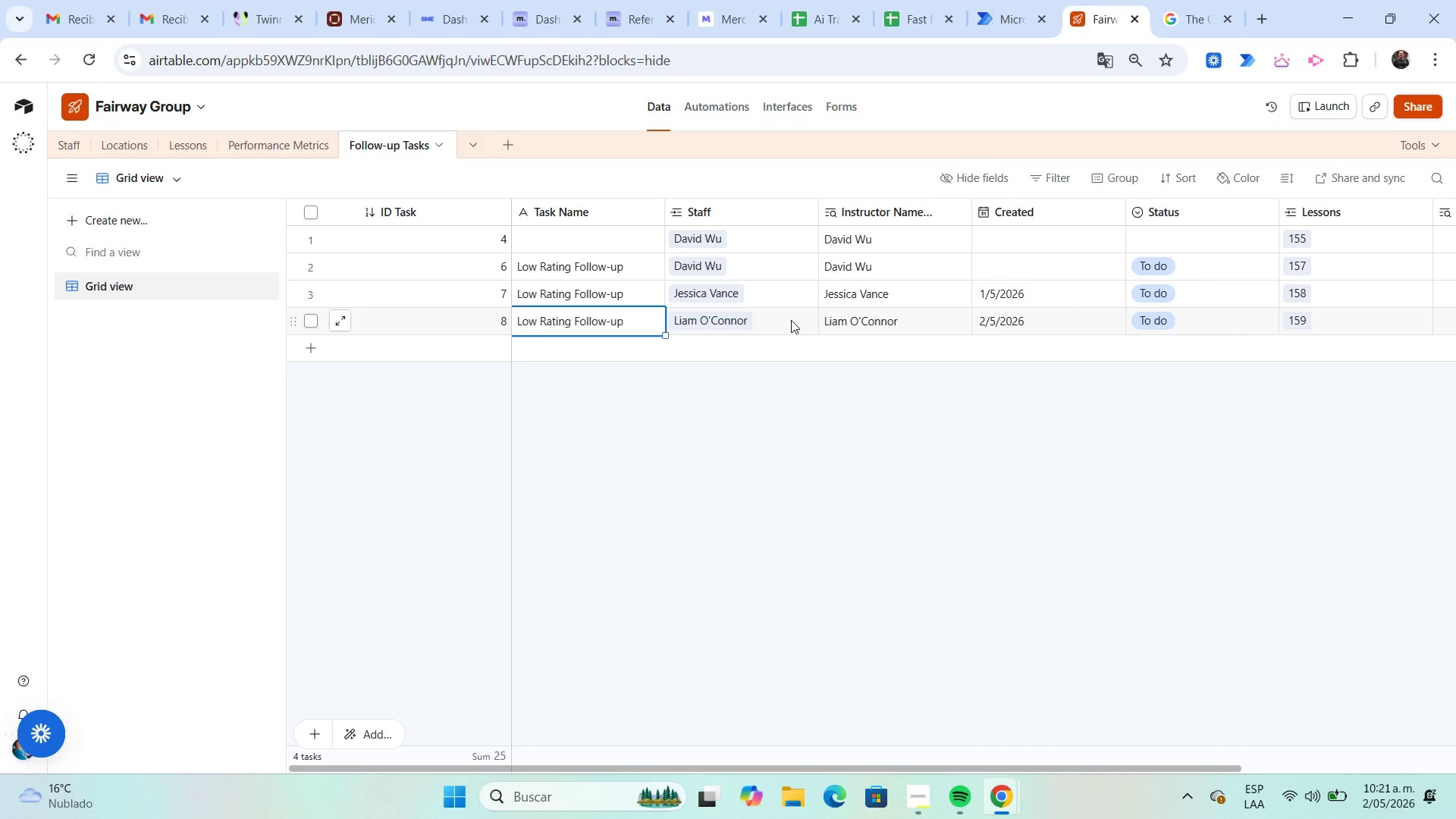 
key(ArrowLeft)
 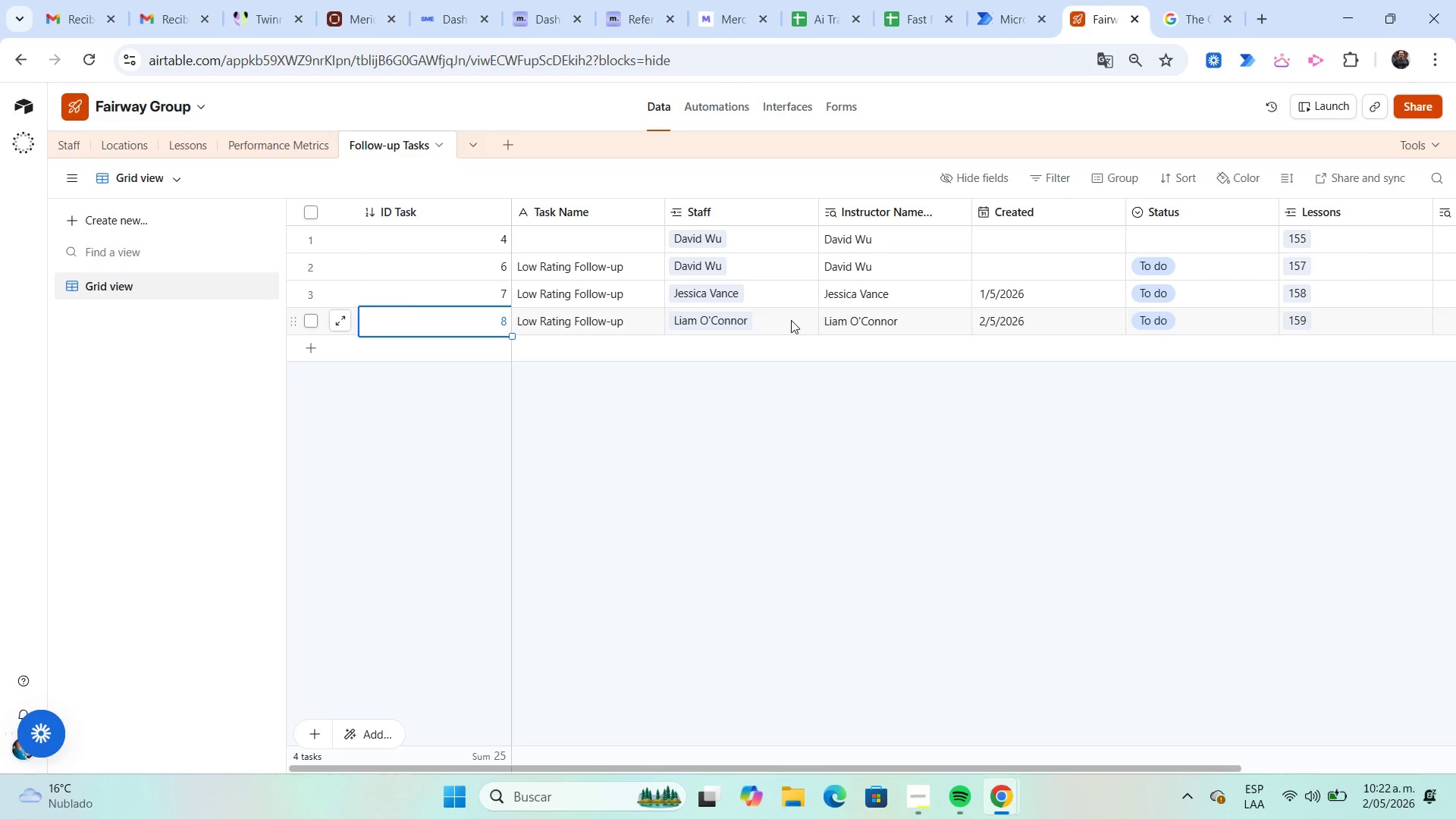 
wait(76.66)
 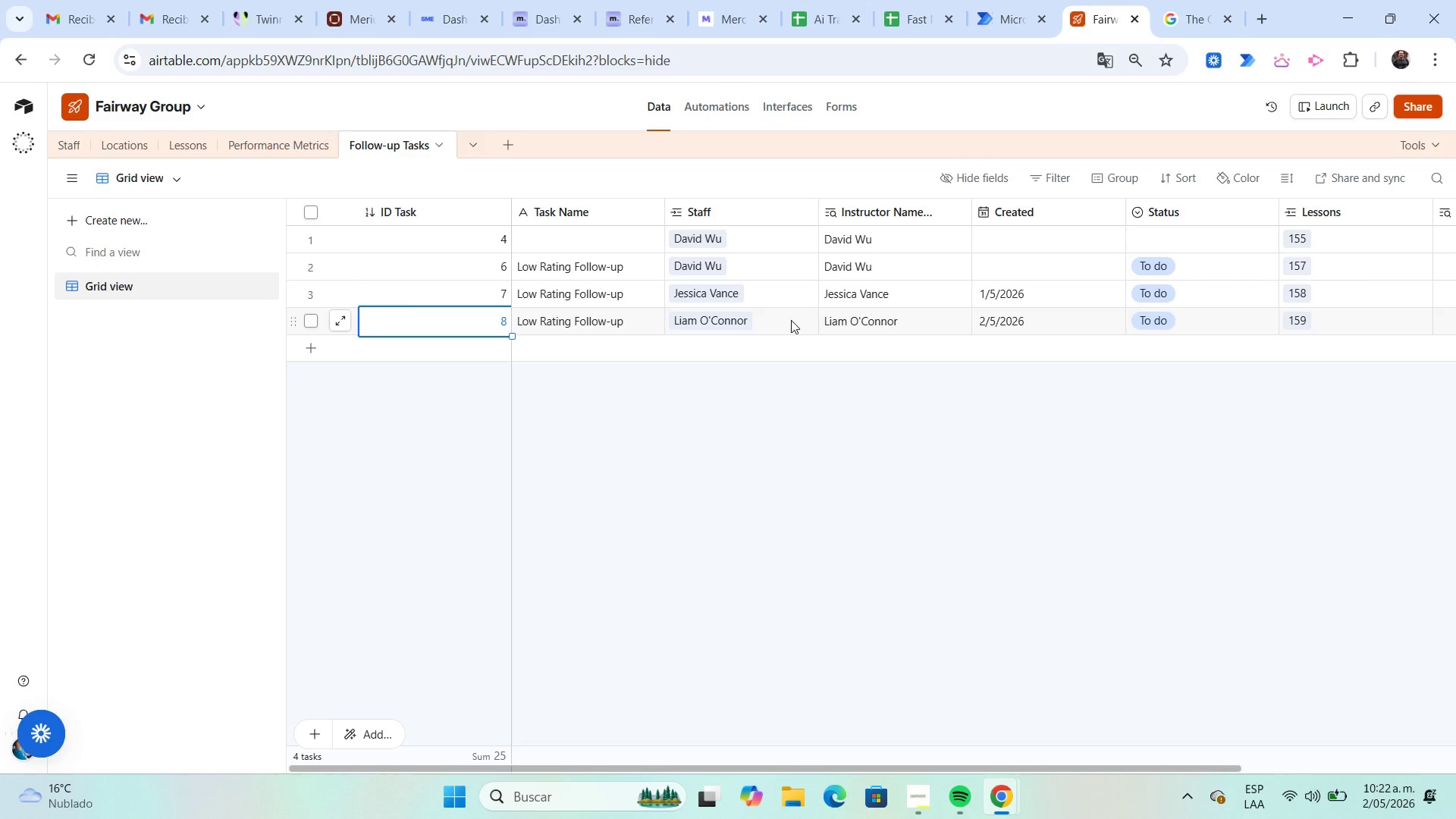 
left_click([720, 104])
 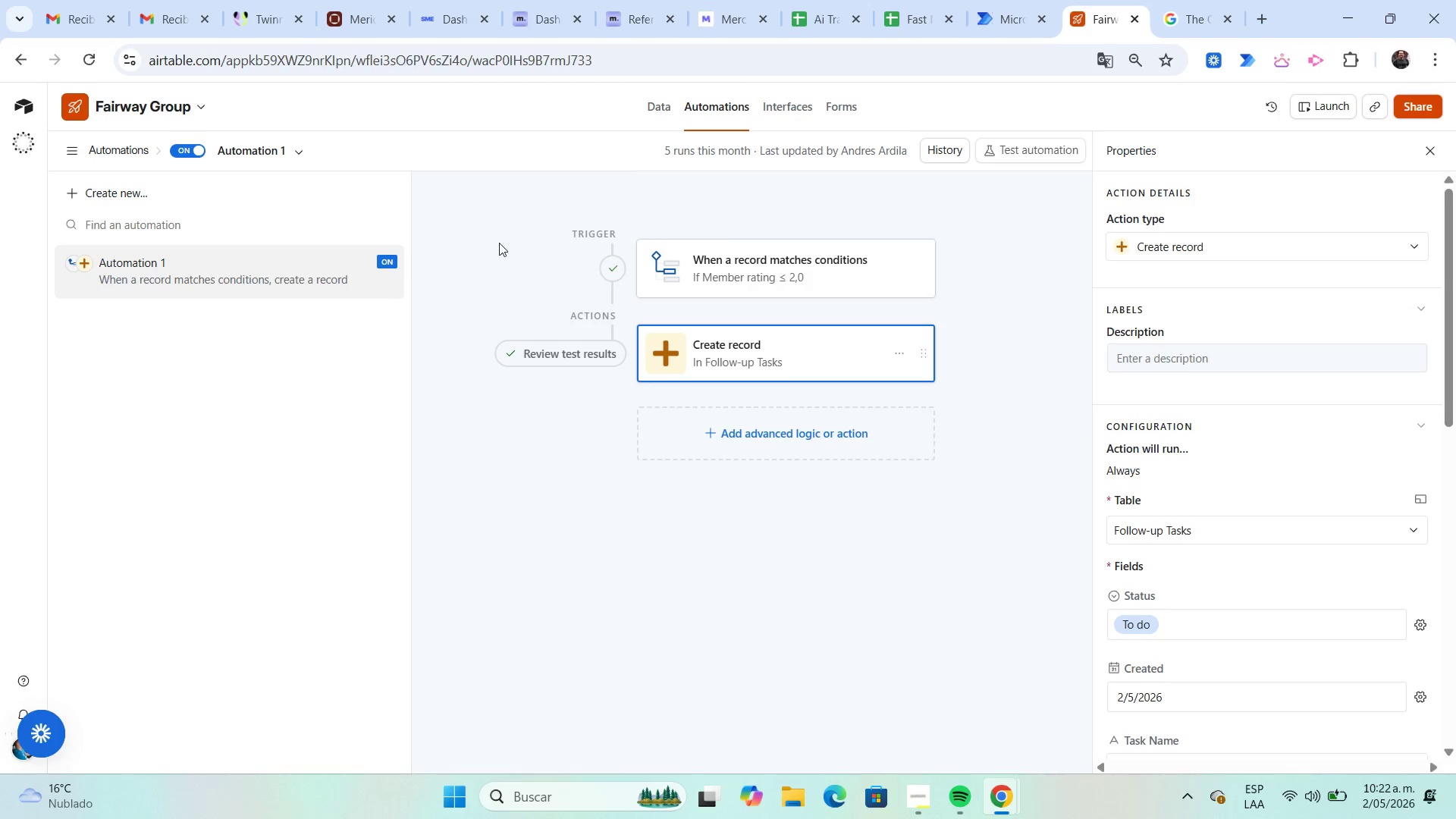 
wait(6.31)
 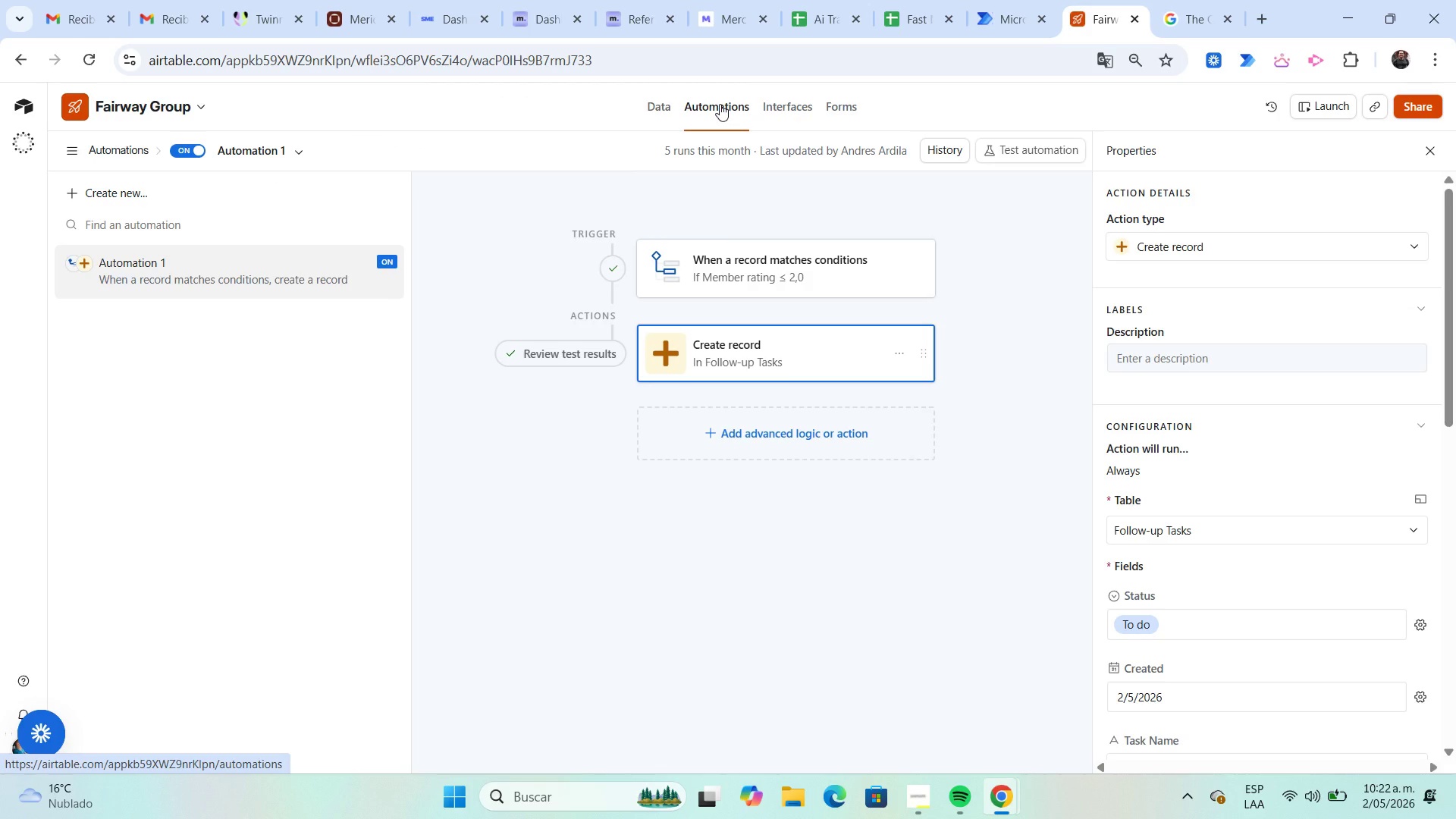 
left_click([162, 200])
 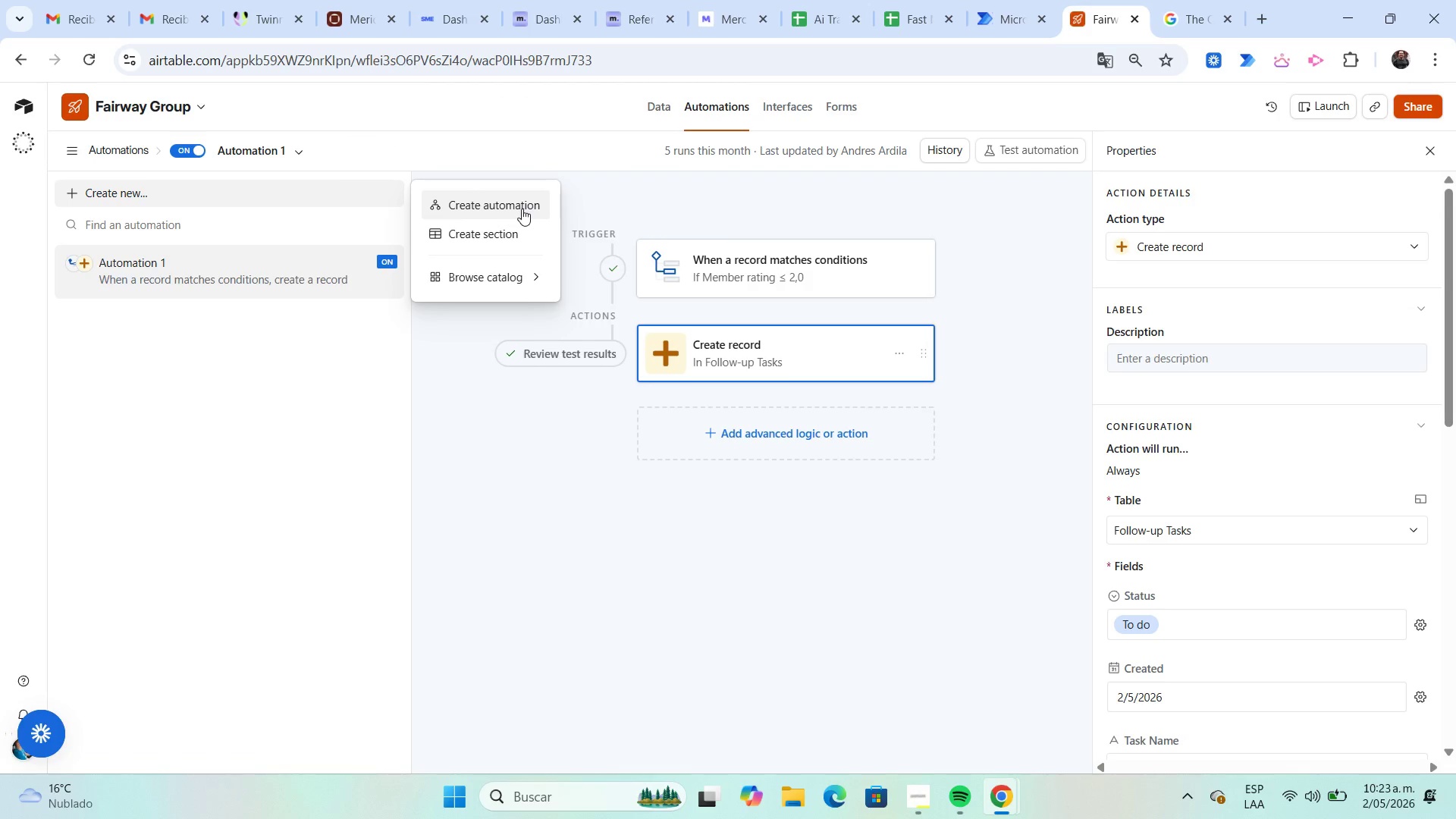 
left_click([522, 209])
 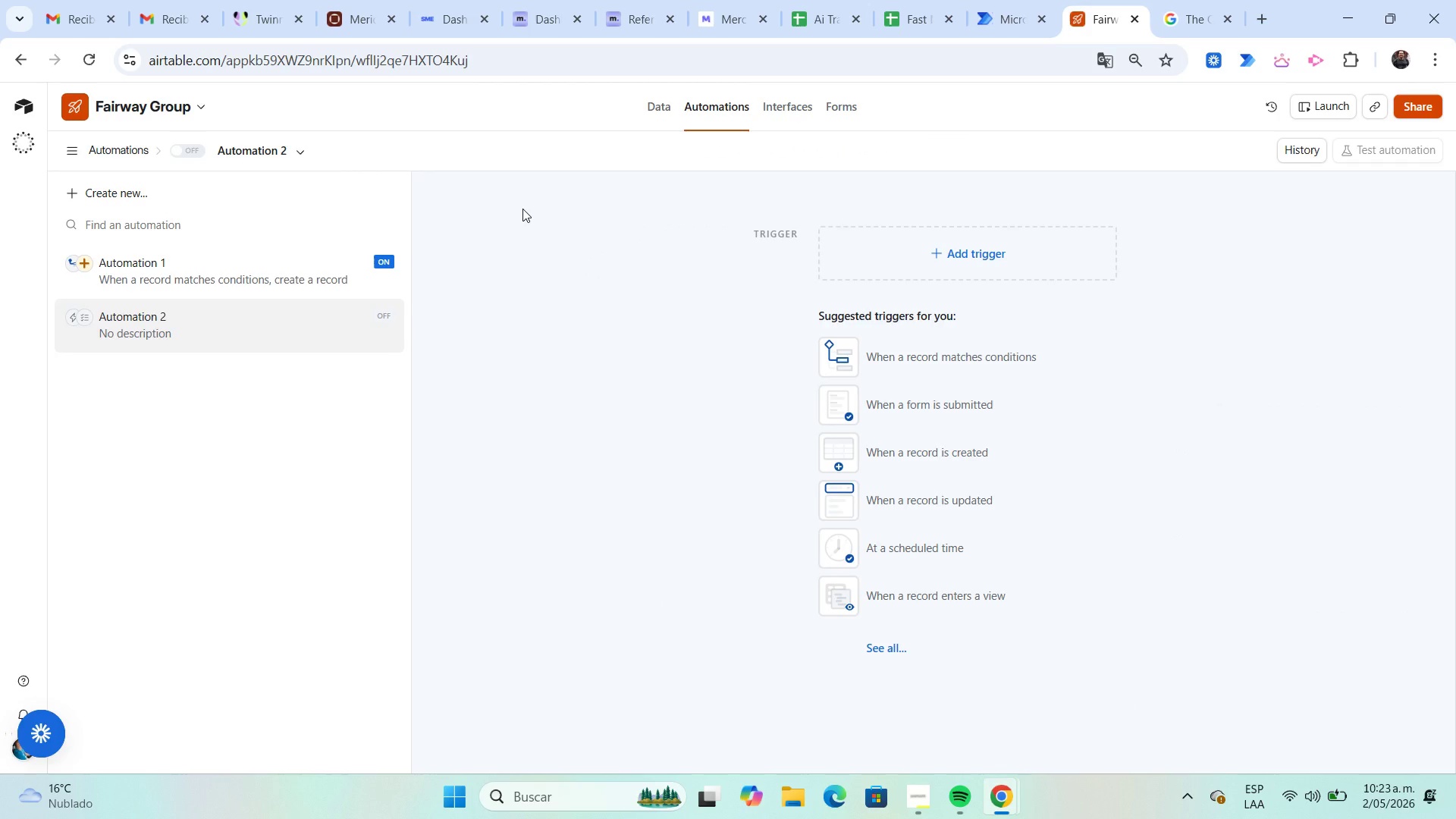 
wait(19.66)
 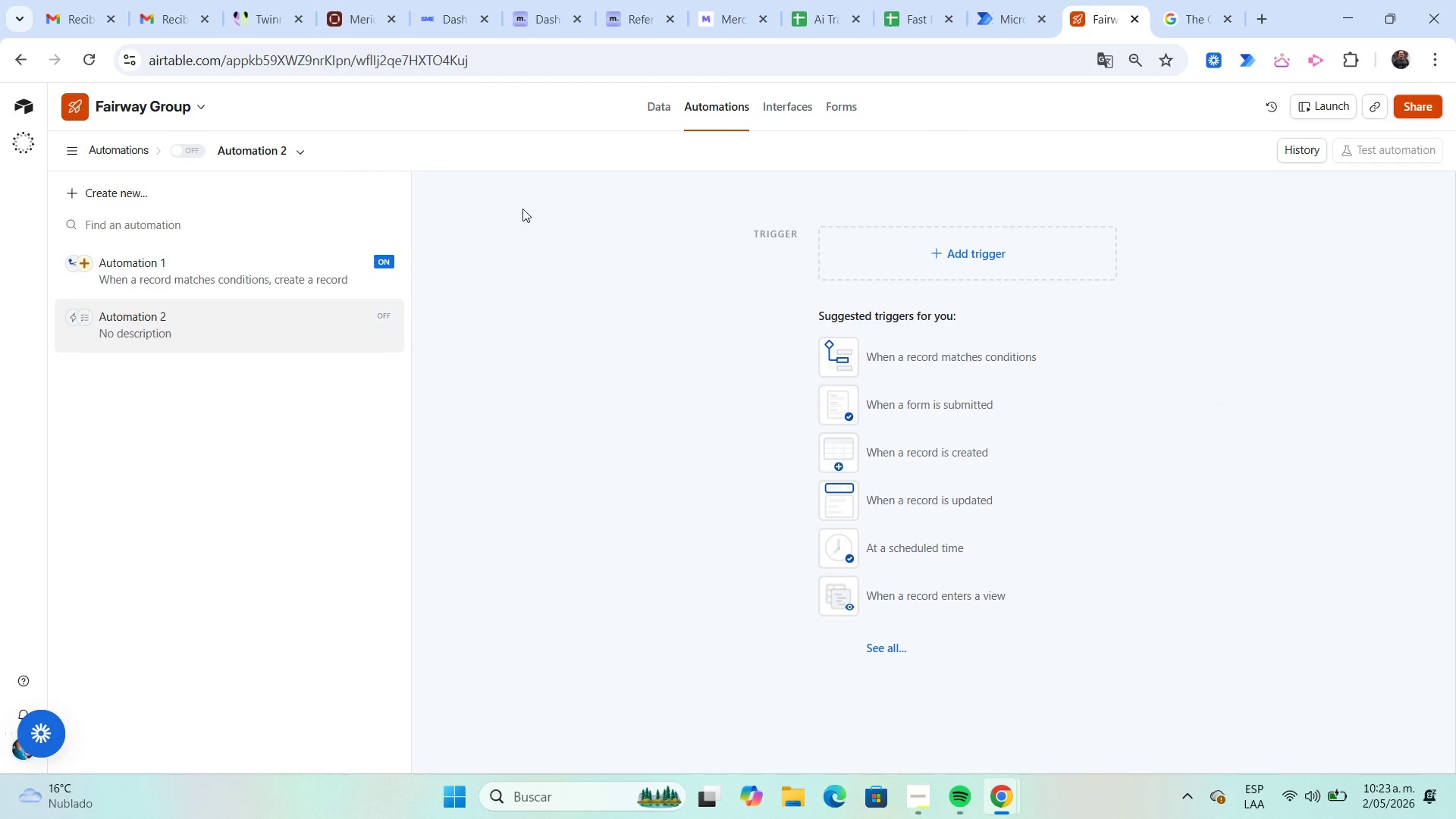 
left_click([952, 262])
 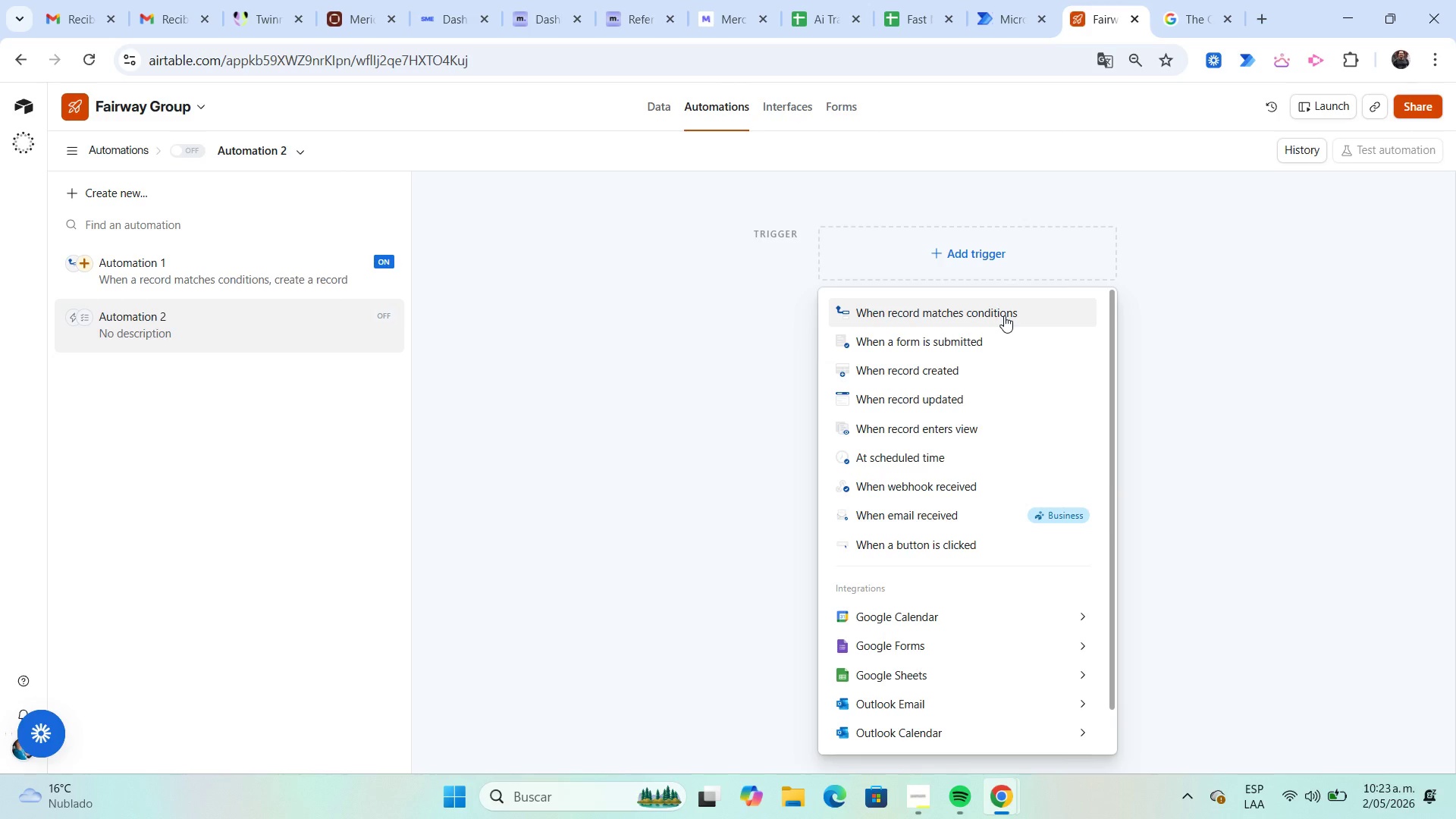 
left_click([1004, 315])
 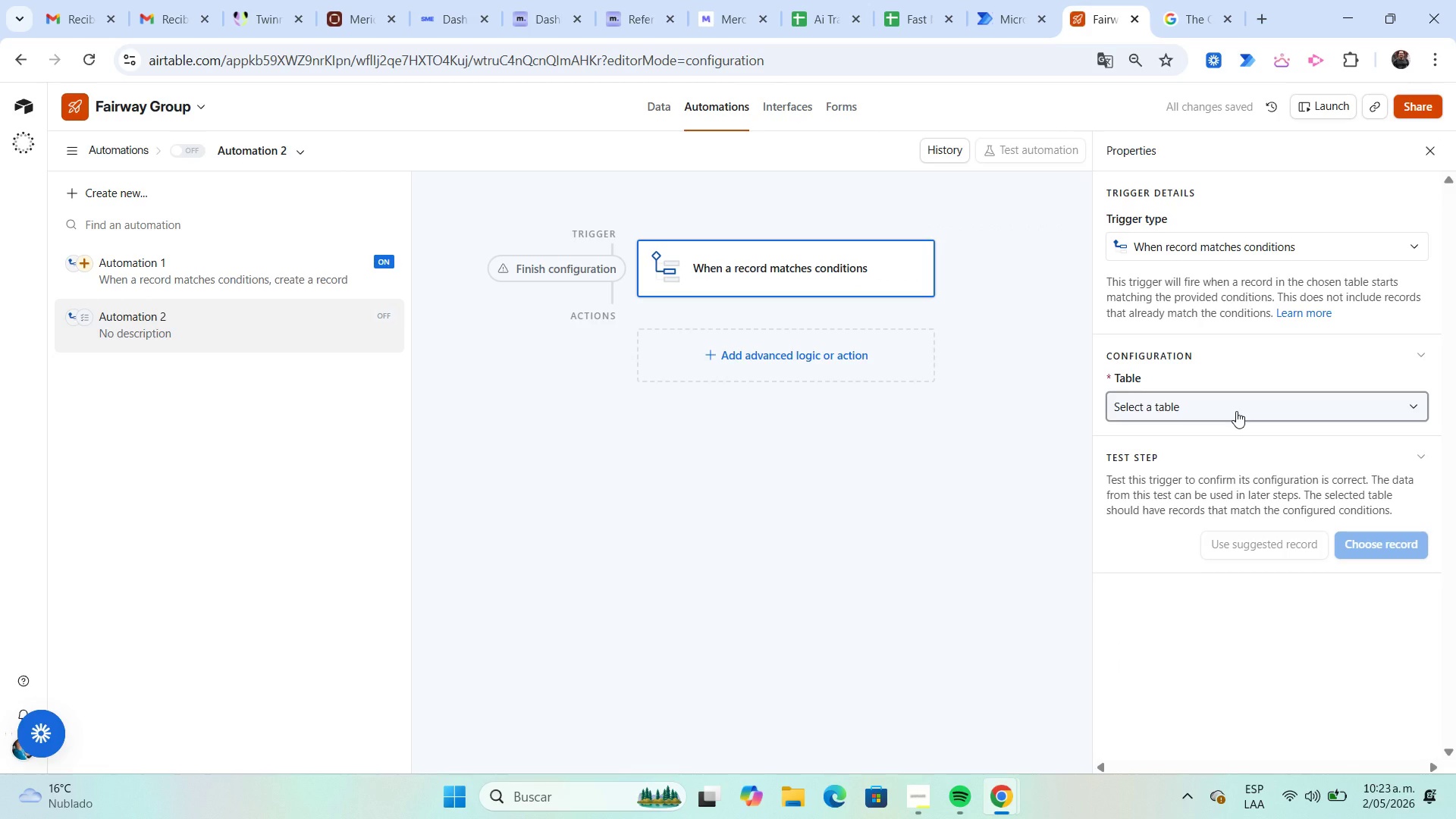 
left_click([1236, 411])
 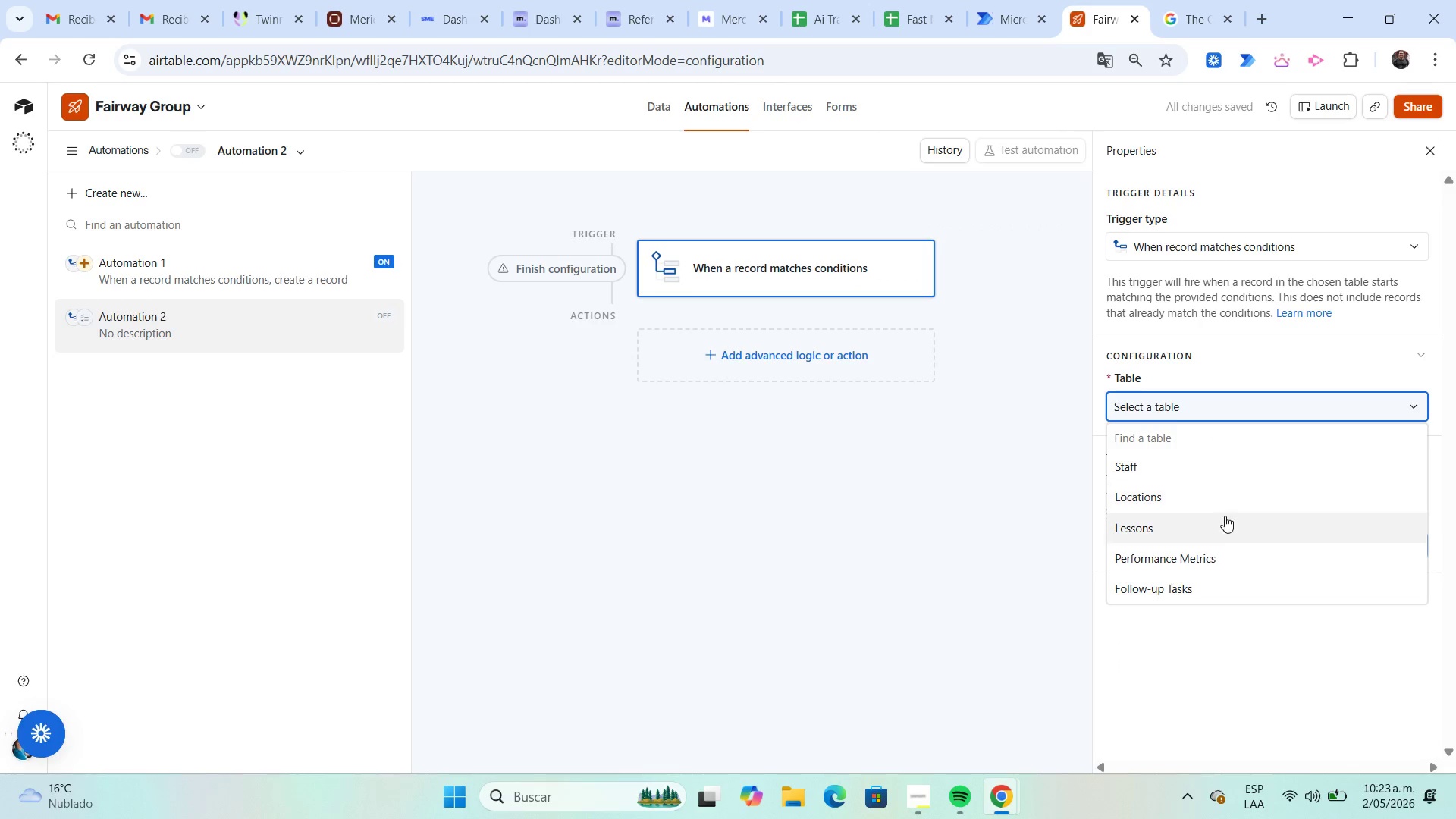 
left_click([1225, 517])
 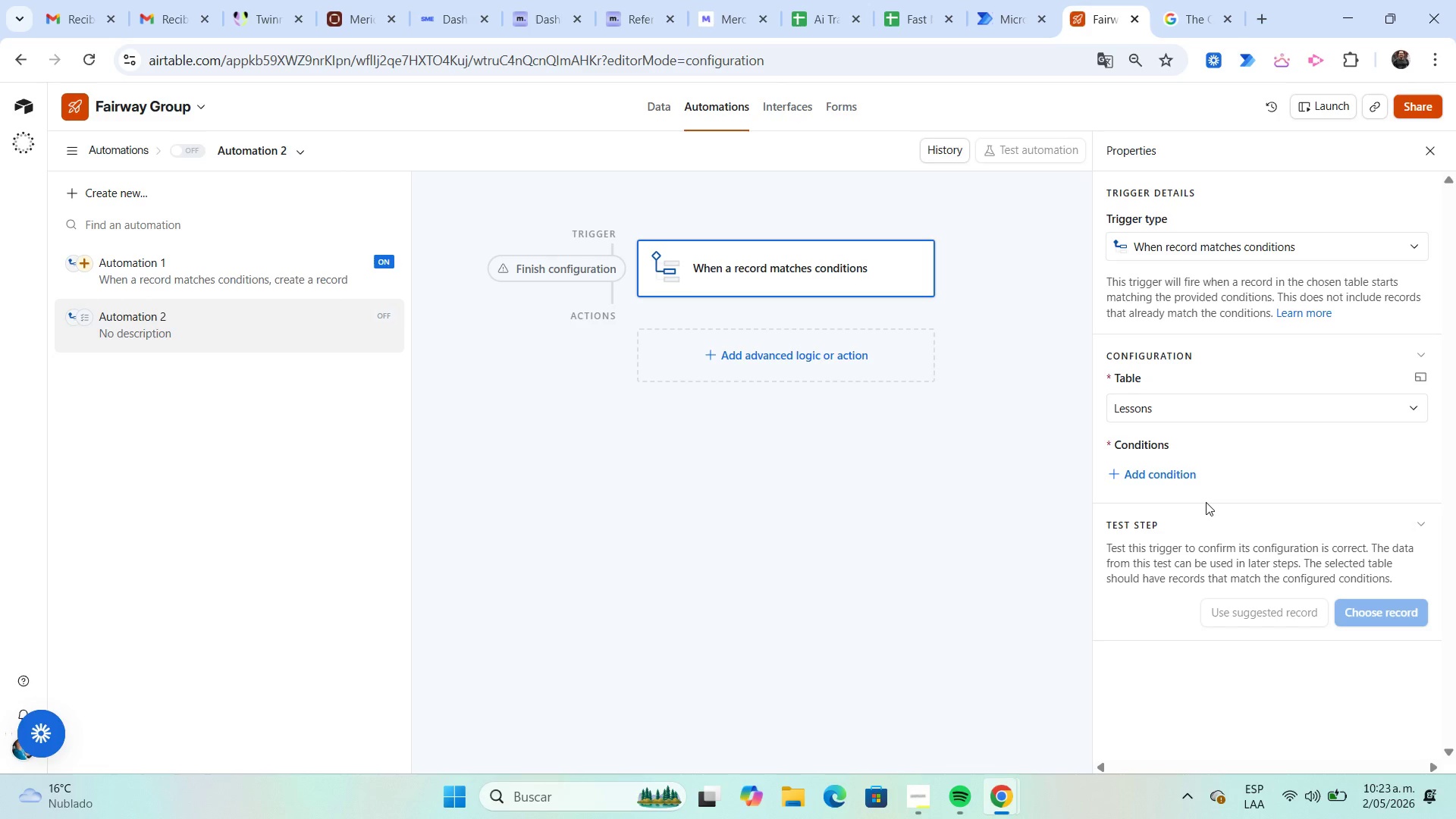 
wait(26.89)
 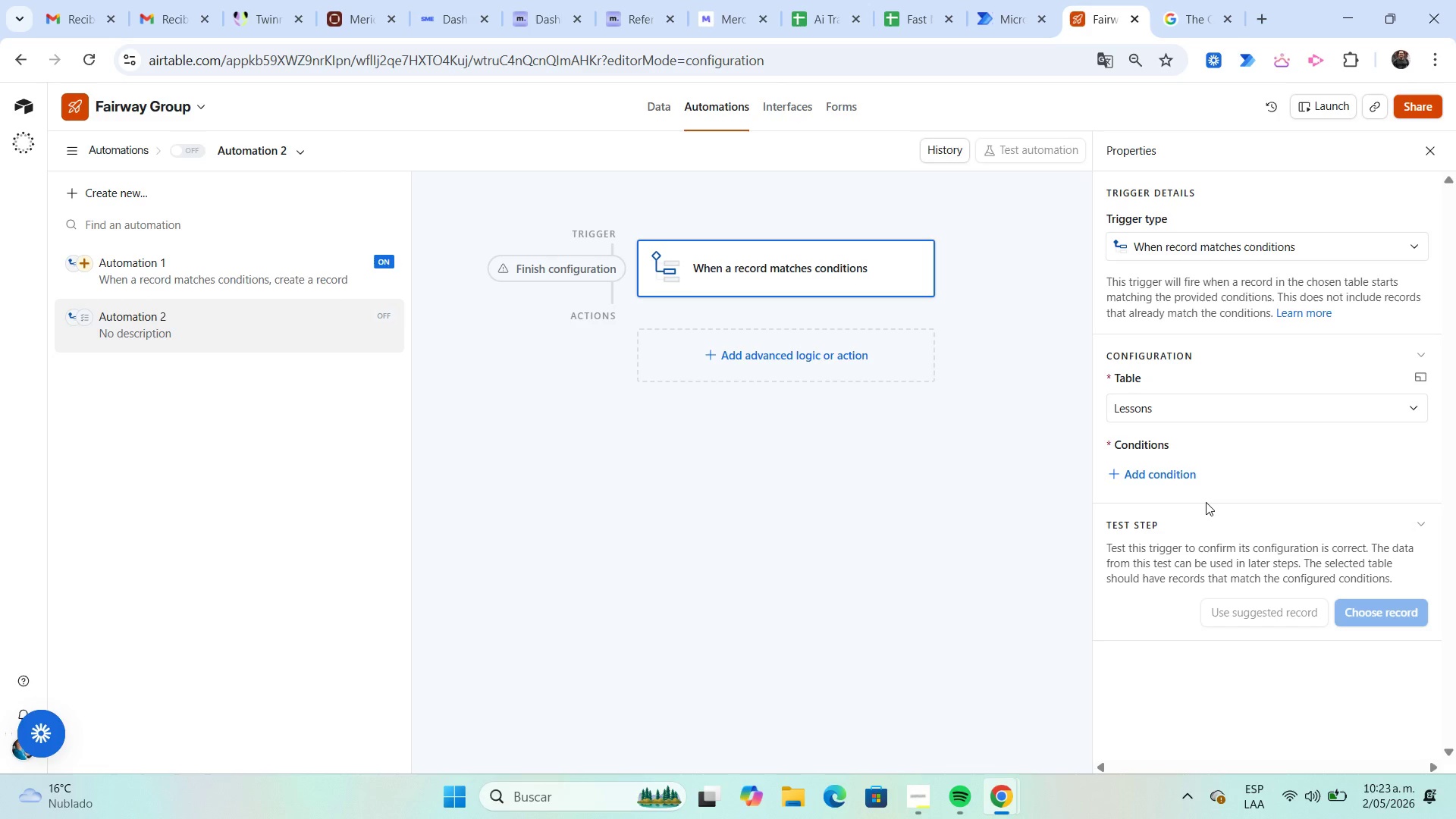 
left_click([896, 268])
 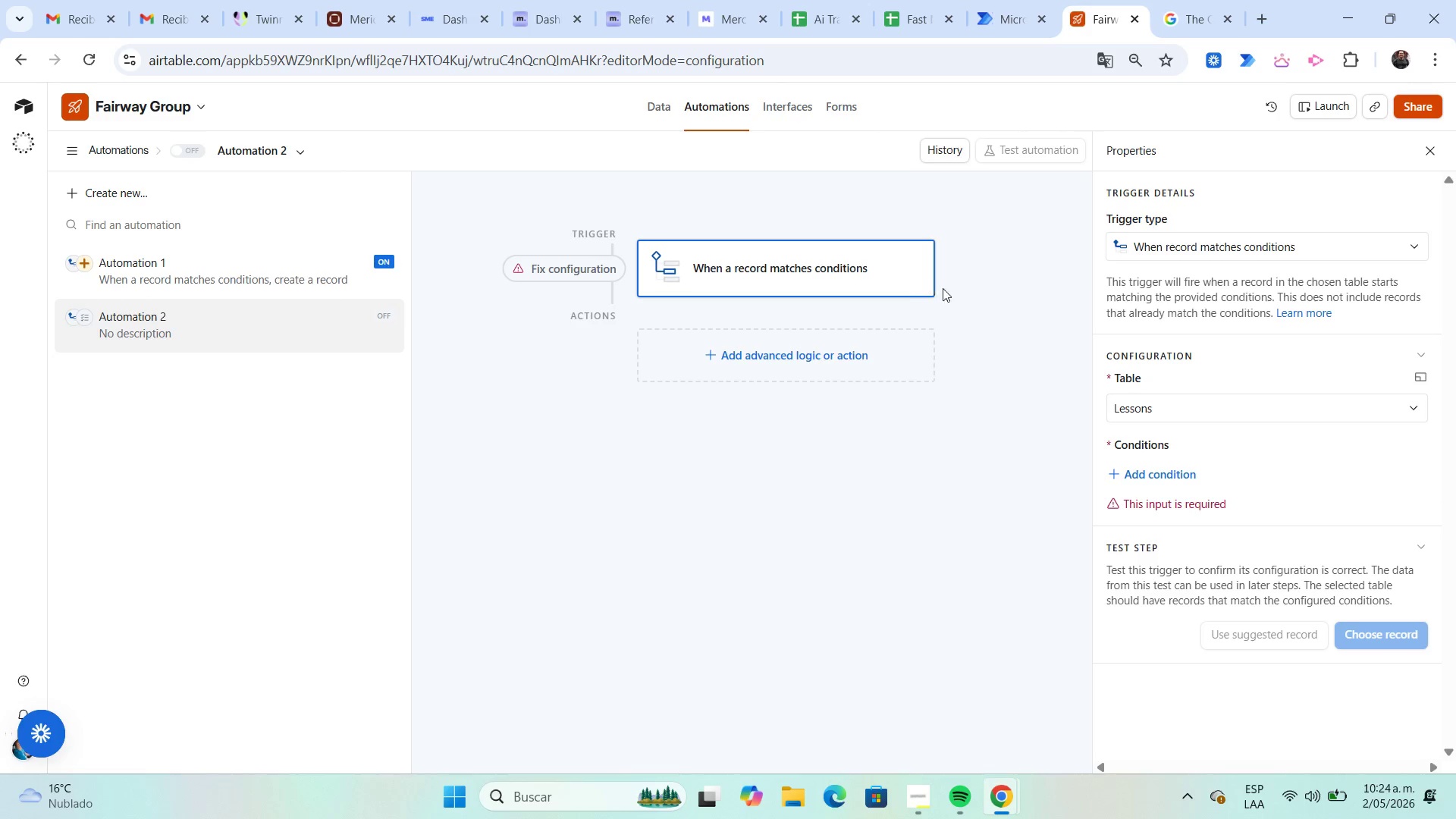 
wait(5.2)
 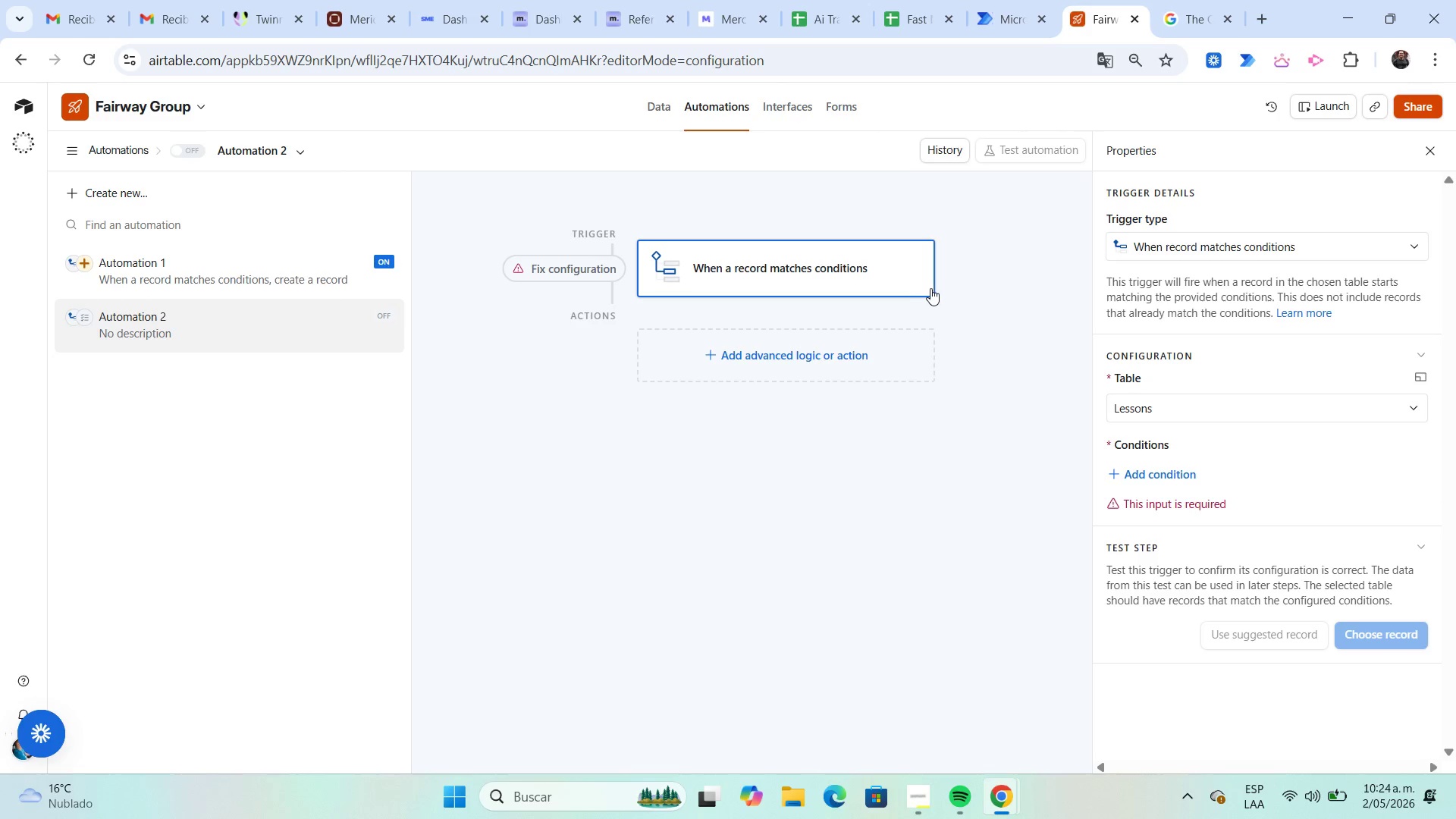 
left_click([1432, 157])
 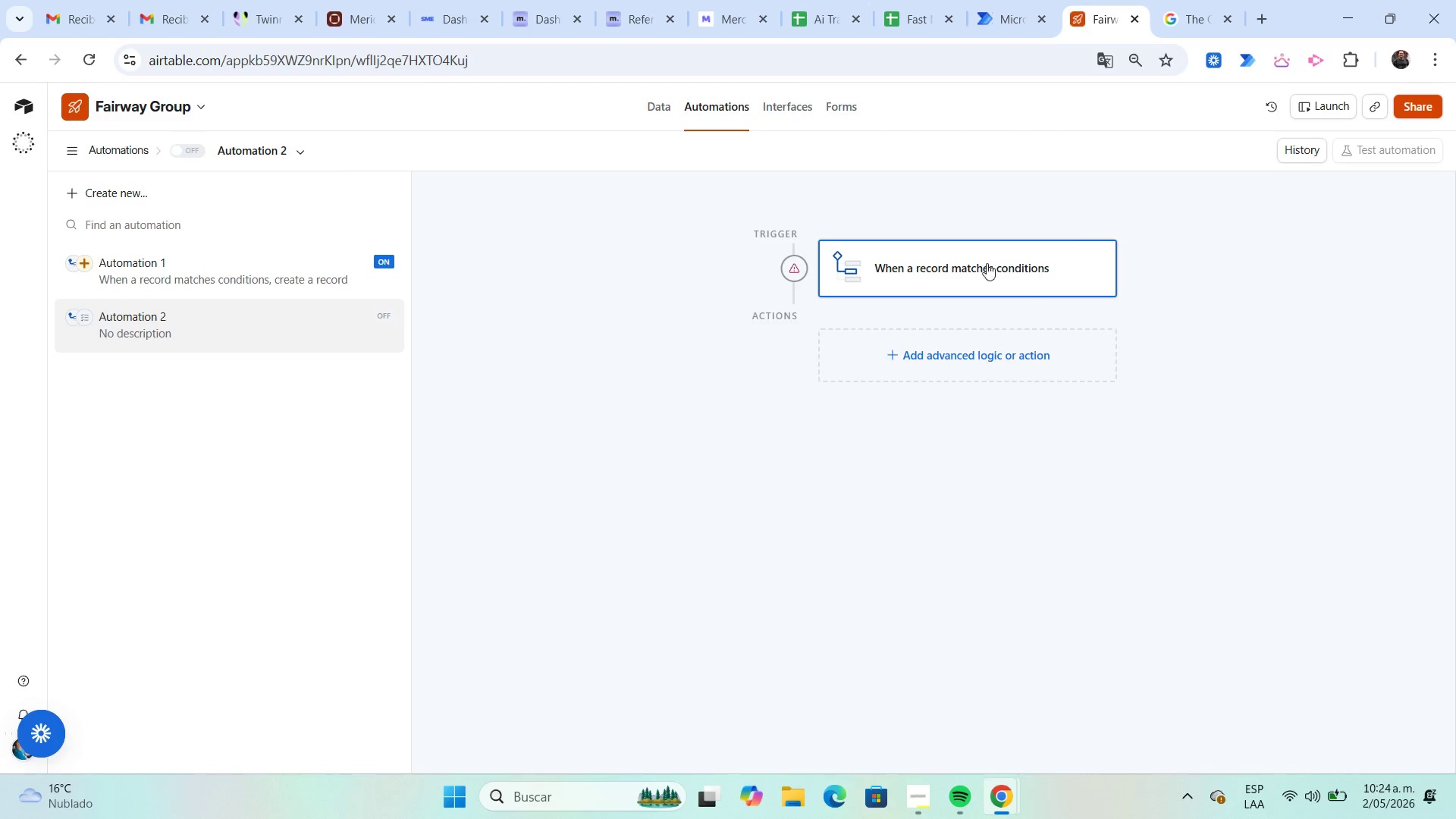 
left_click([947, 271])
 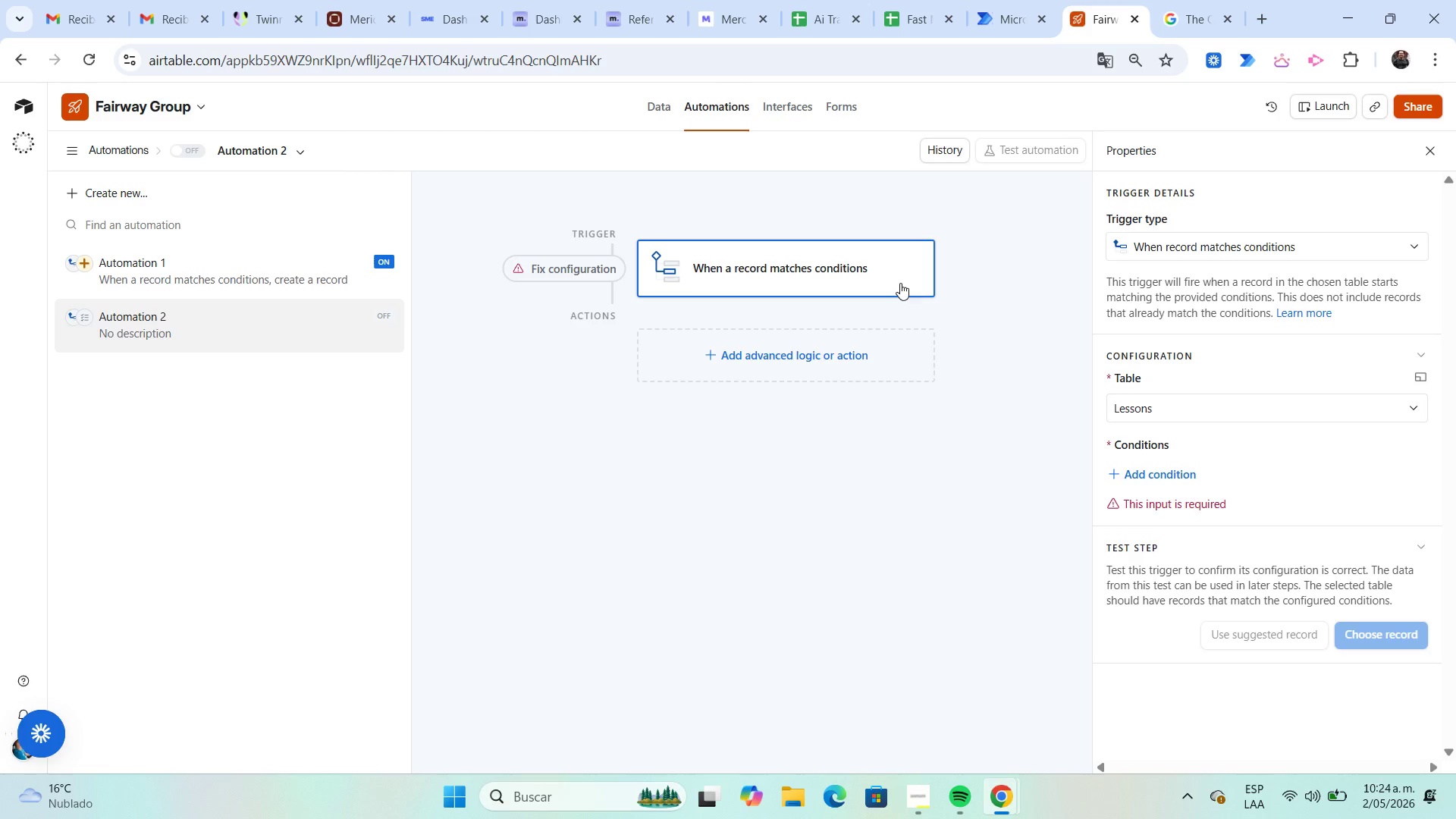 
left_click([899, 273])
 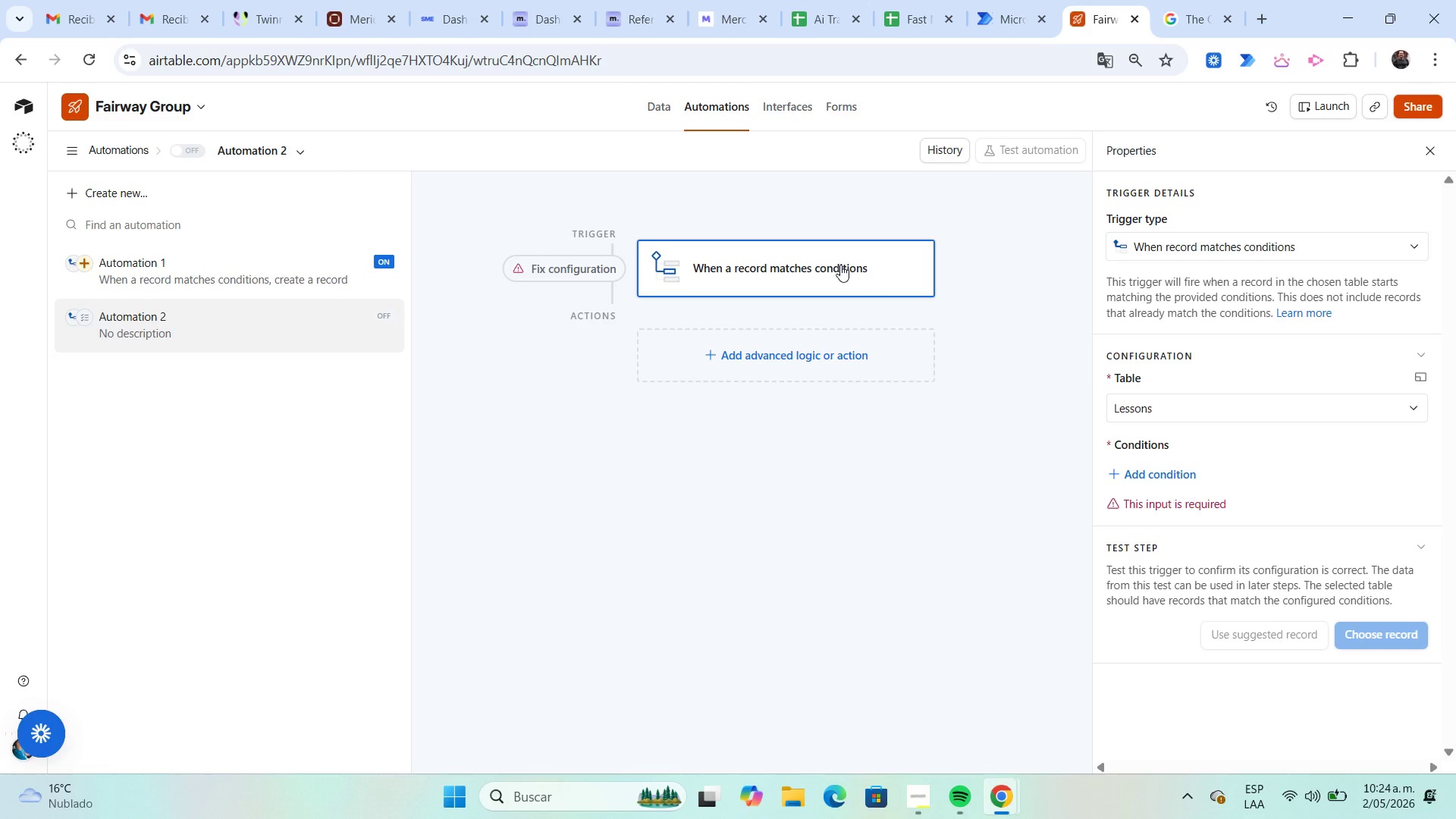 
left_click([833, 265])
 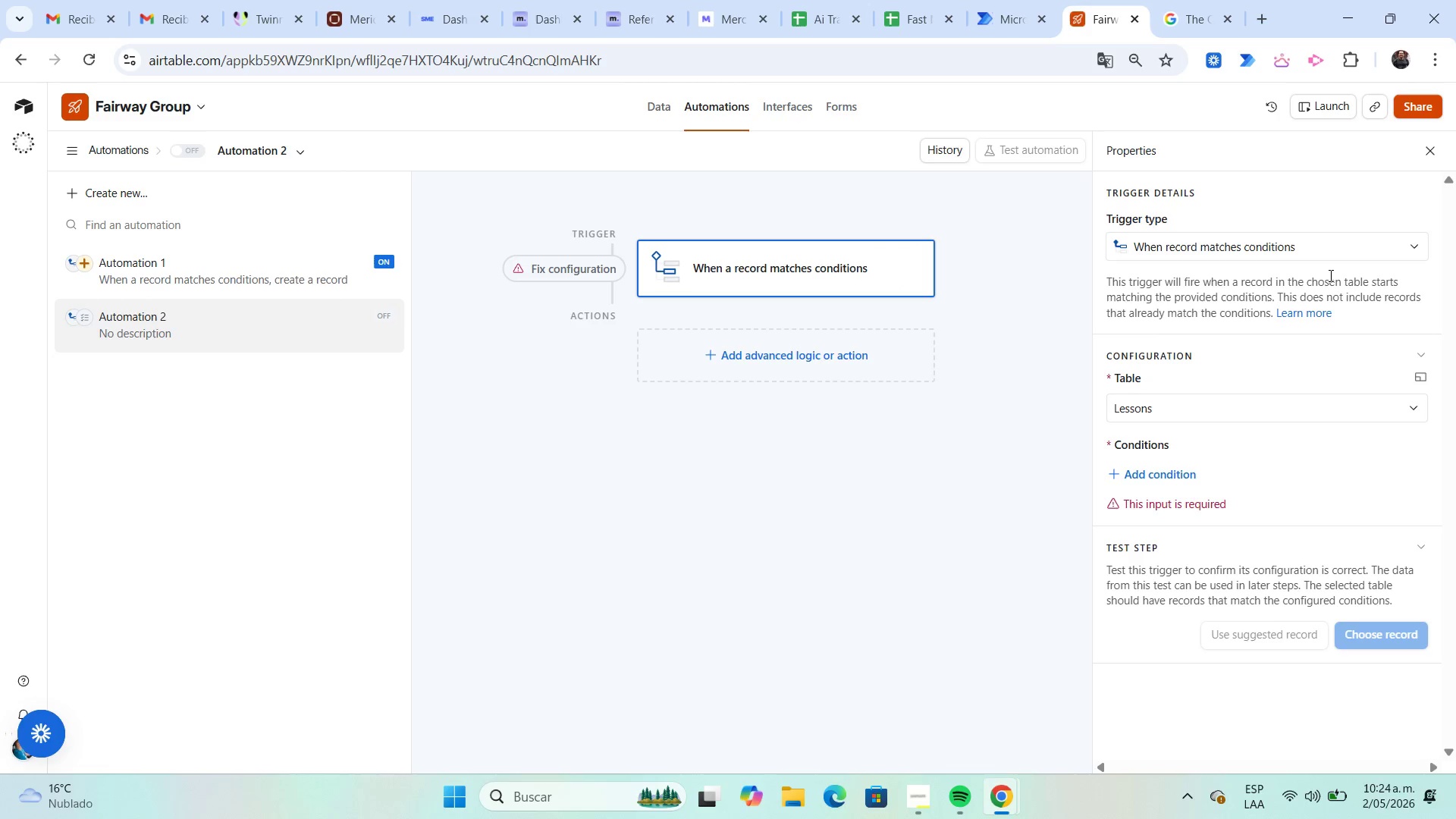 
left_click([1417, 253])
 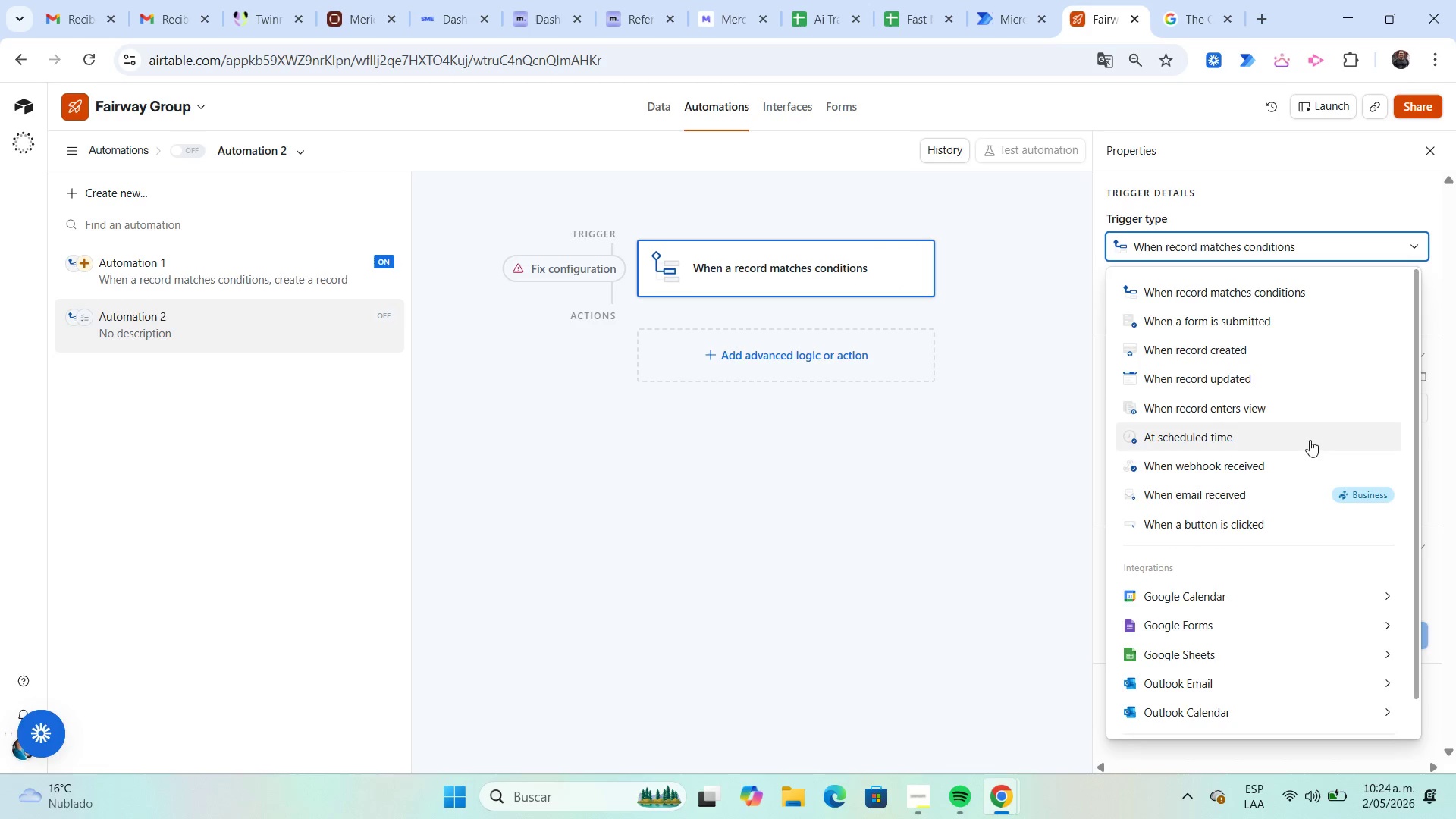 
left_click([1310, 442])
 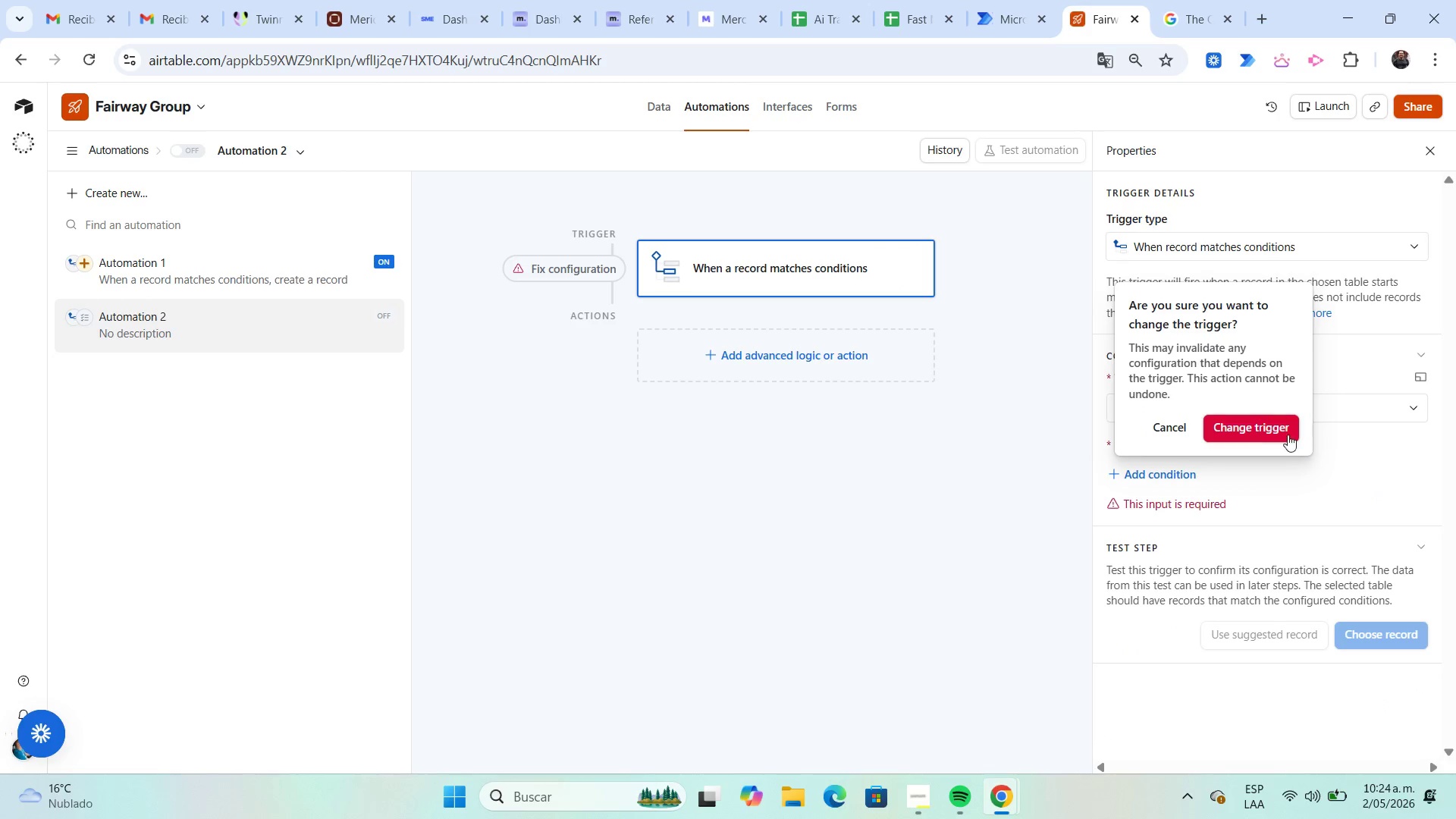 
left_click([1272, 431])
 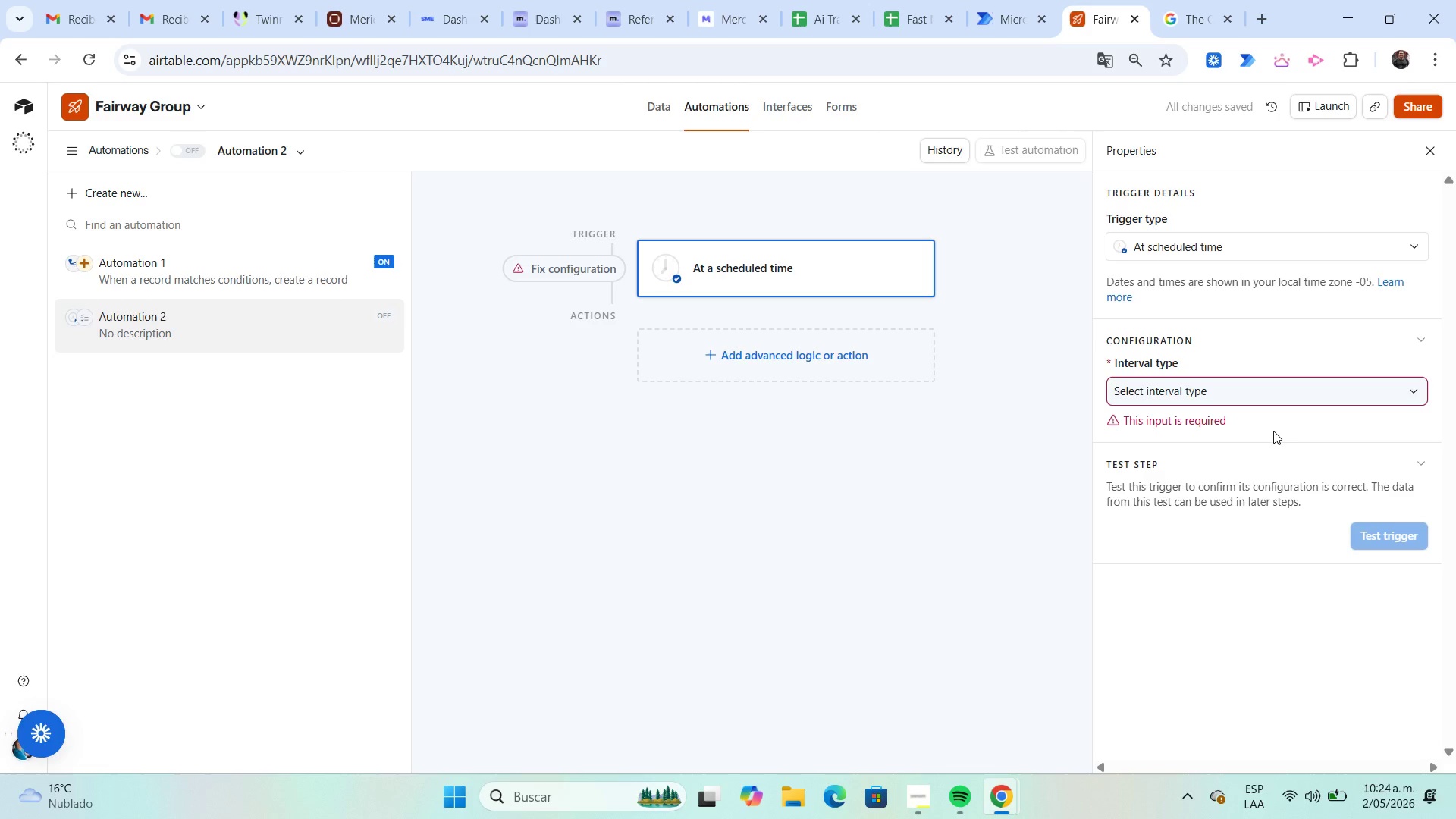 
mouse_move([1386, 417])
 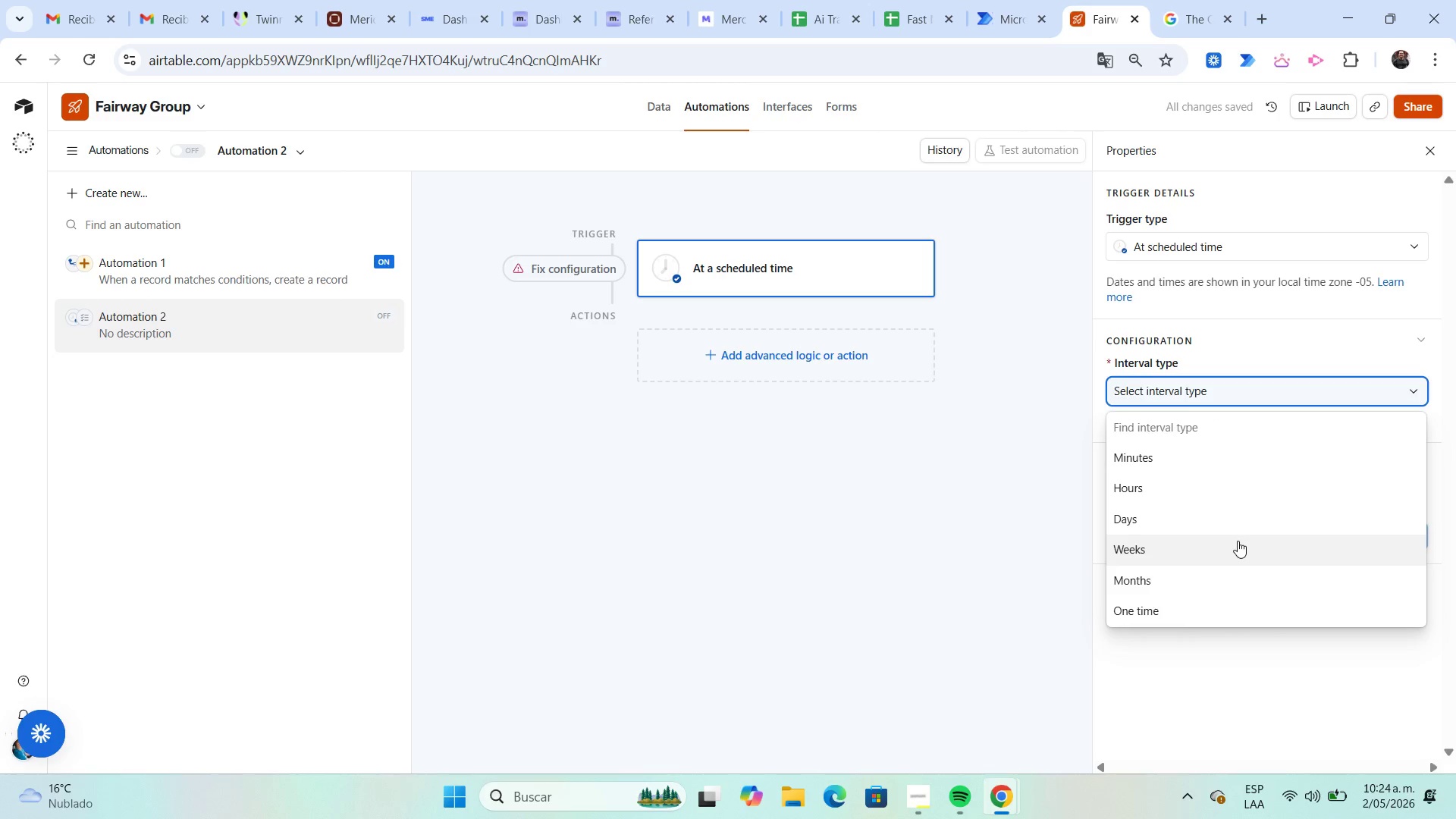 
left_click([1238, 541])
 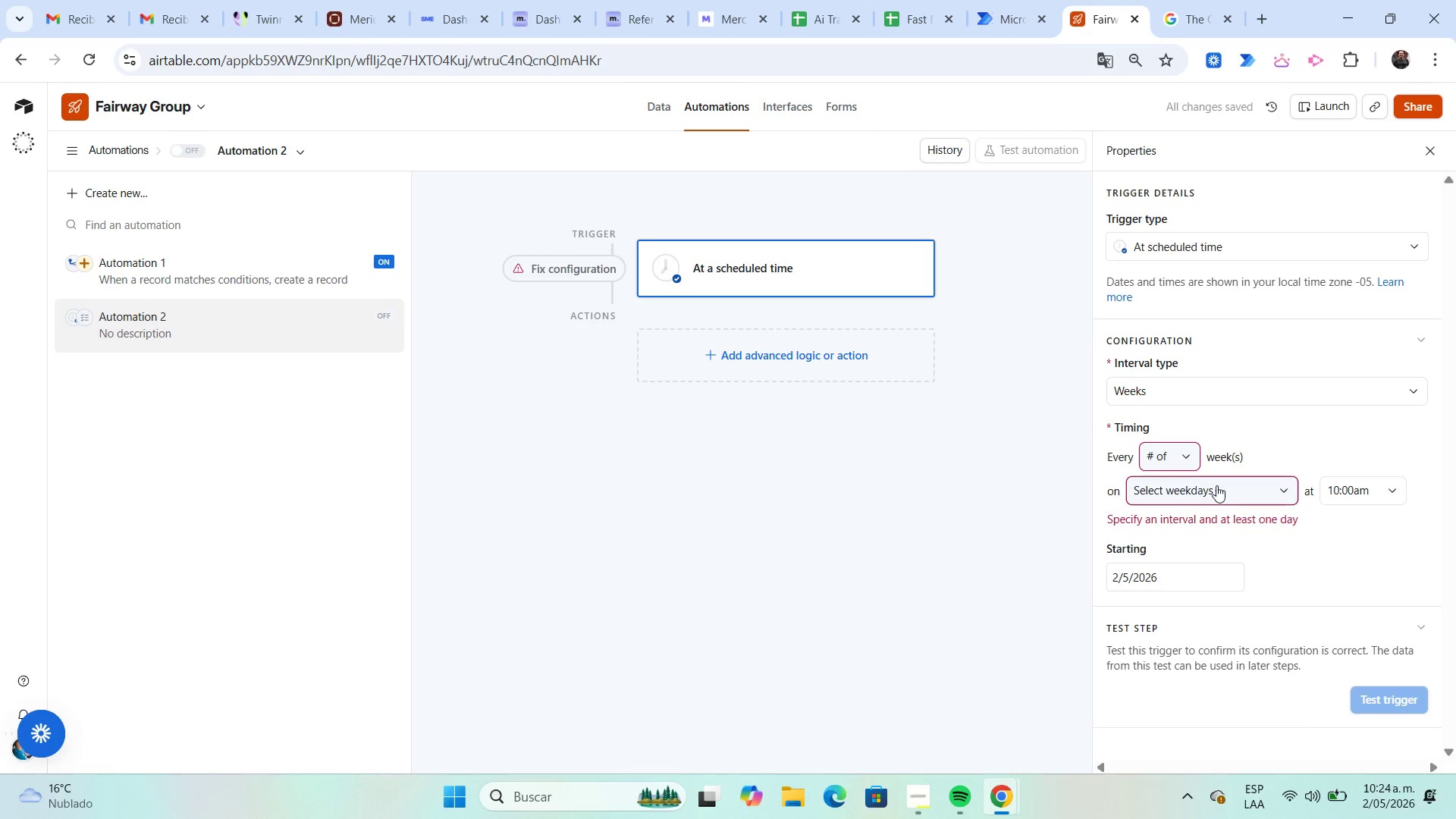 
left_click([1189, 454])
 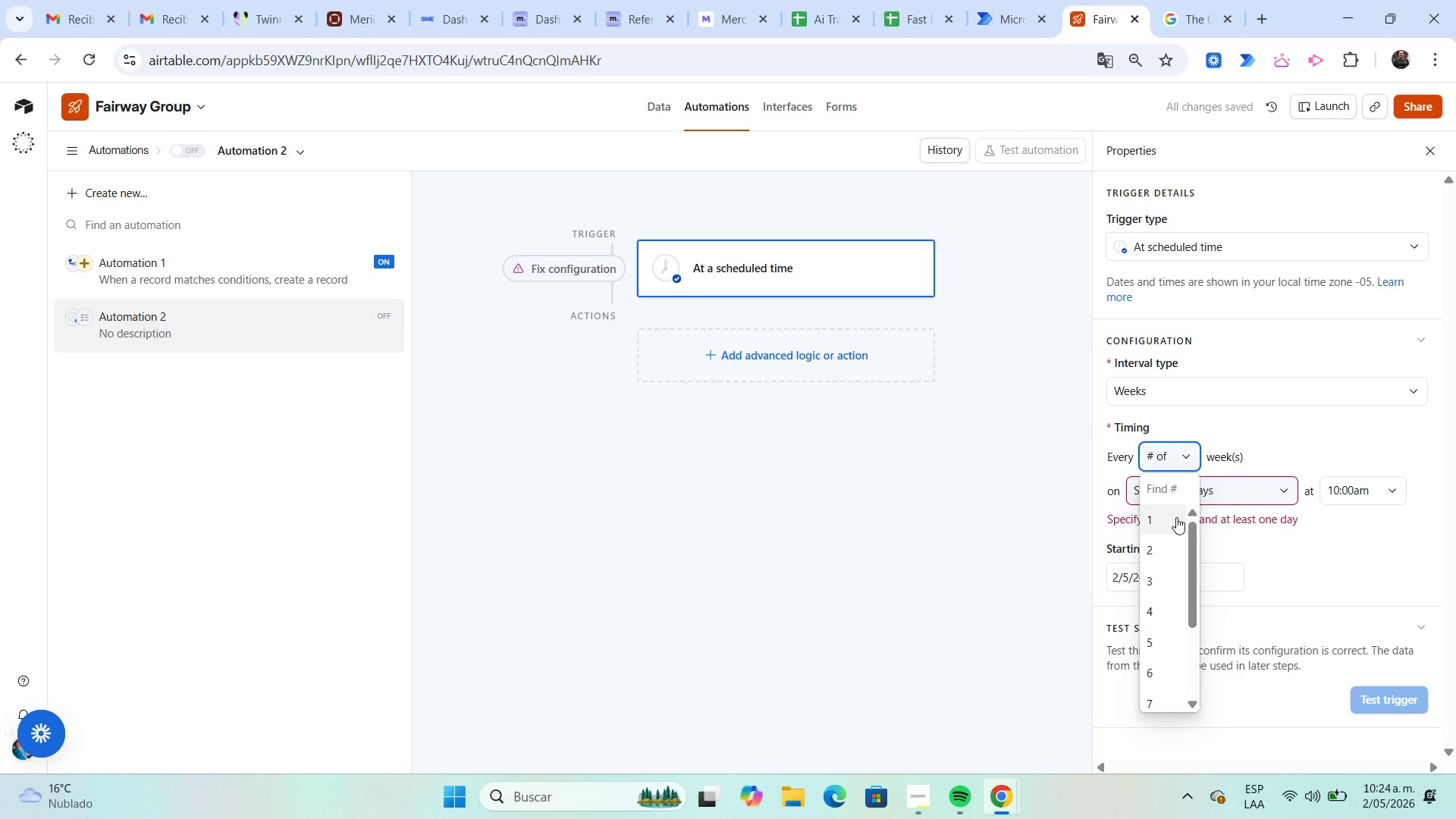 
left_click([1176, 517])
 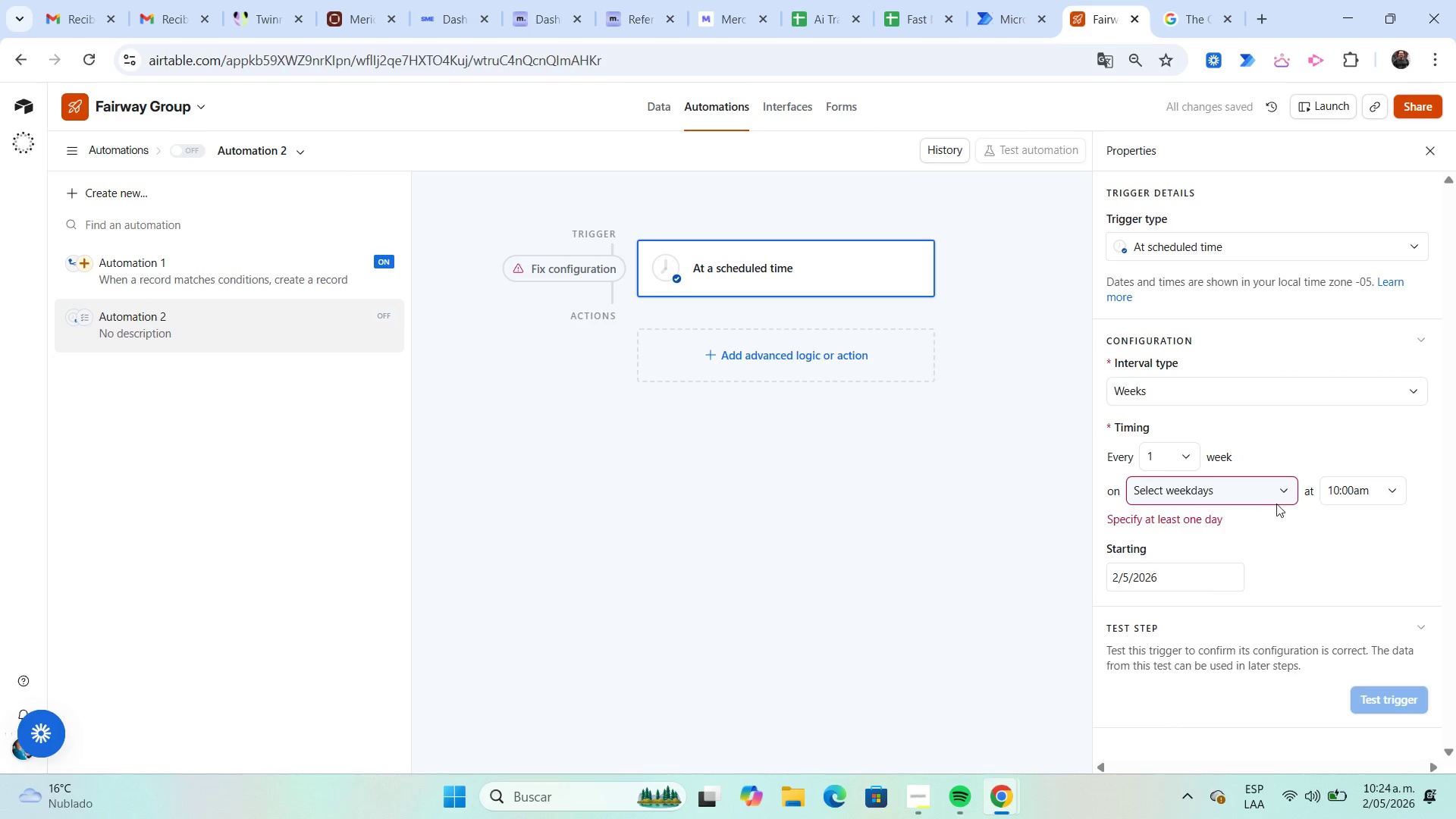 
left_click([1280, 494])
 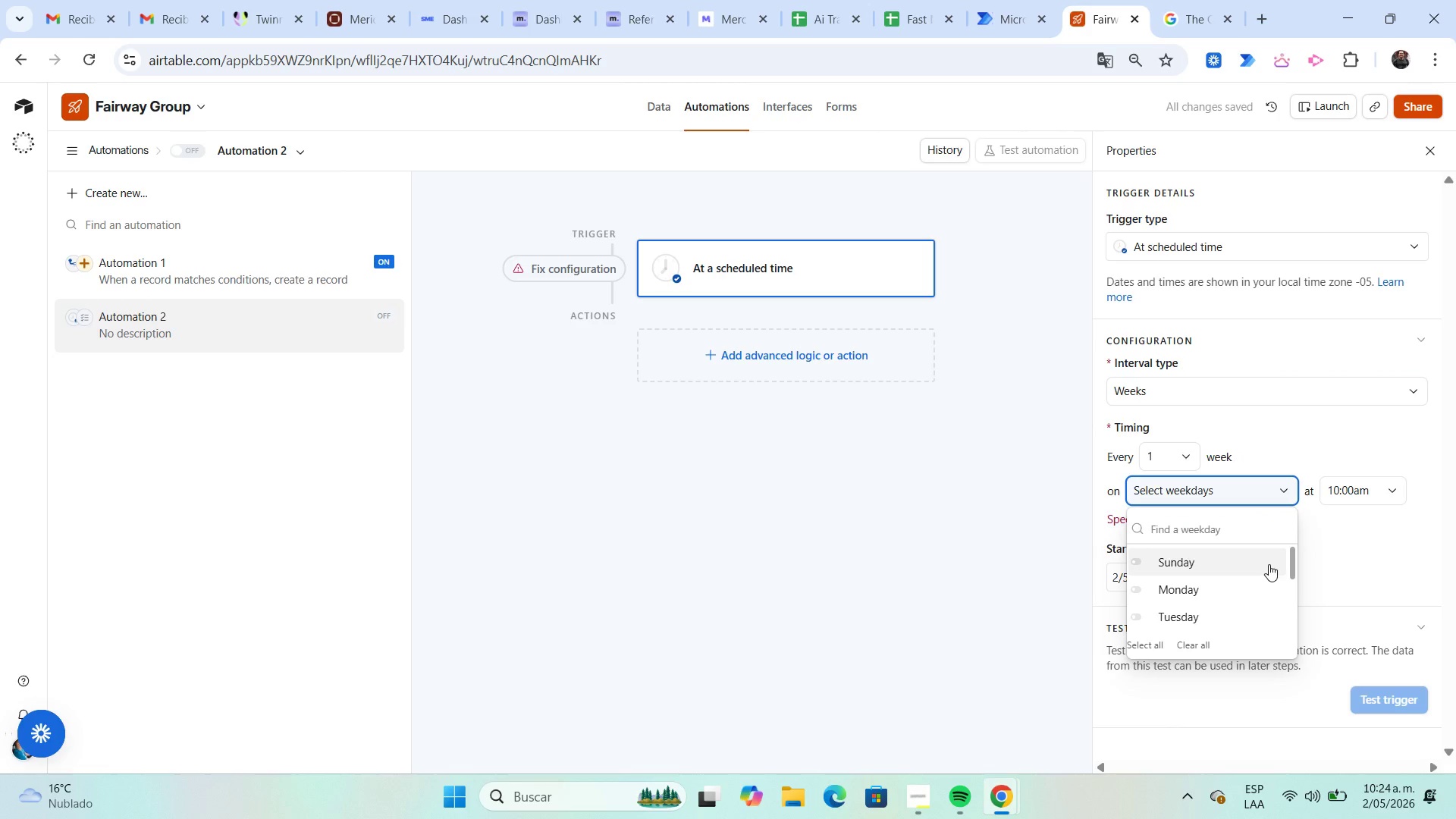 
left_click([1263, 582])
 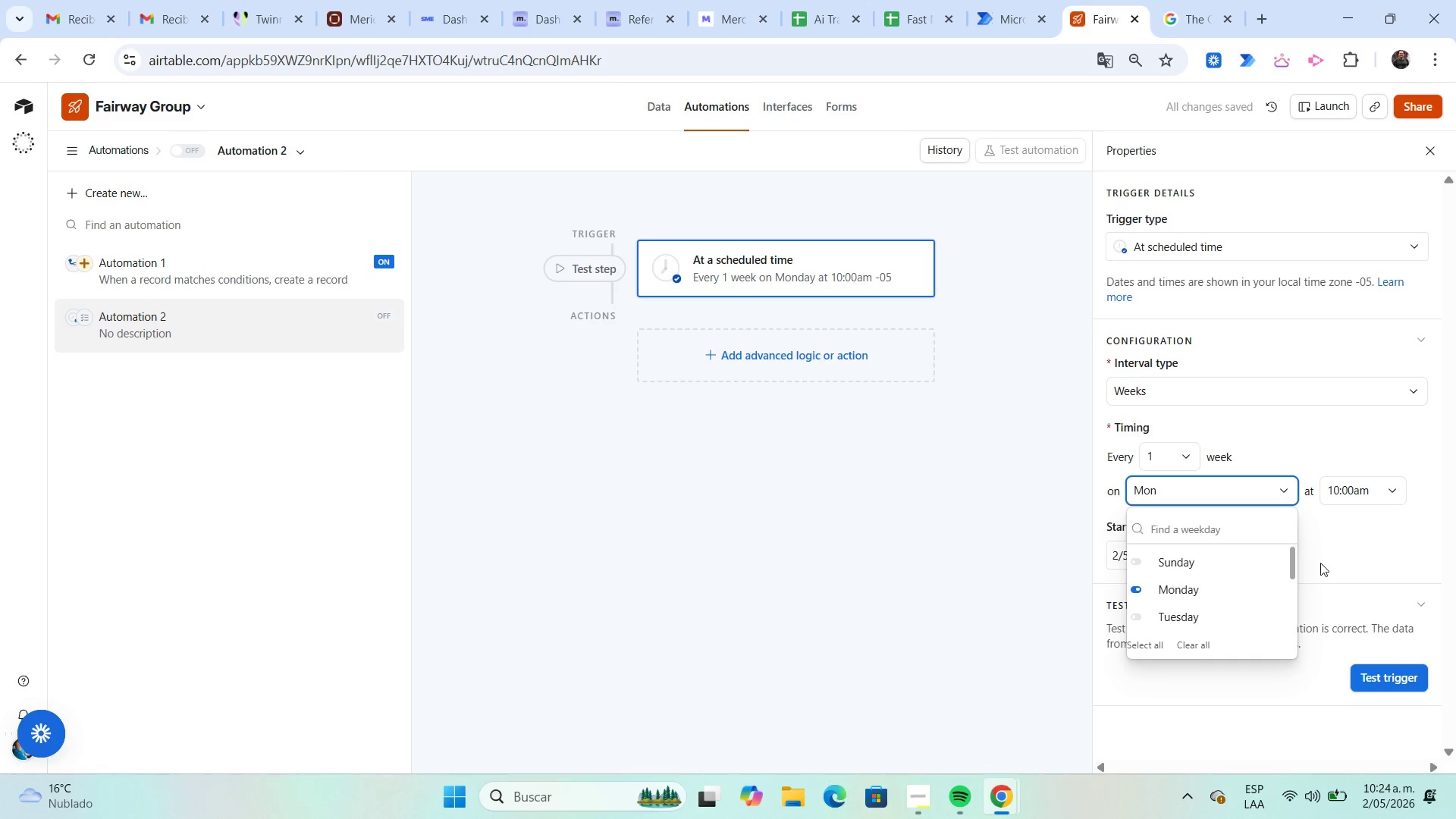 
left_click([1346, 537])
 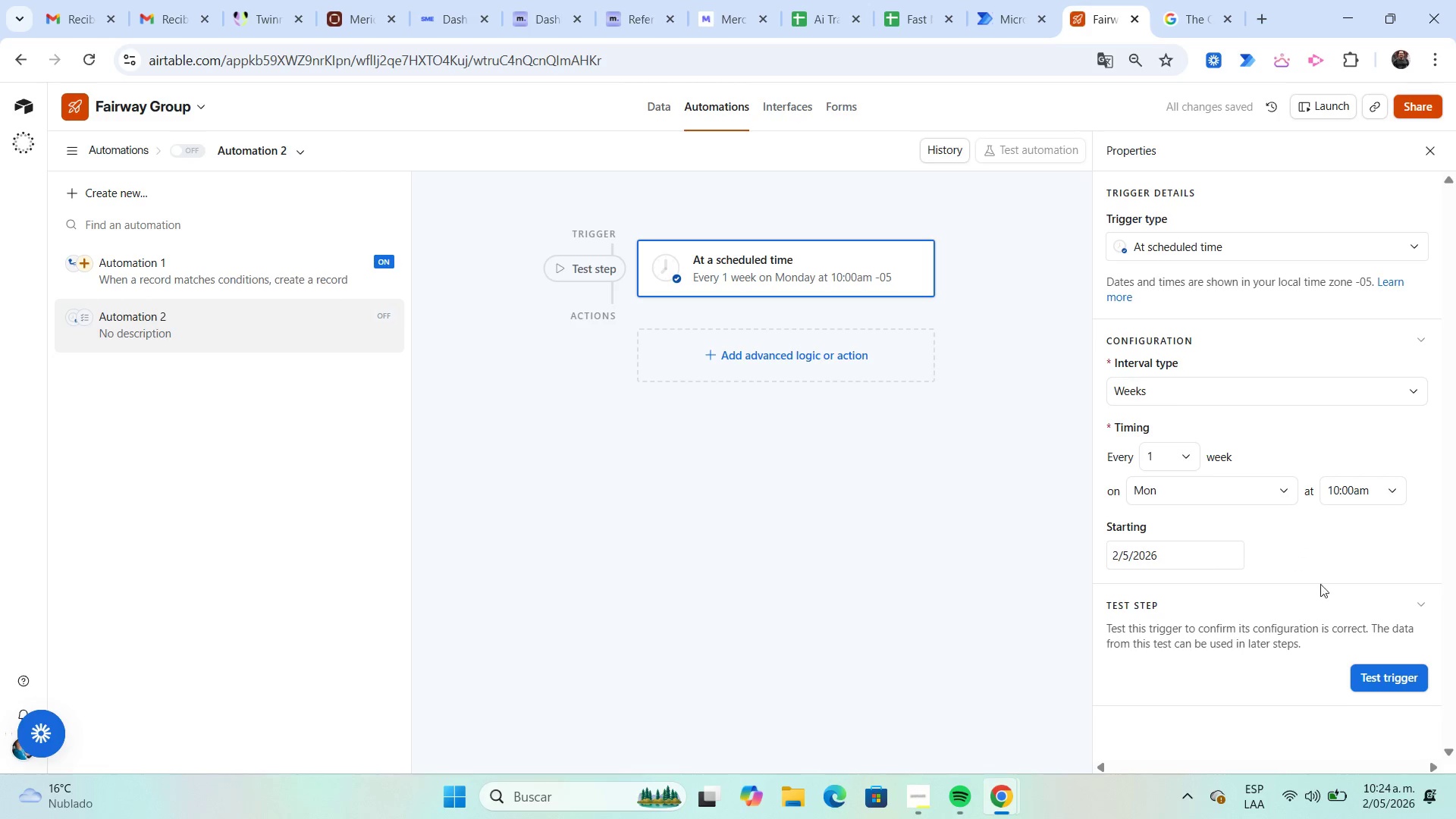 
left_click([1365, 676])
 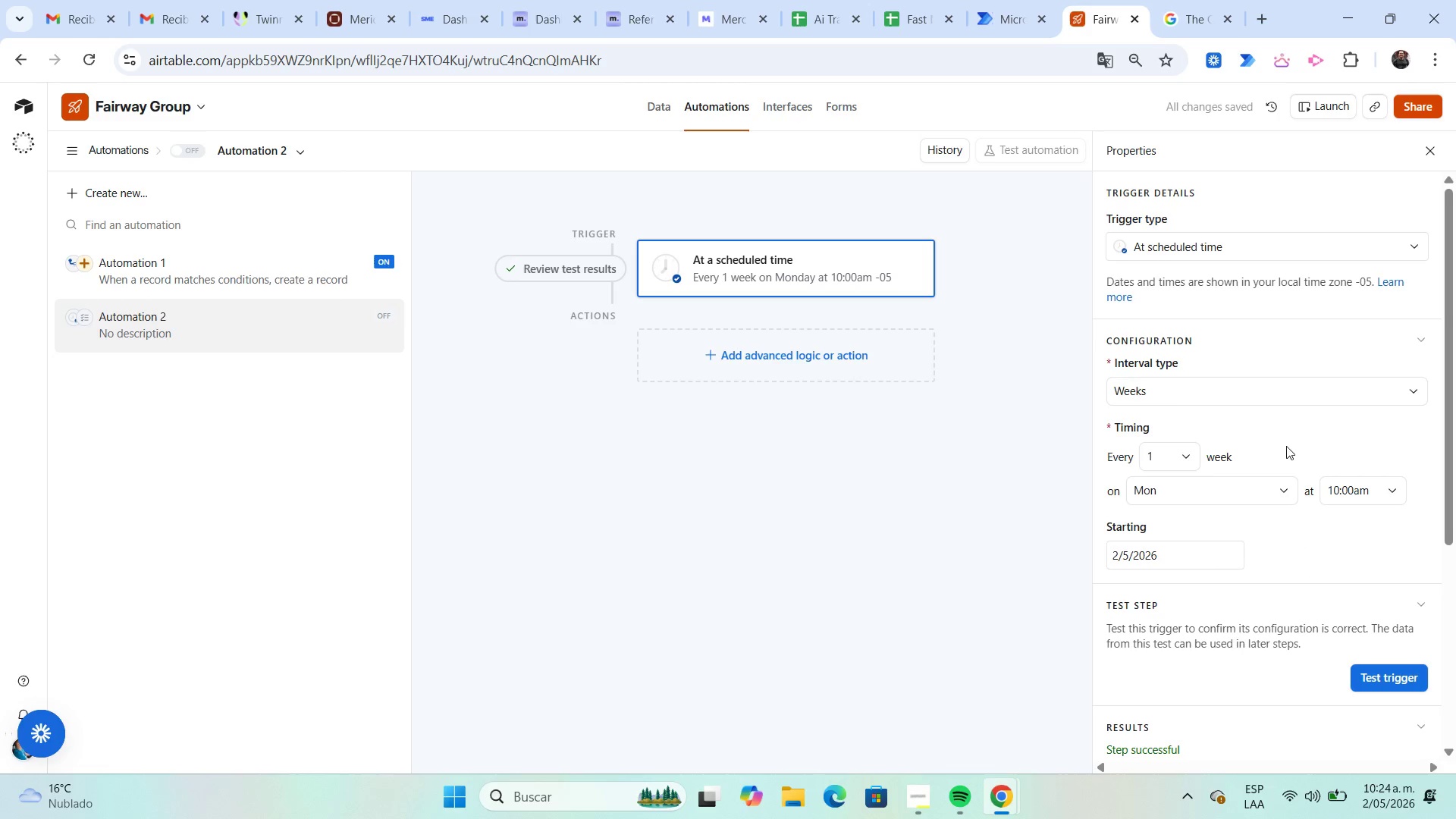 
scroll: coordinate [1287, 422], scroll_direction: down, amount: 5.0
 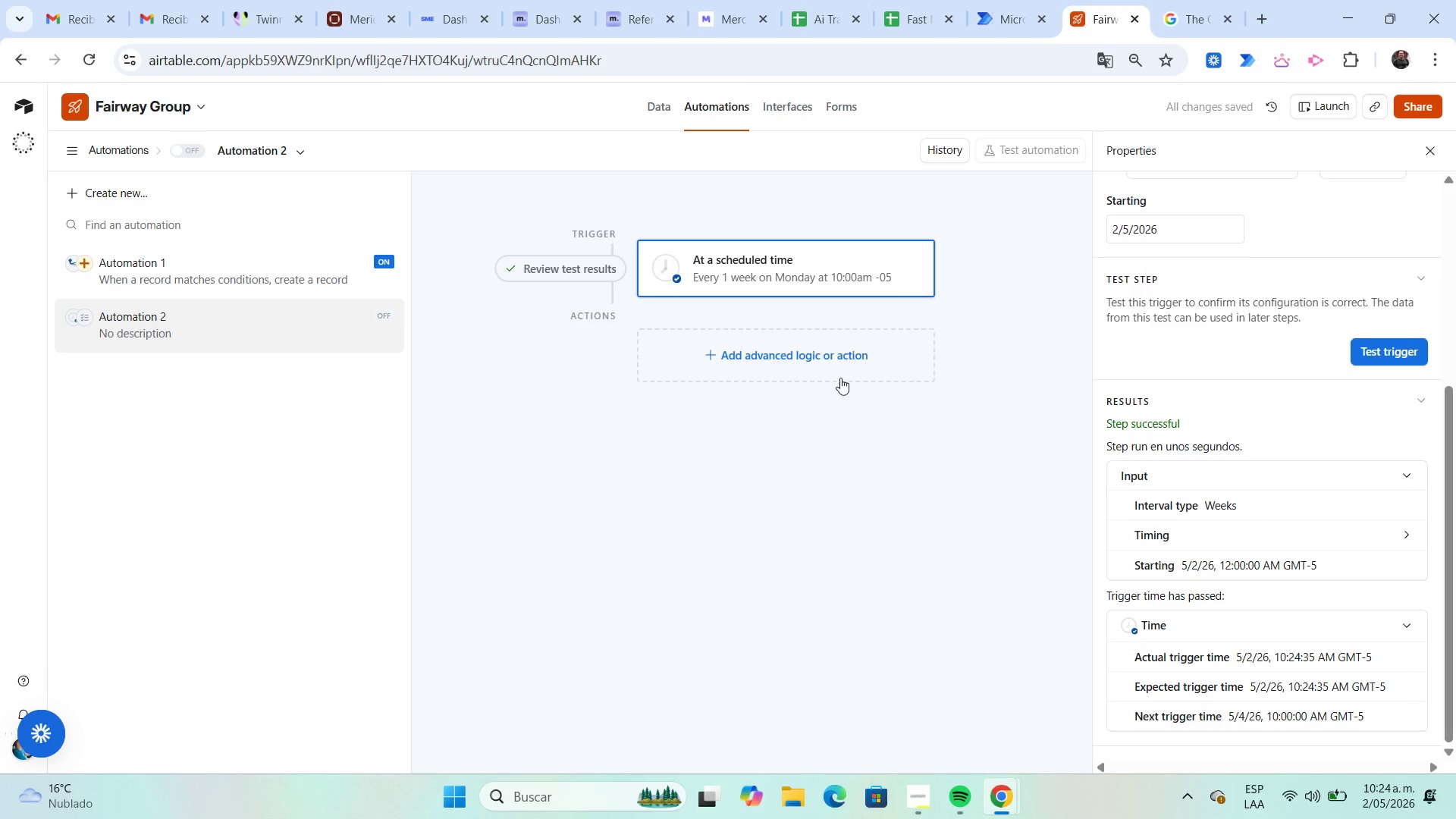 
left_click([811, 350])
 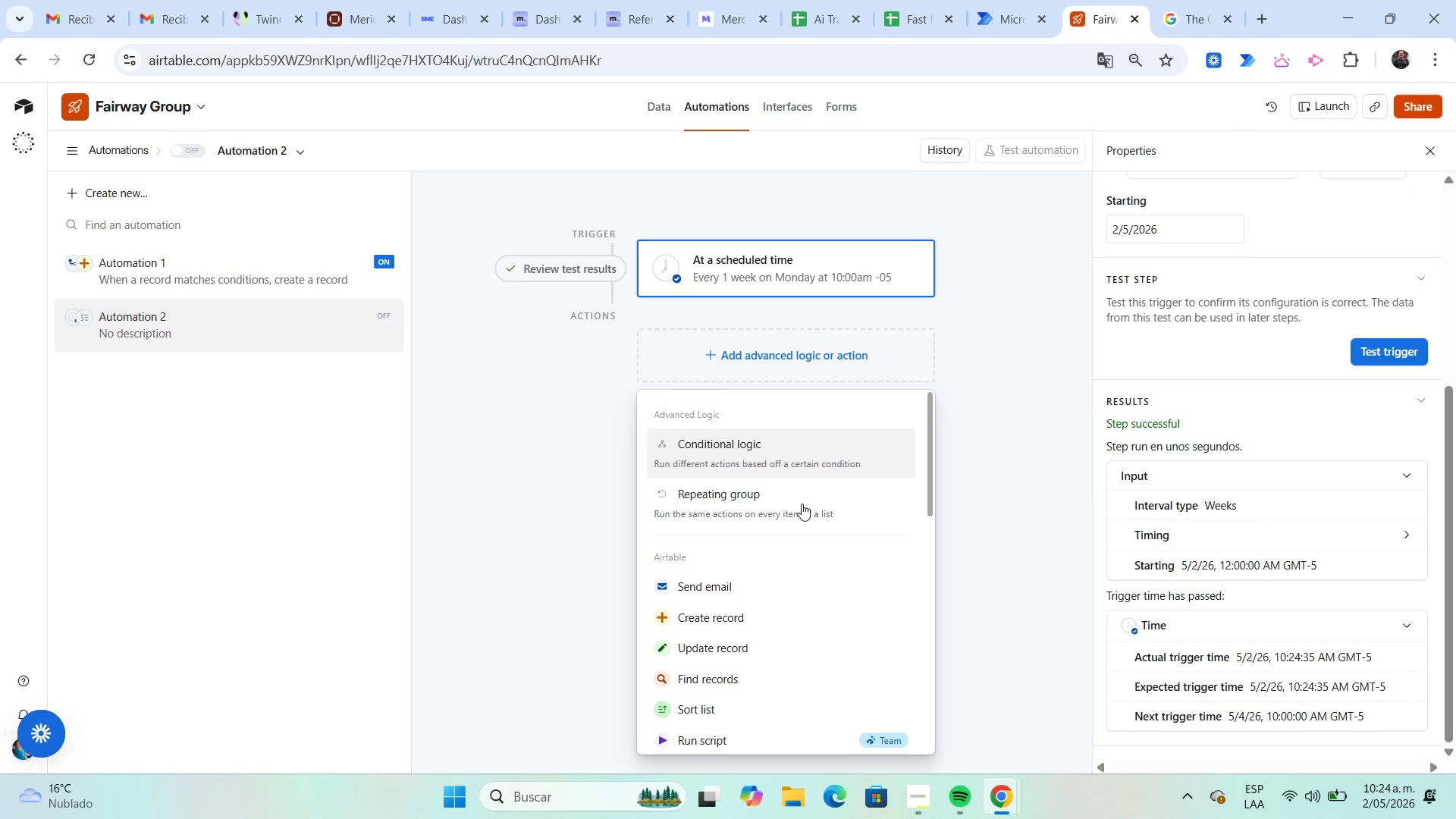 
left_click([773, 596])
 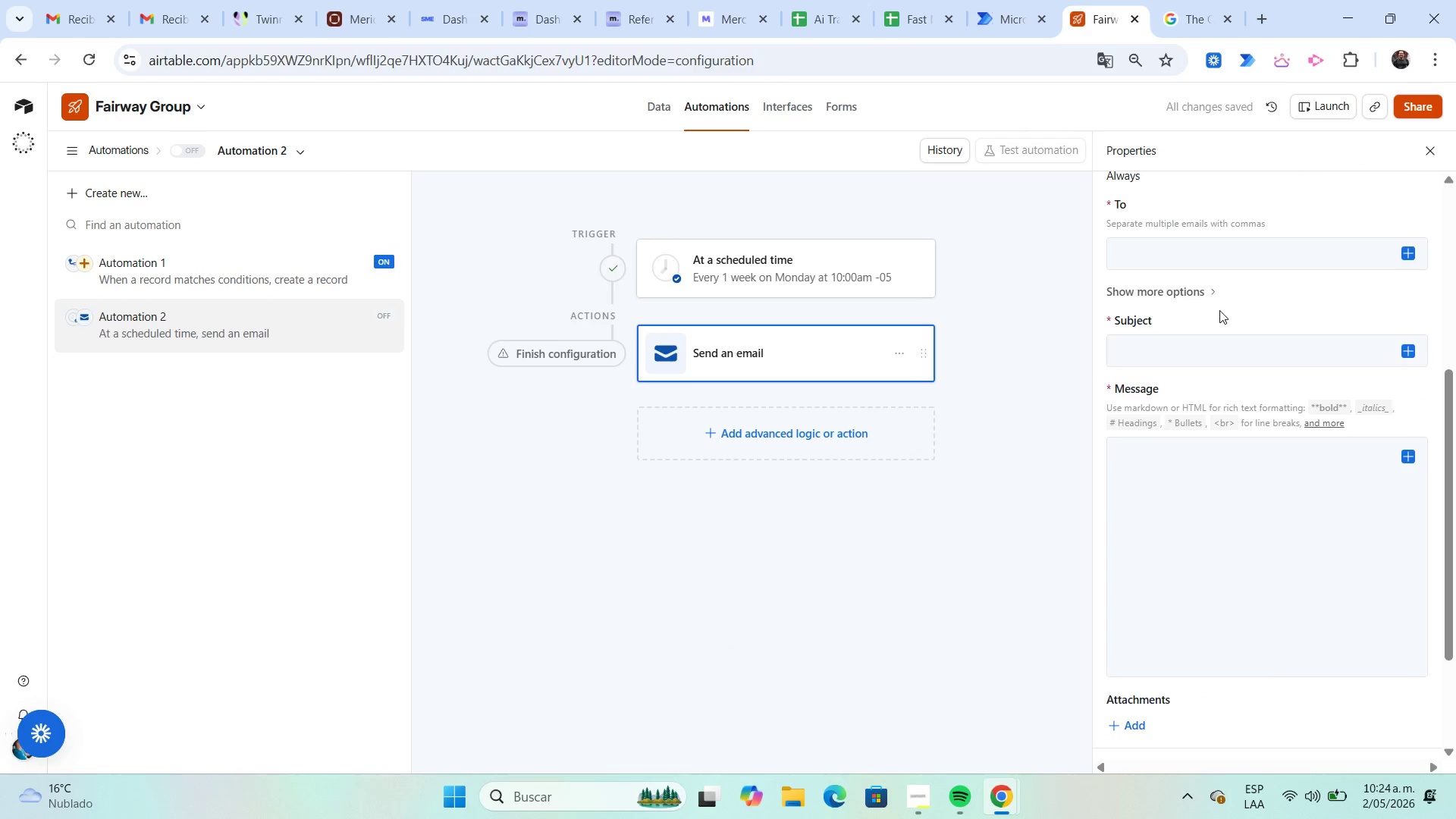 
scroll: coordinate [1224, 296], scroll_direction: up, amount: 4.0
 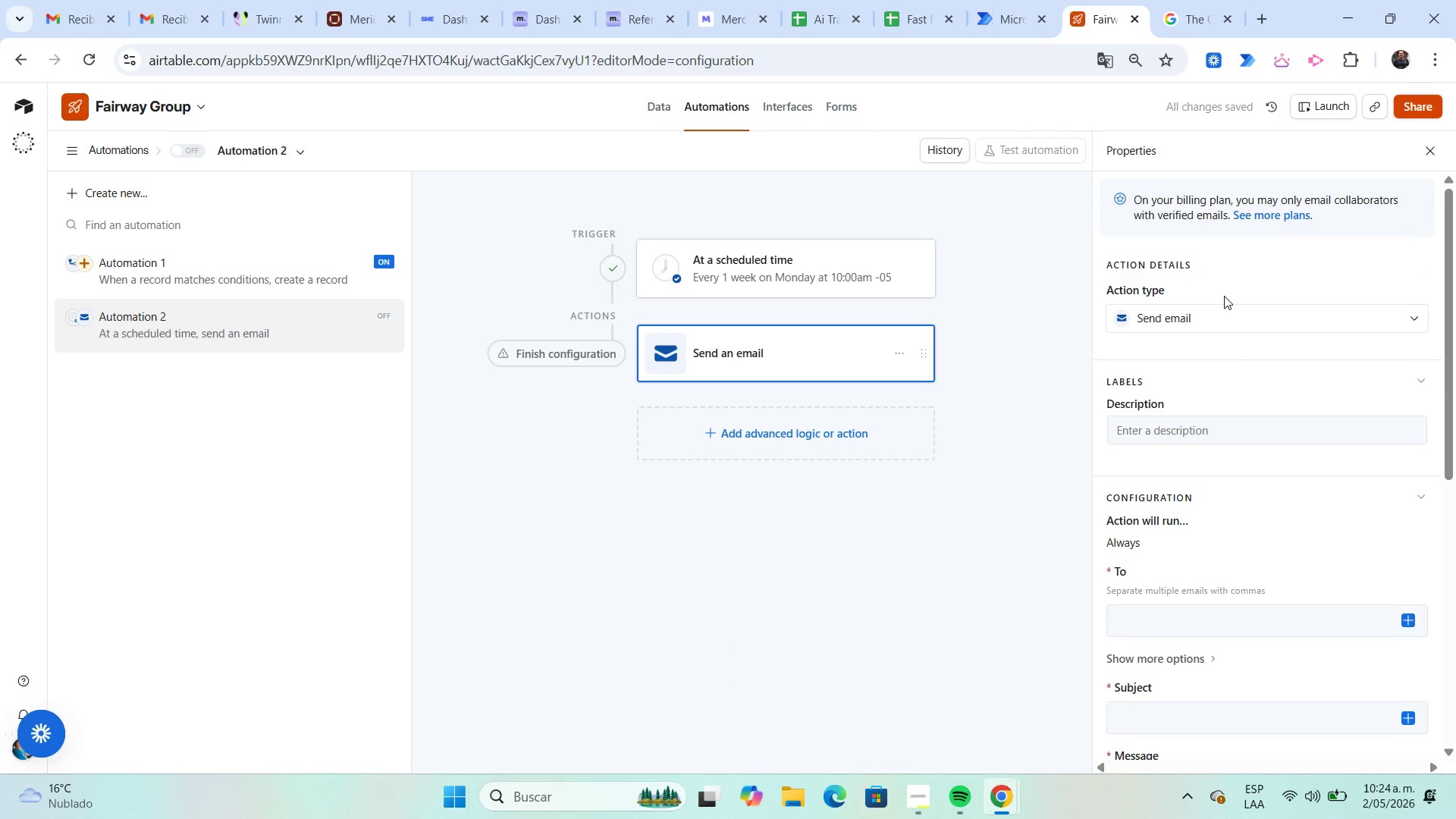 
scroll: coordinate [1224, 296], scroll_direction: down, amount: 2.0
 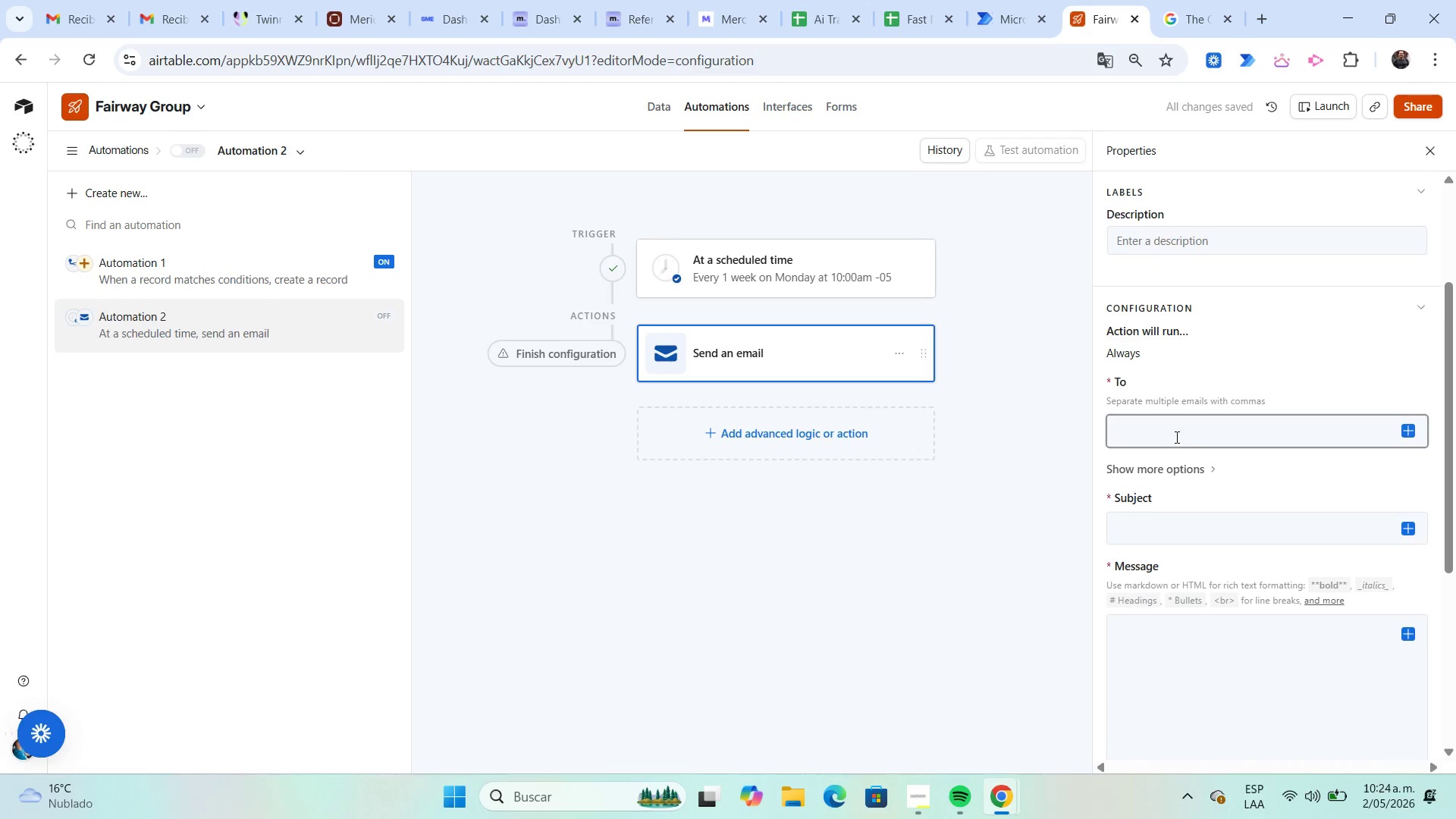 
left_click([1175, 437])
 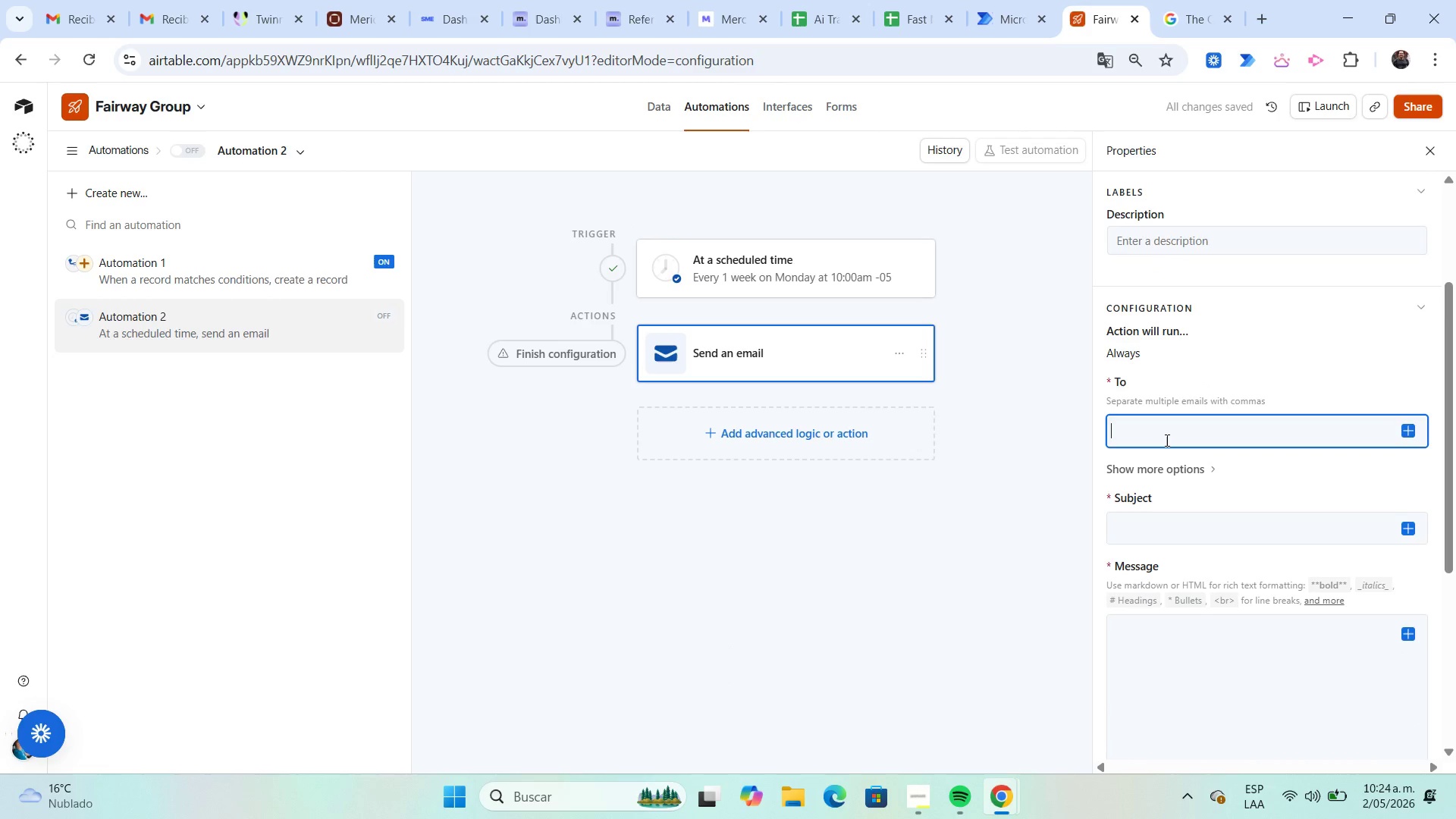 
type(tauruseuro)
 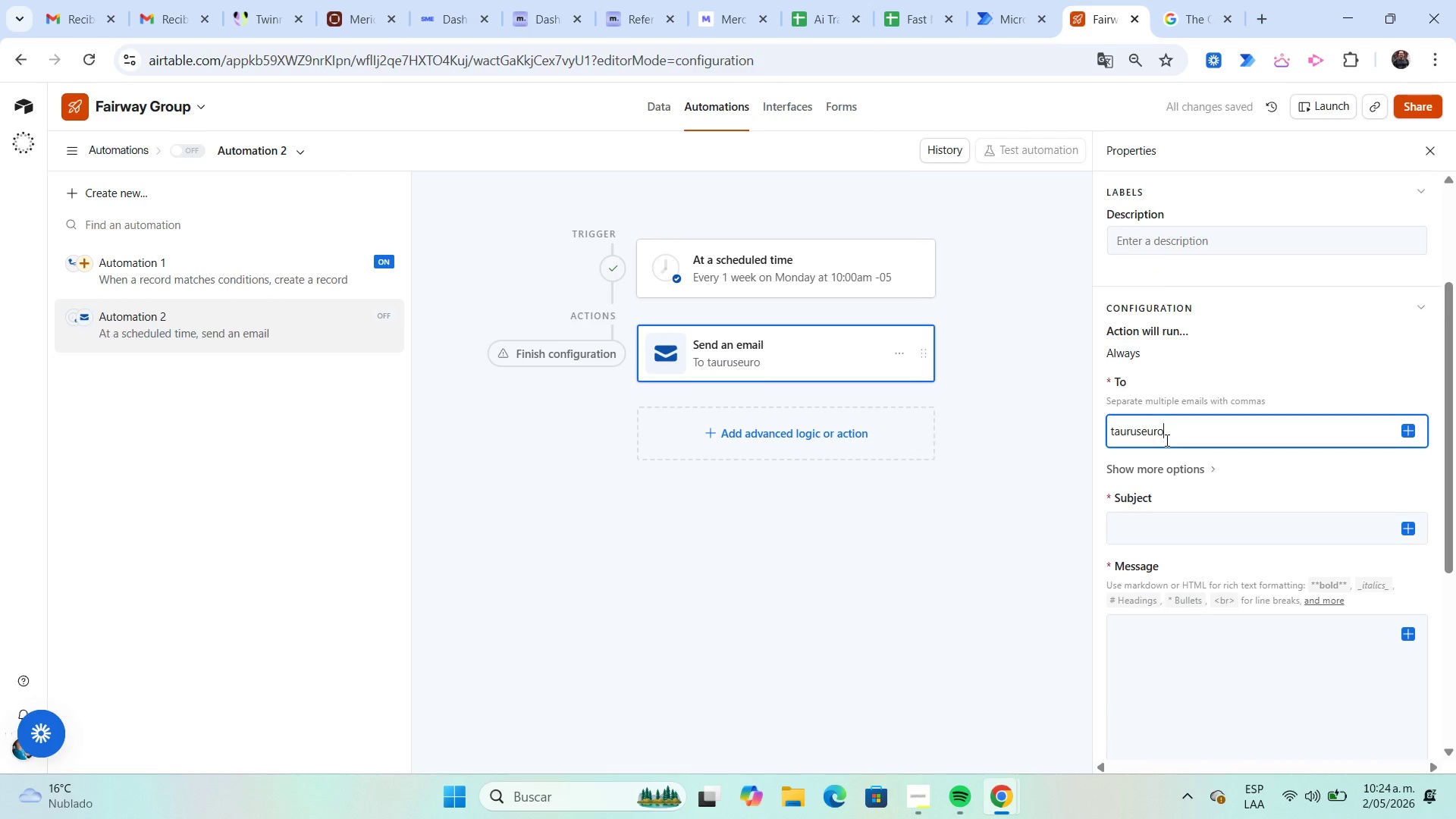 
key(Alt+Control+Q)
 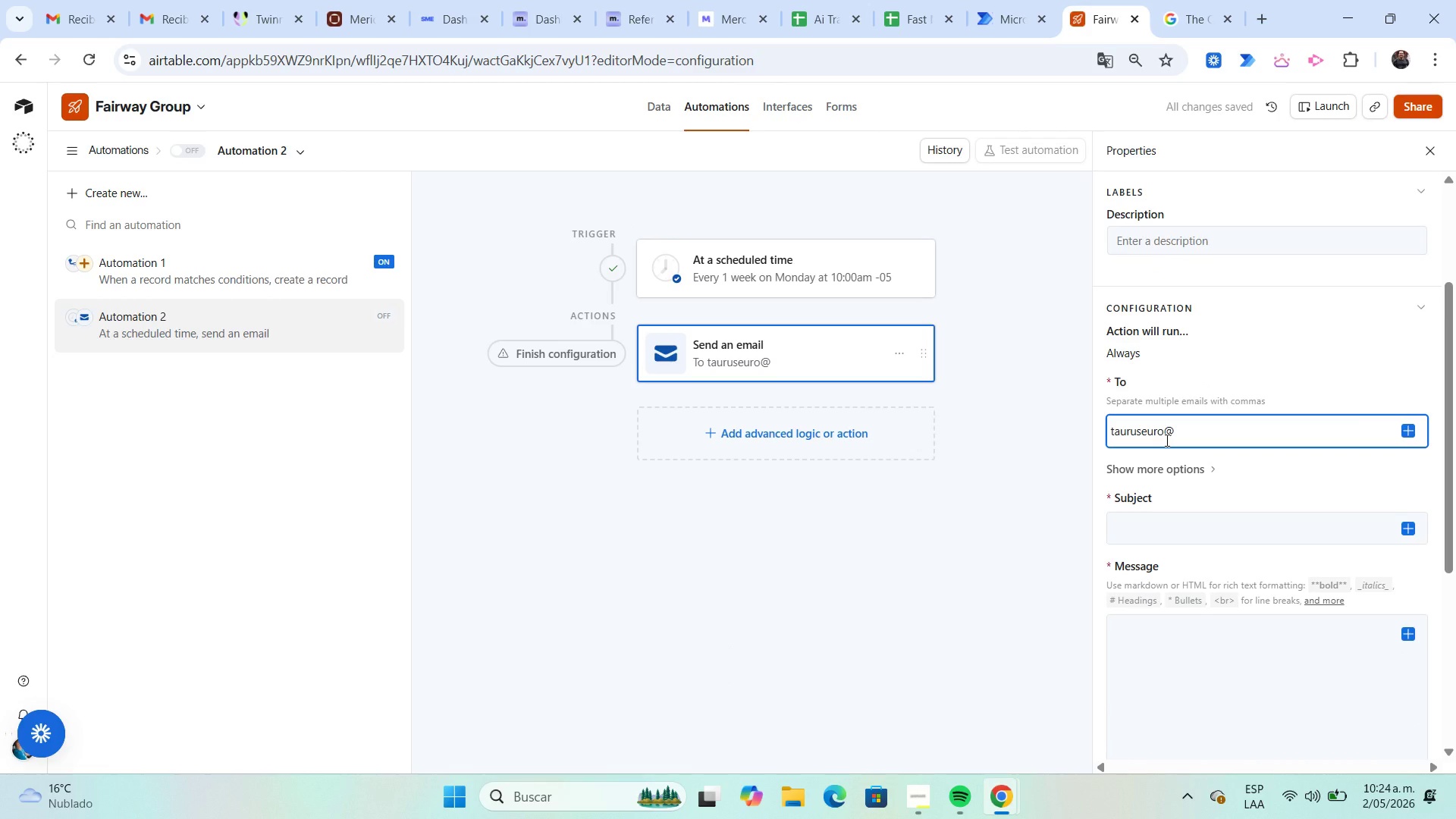 
type(gmail.com)
 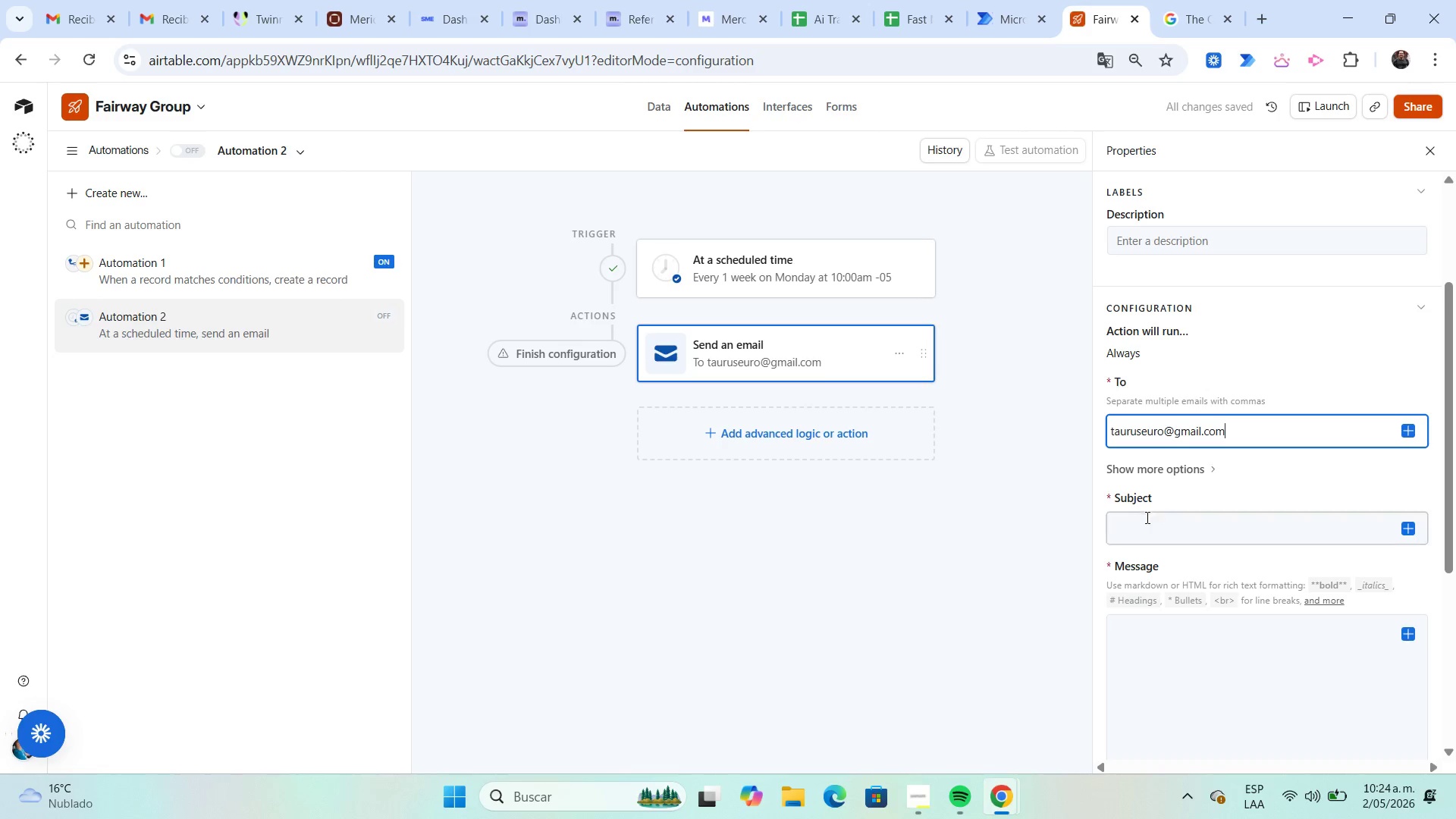 
left_click([1149, 522])
 